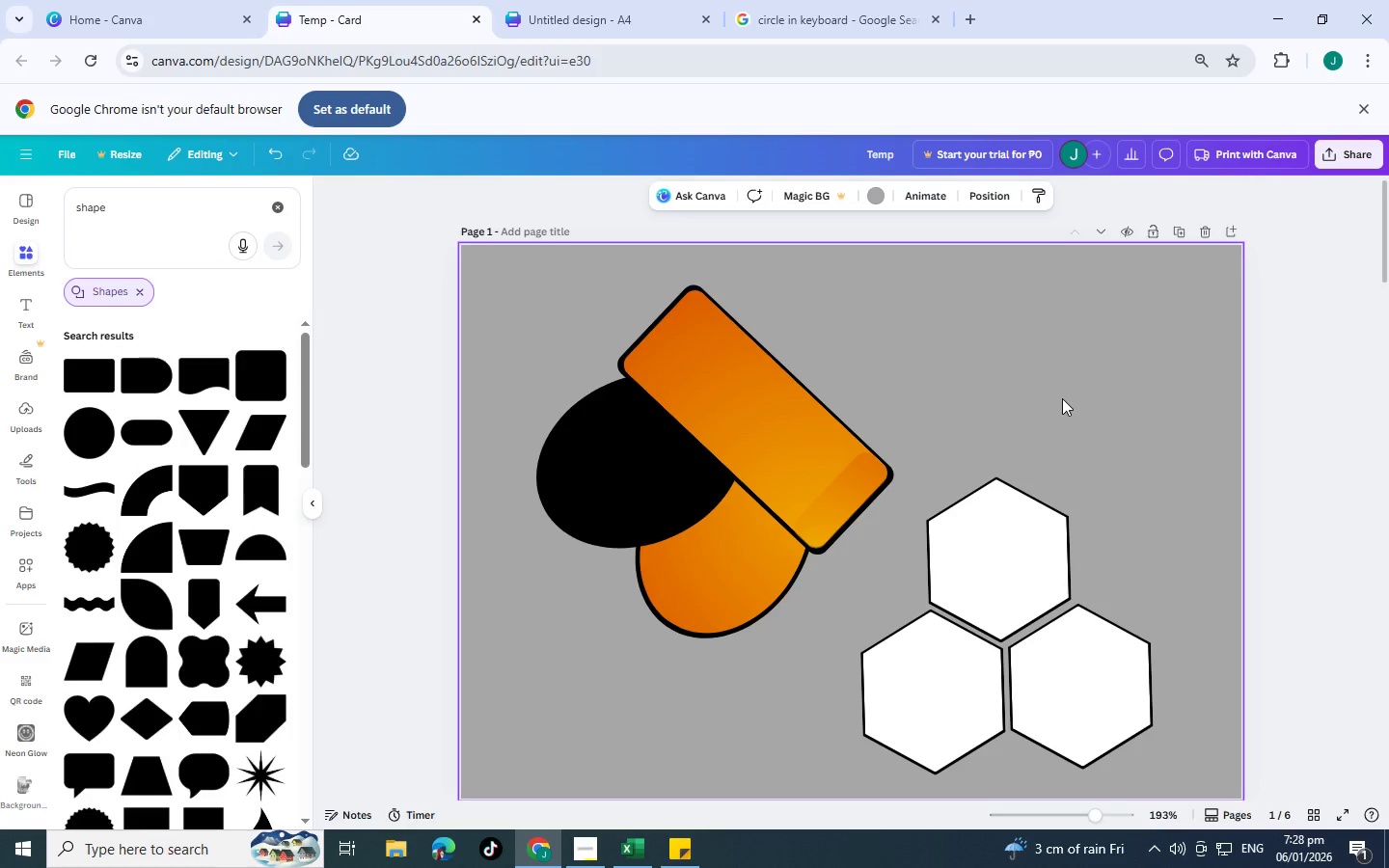 
wait(9.89)
 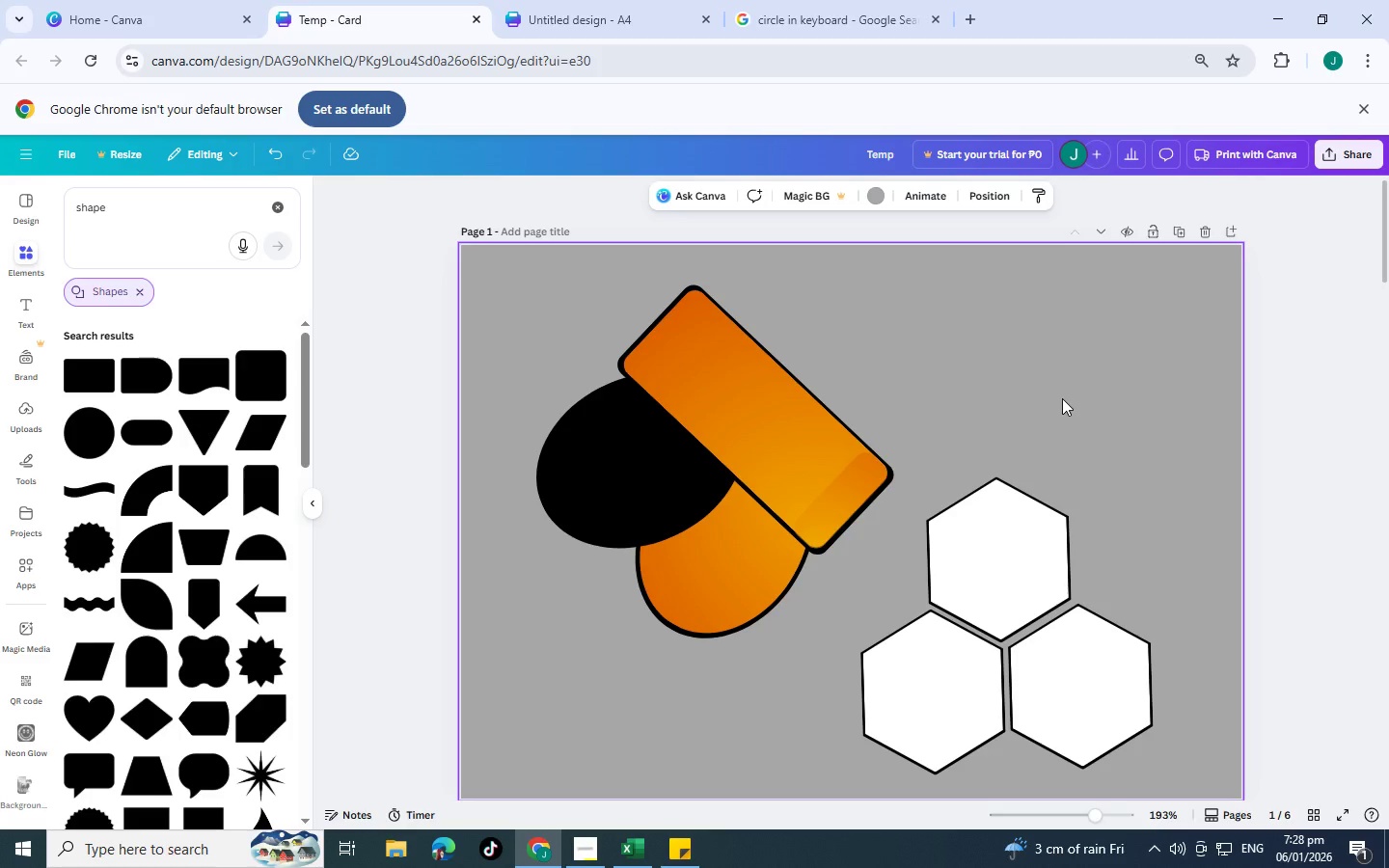 
mouse_move([122, 388])
 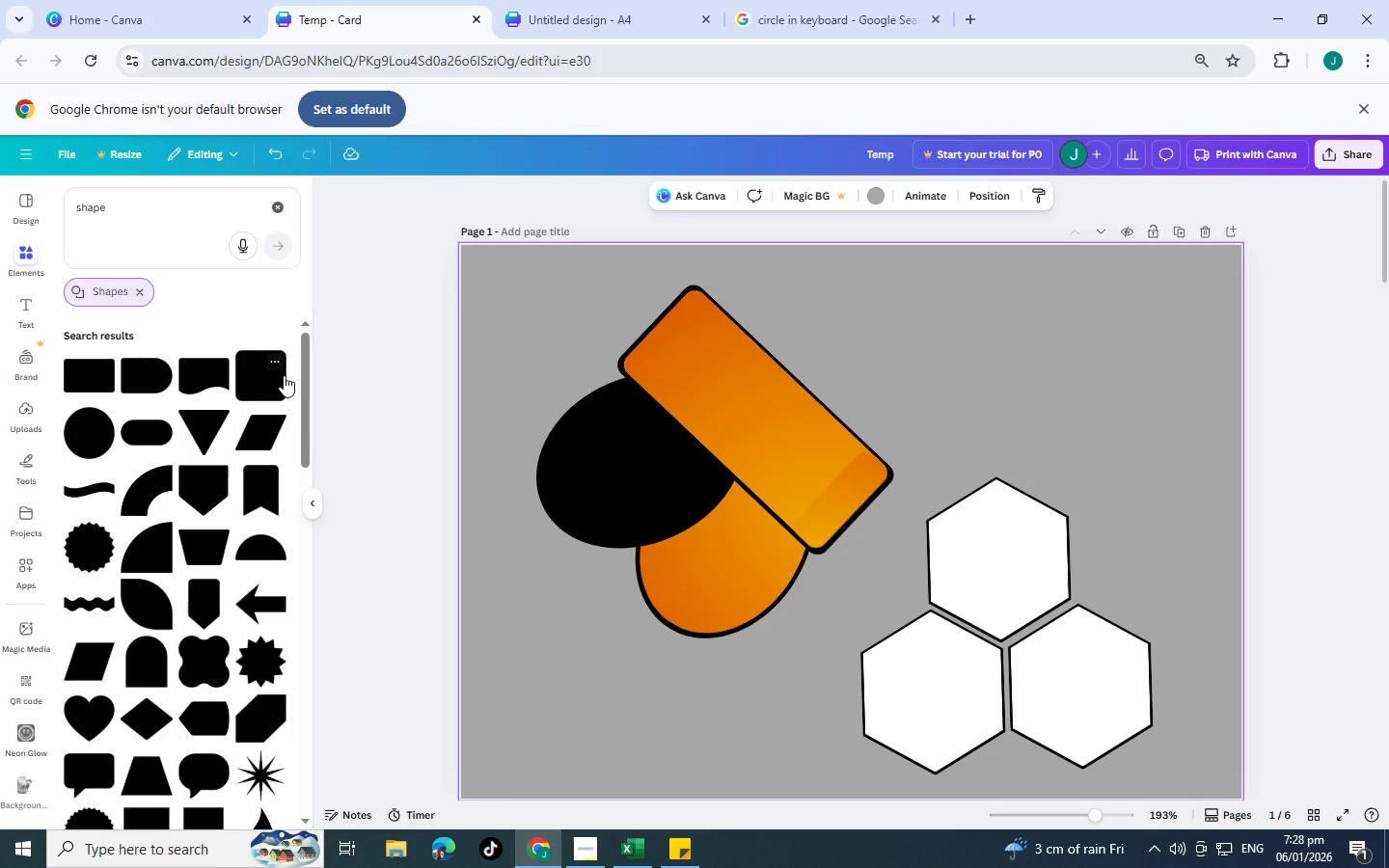 
left_click([204, 374])
 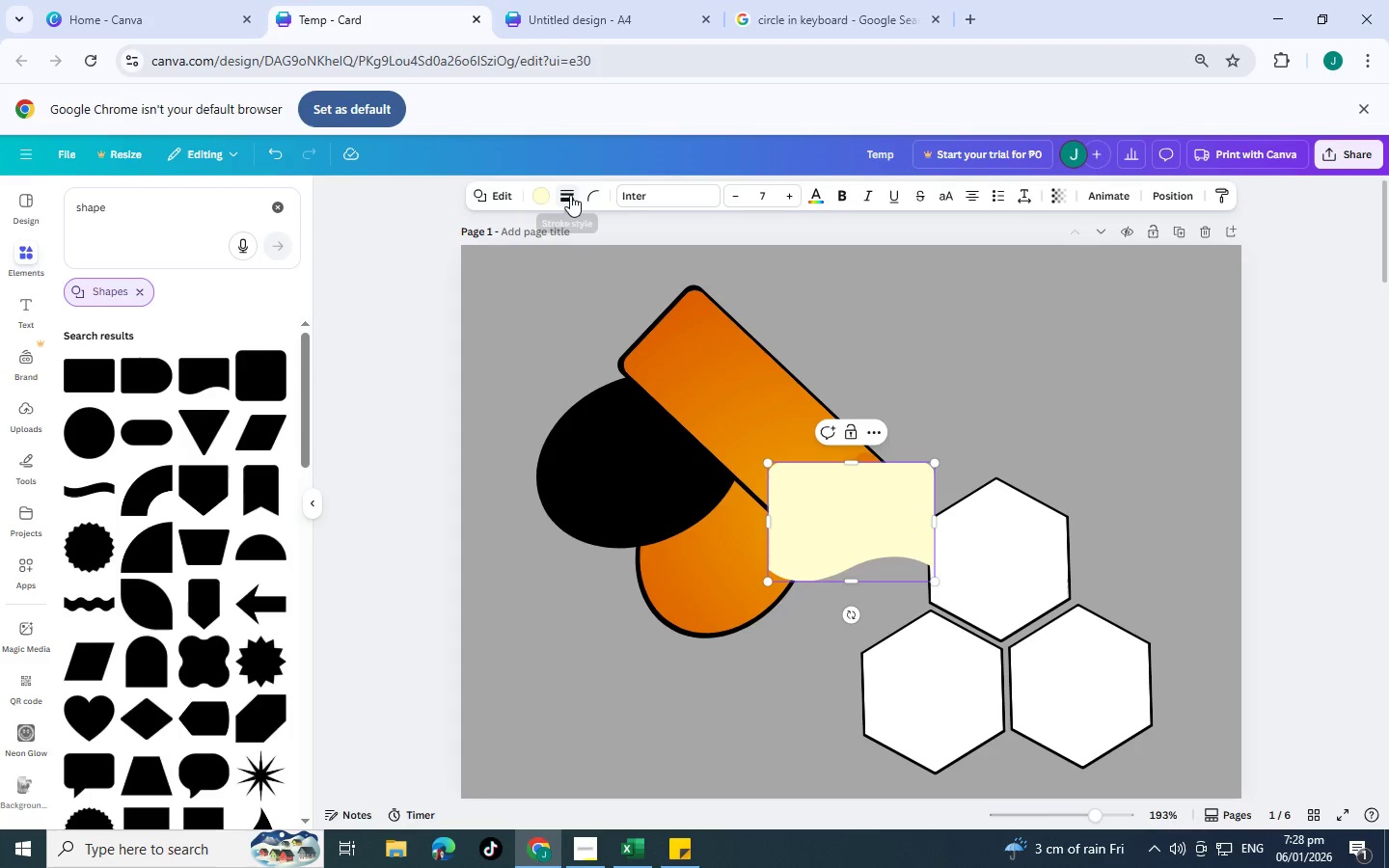 
left_click([535, 195])
 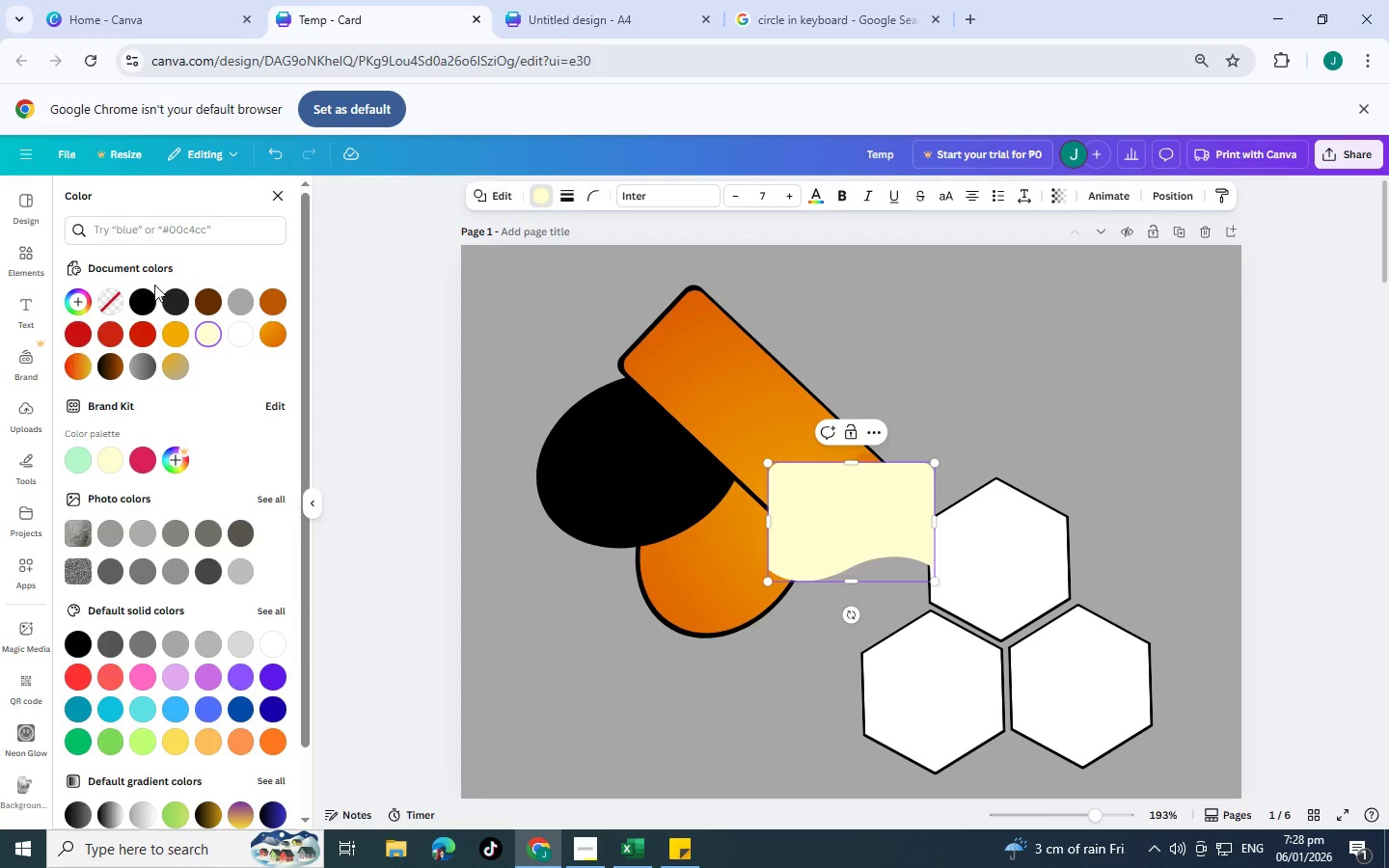 
double_click([141, 300])
 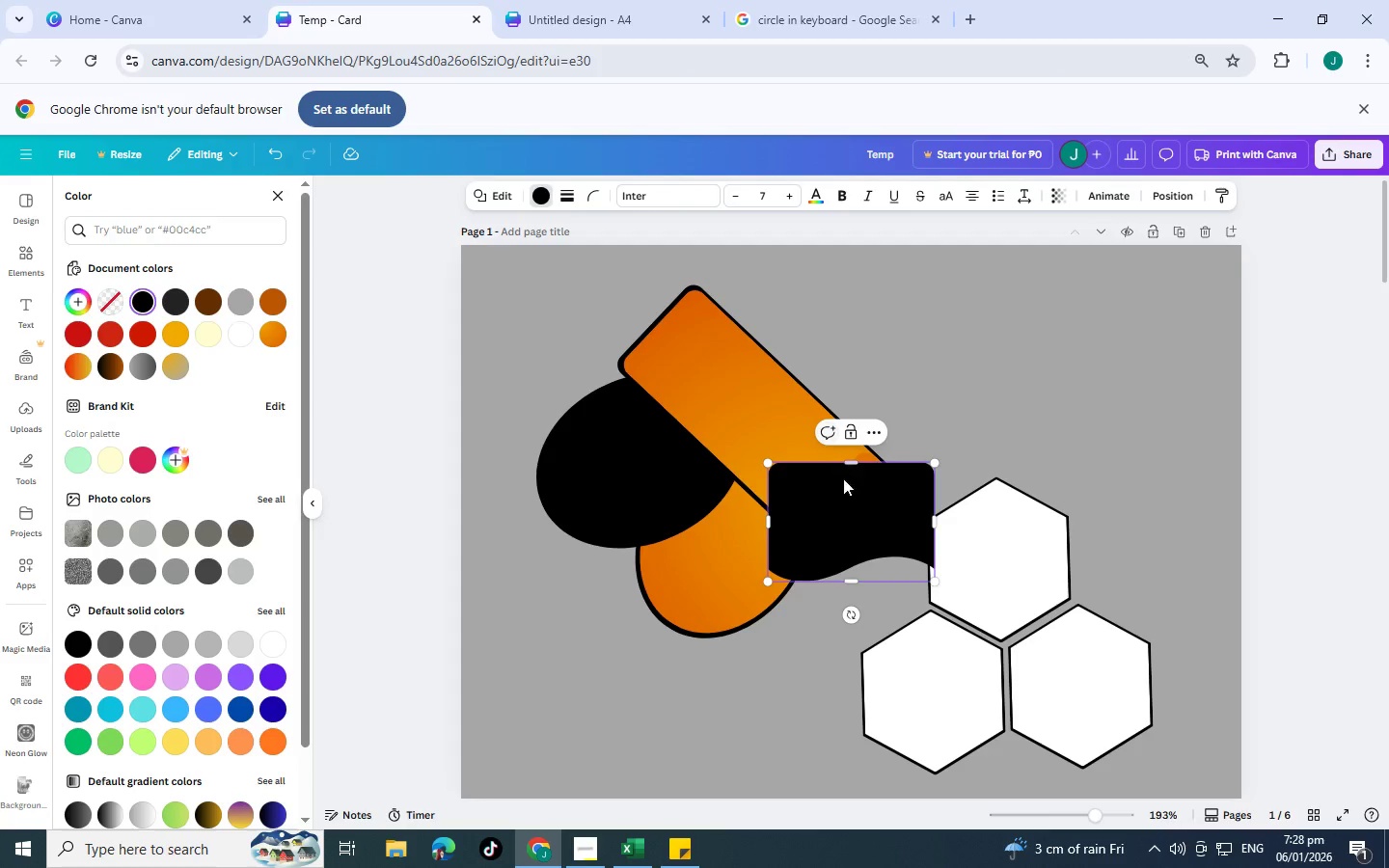 
left_click_drag(start_coordinate=[850, 512], to_coordinate=[755, 344])
 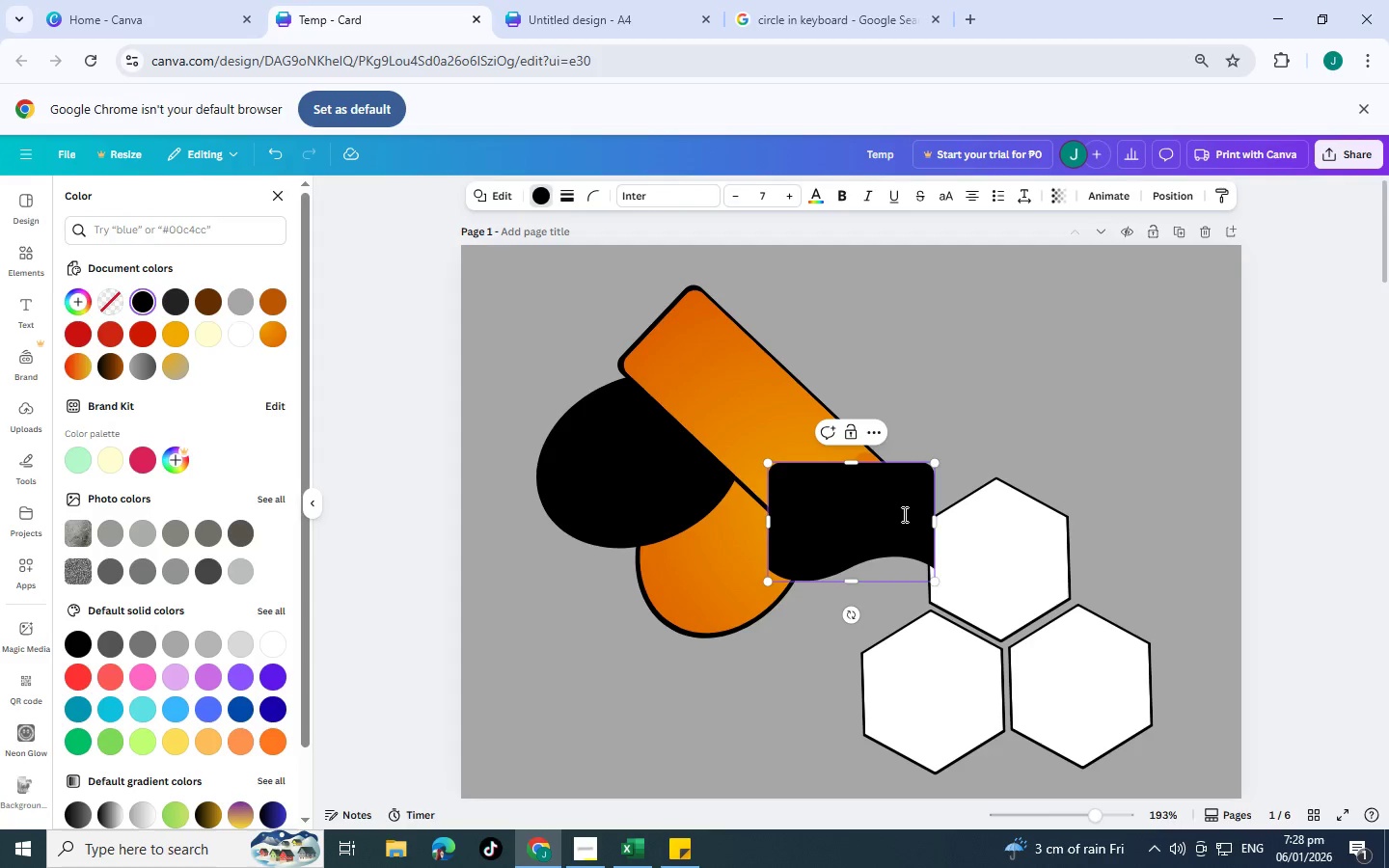 
left_click_drag(start_coordinate=[907, 516], to_coordinate=[829, 474])
 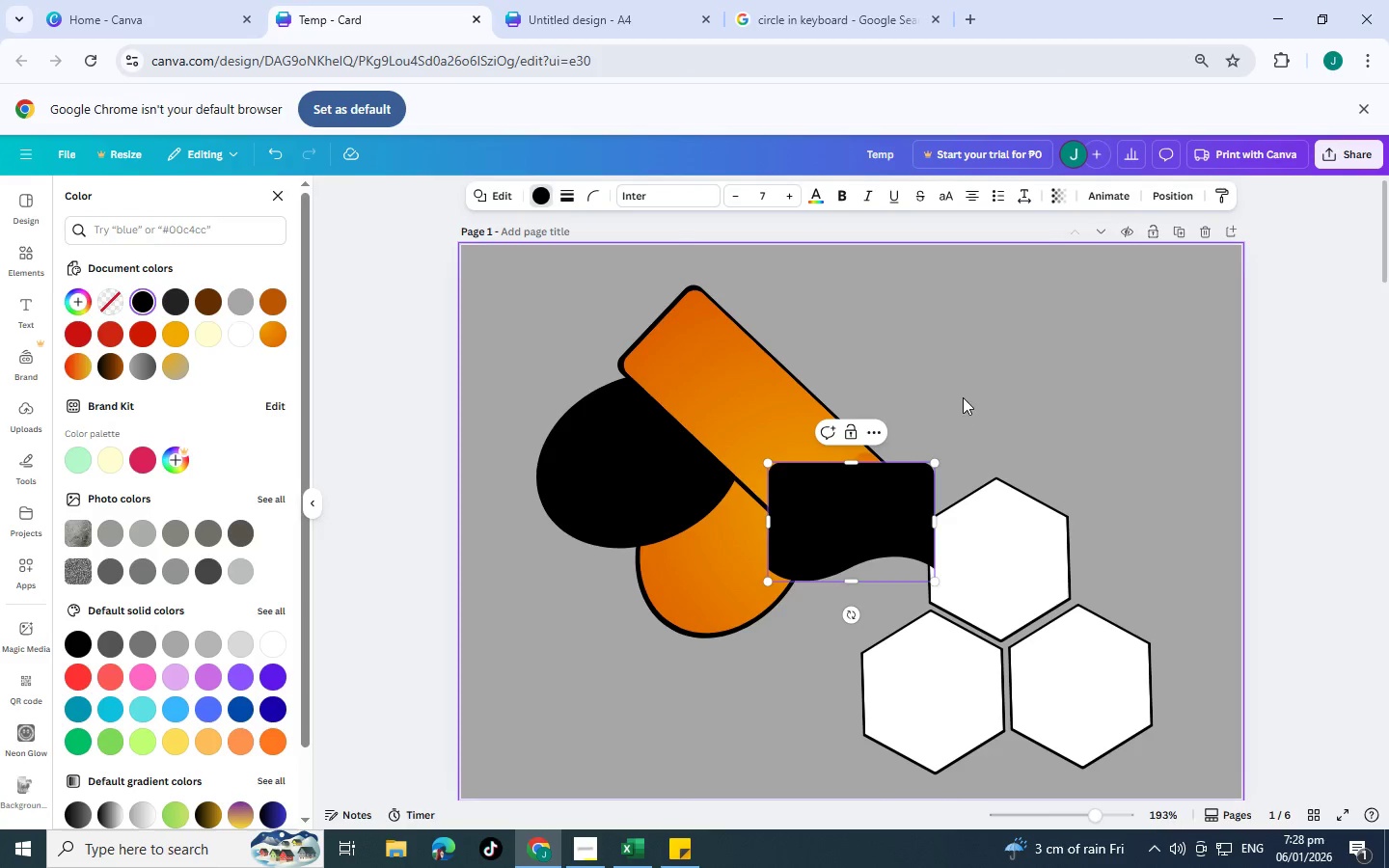 
left_click([963, 397])
 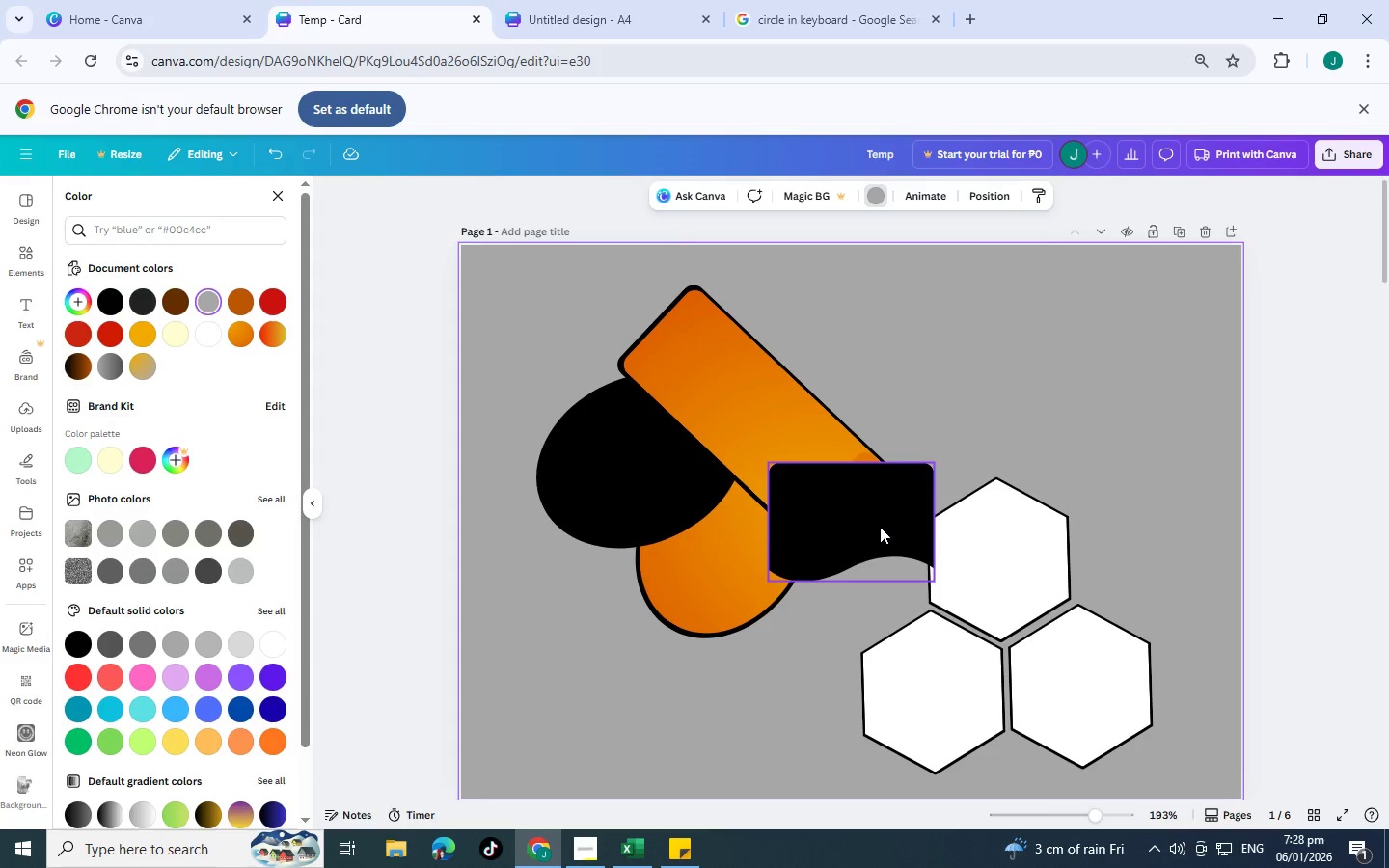 
left_click_drag(start_coordinate=[880, 527], to_coordinate=[775, 351])
 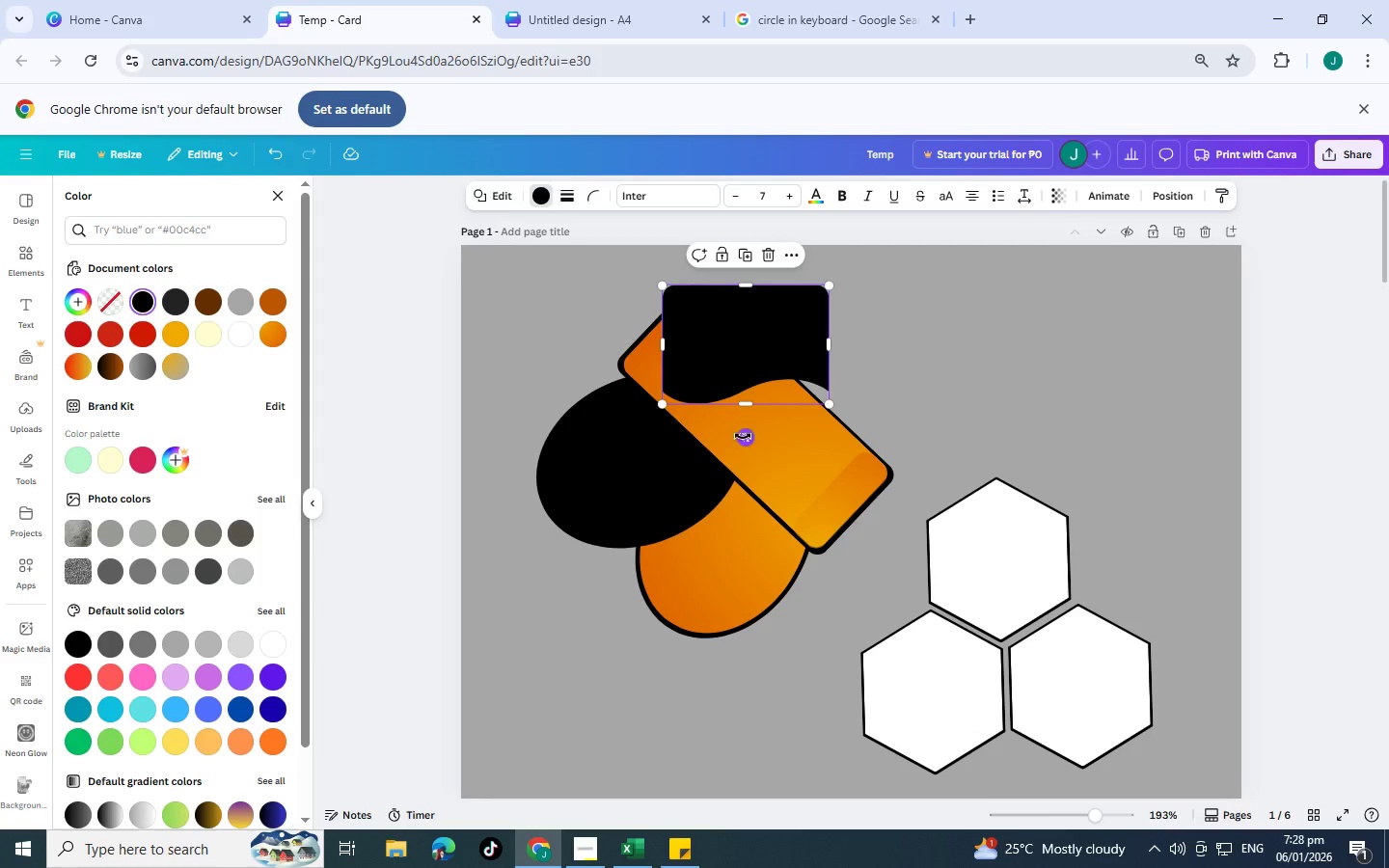 
left_click_drag(start_coordinate=[742, 438], to_coordinate=[656, 438])
 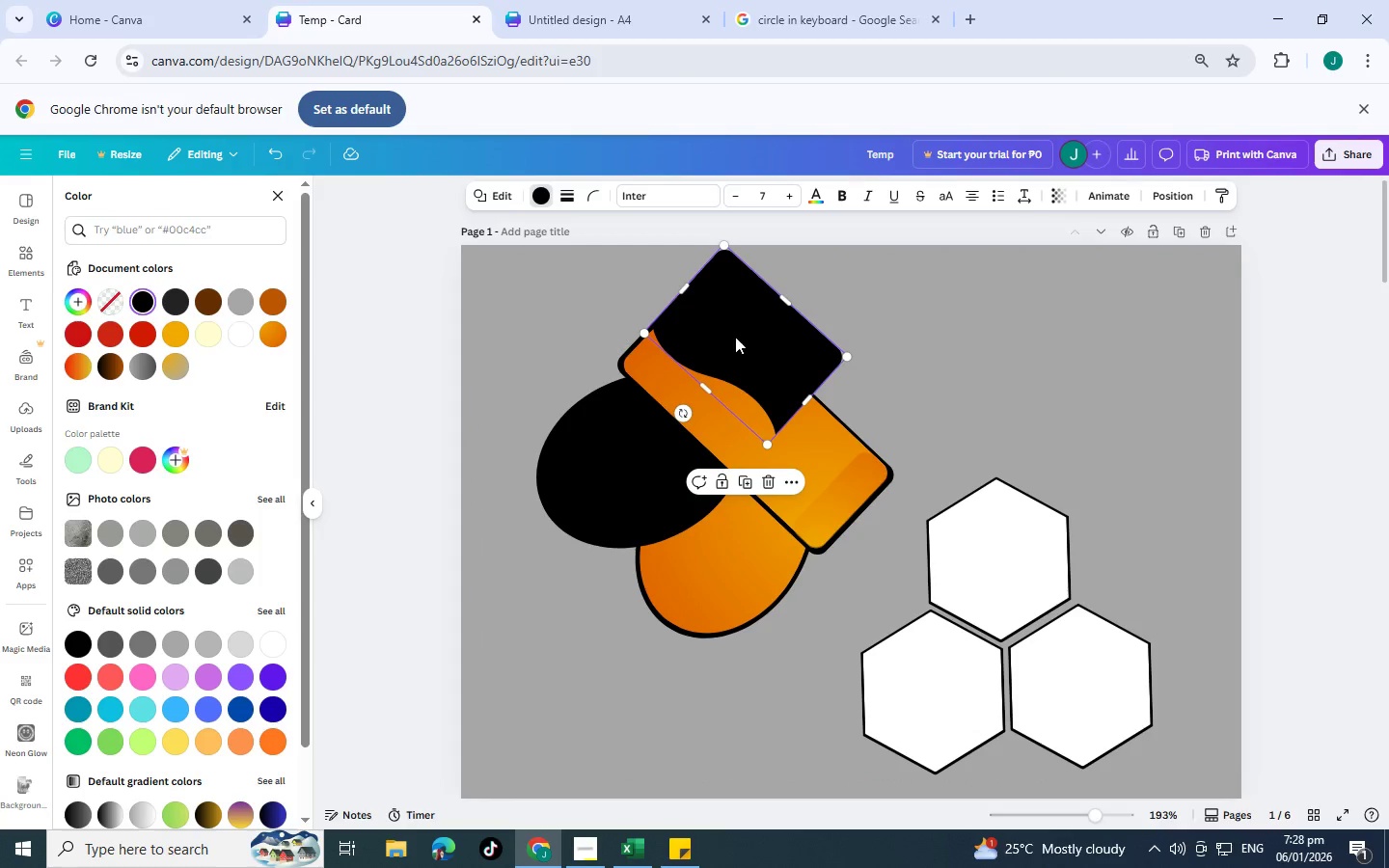 
left_click_drag(start_coordinate=[735, 337], to_coordinate=[709, 376])
 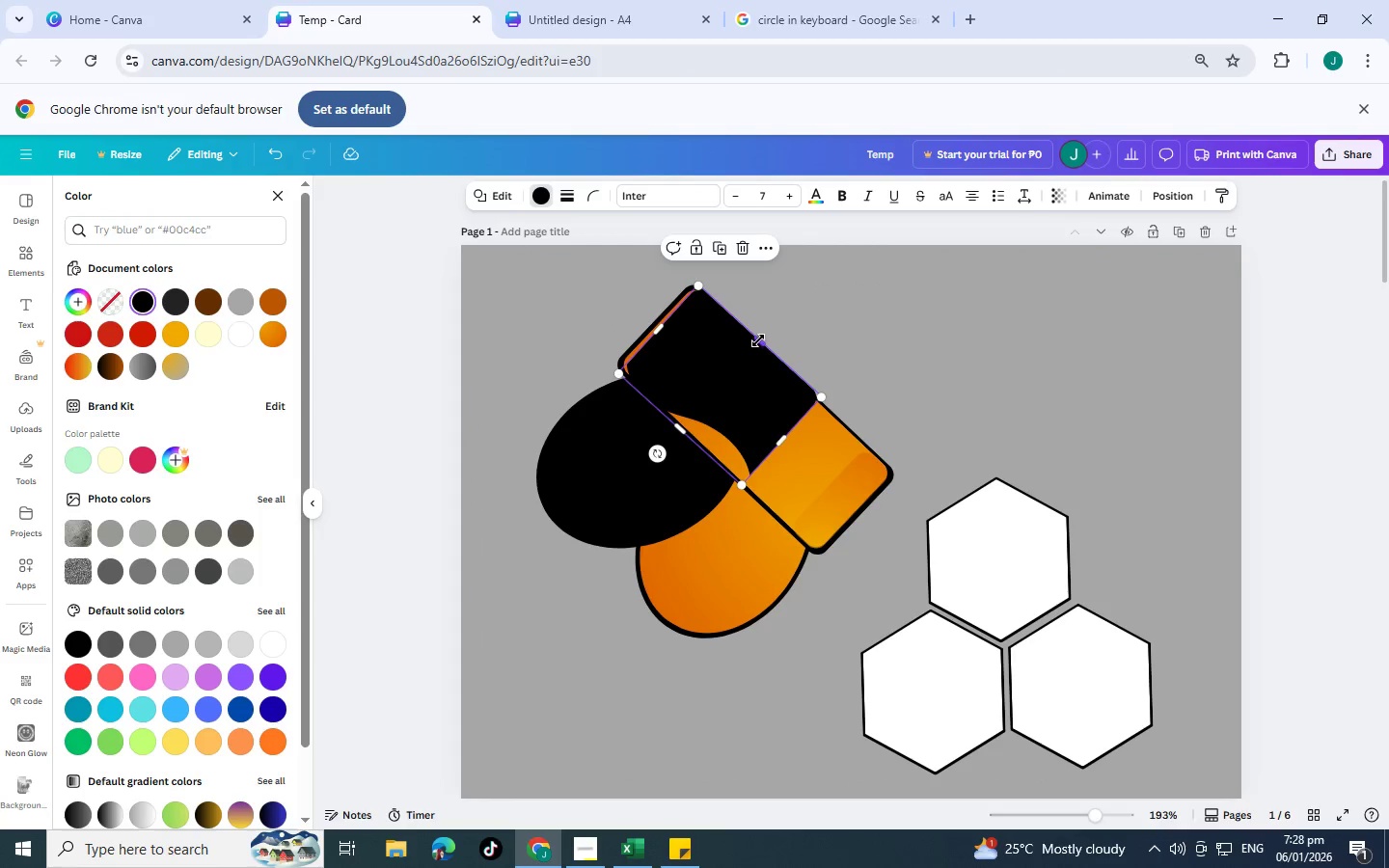 
left_click_drag(start_coordinate=[759, 339], to_coordinate=[746, 343])
 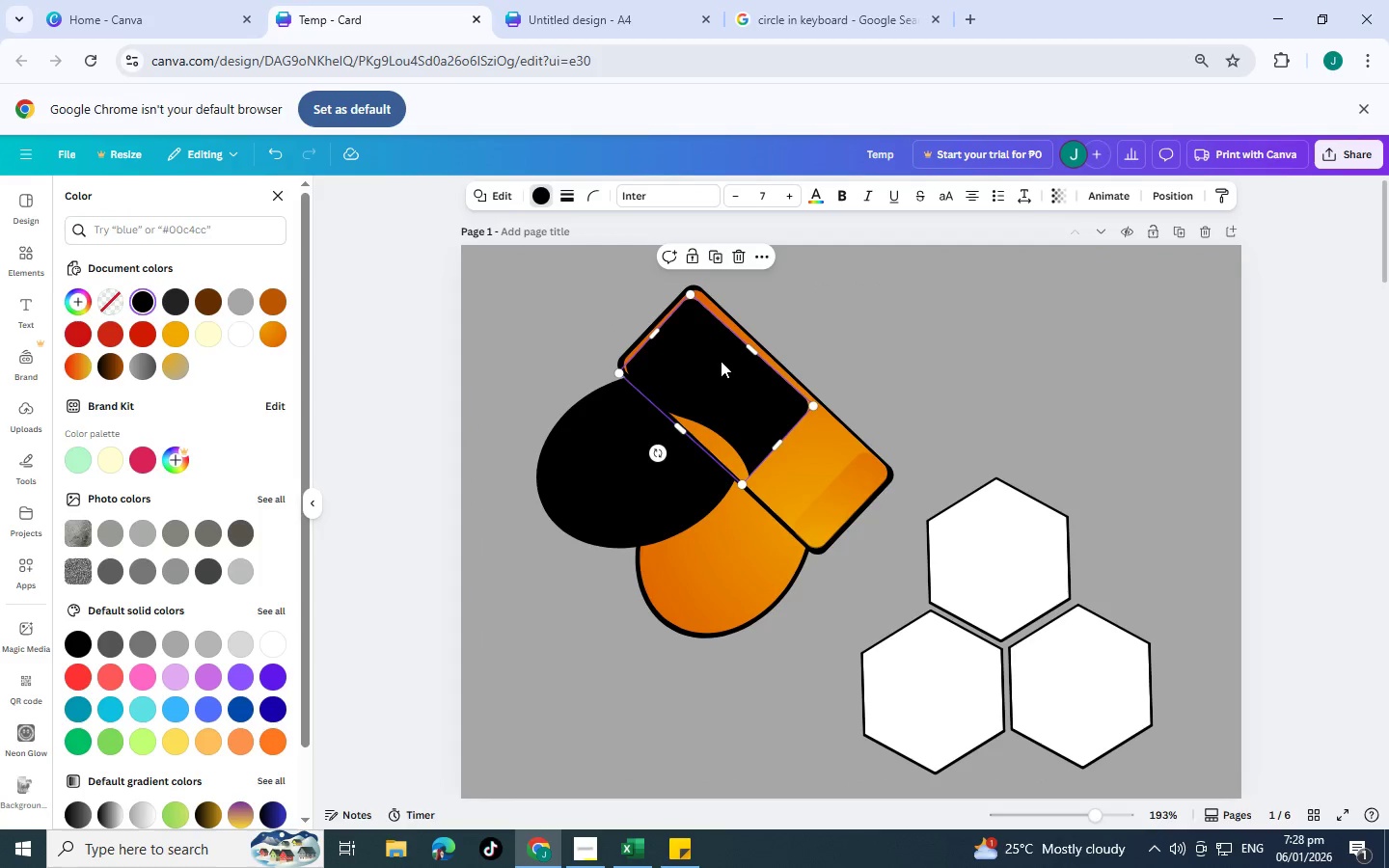 
left_click_drag(start_coordinate=[719, 361], to_coordinate=[723, 353])
 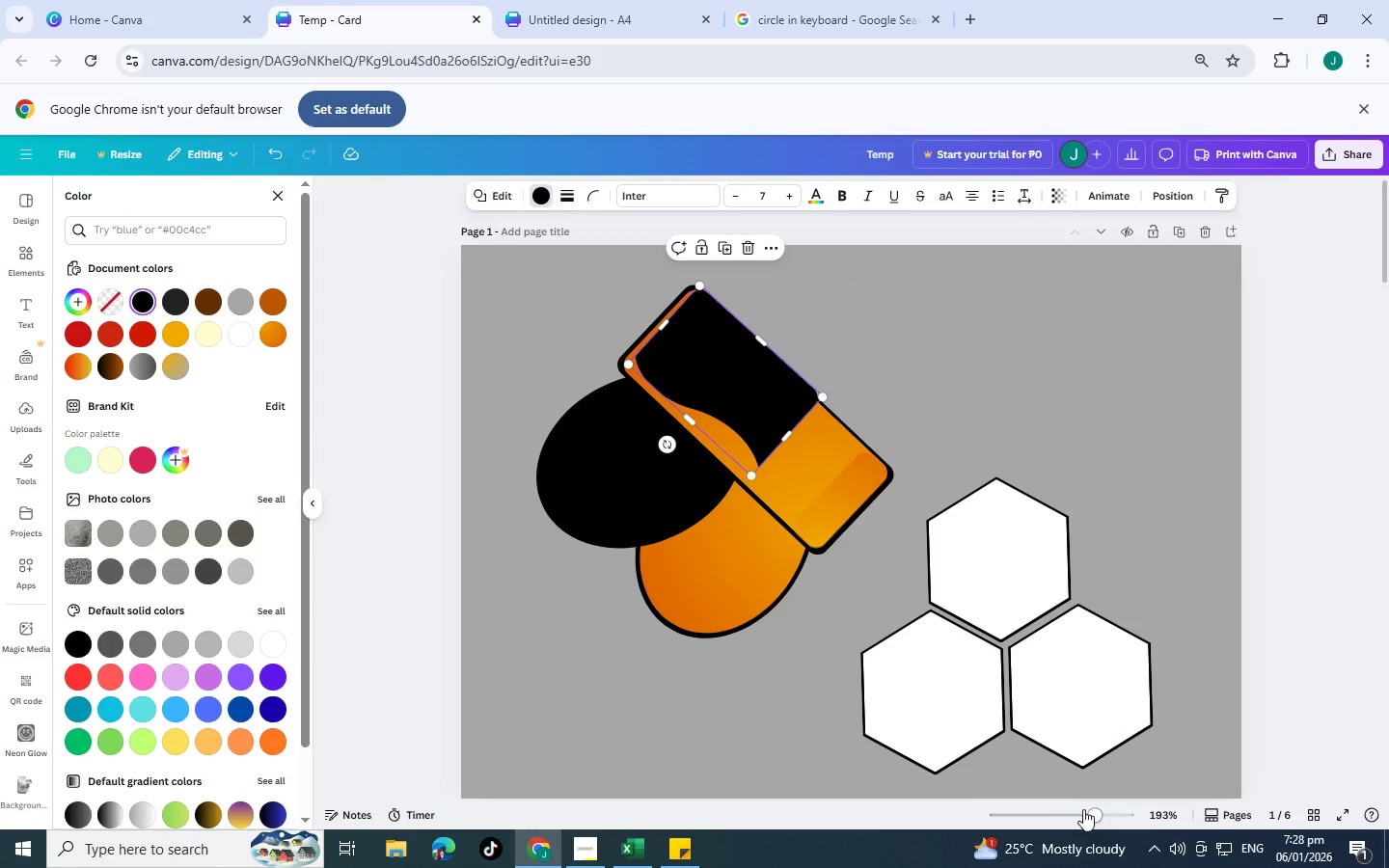 
left_click([1106, 814])
 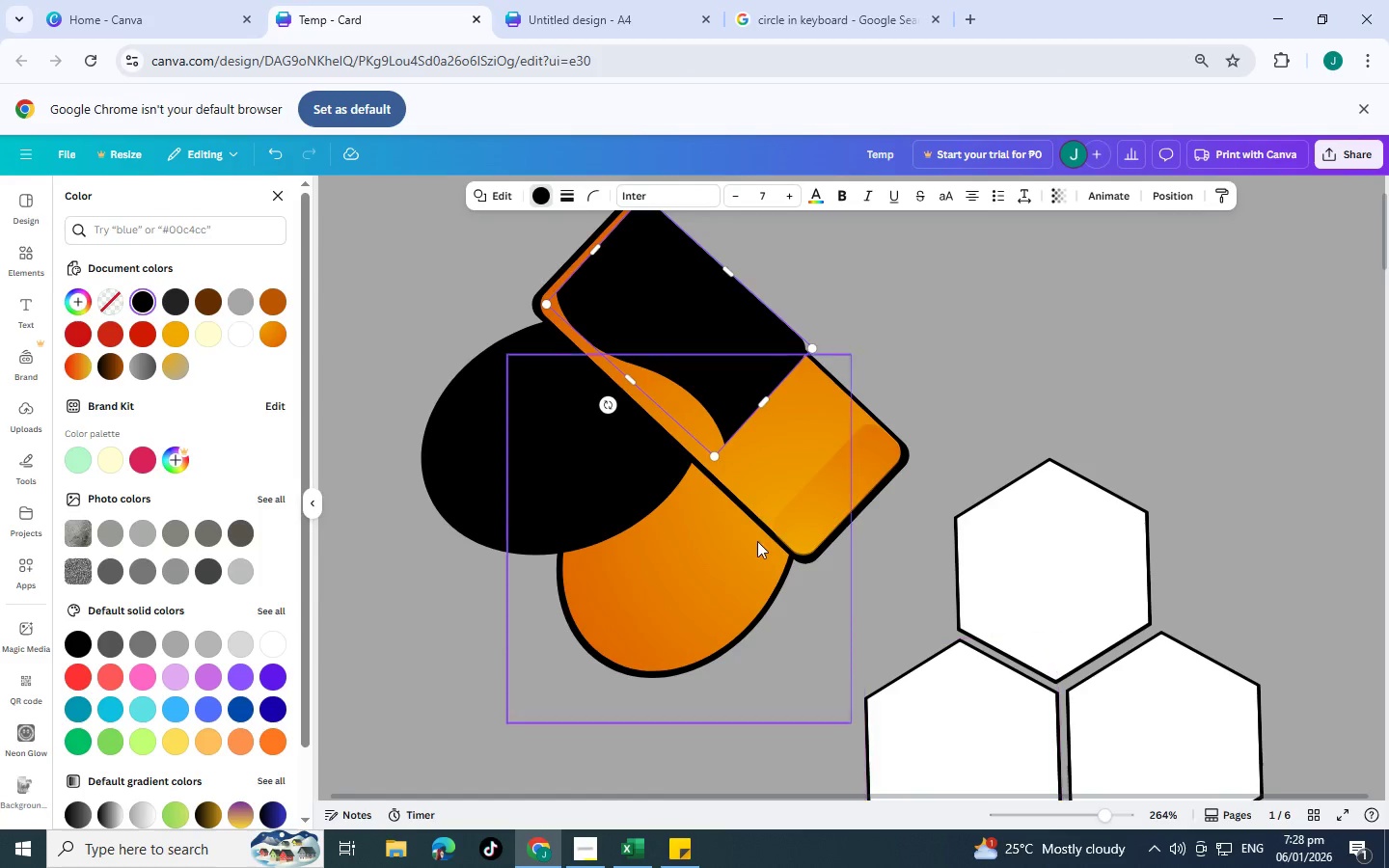 
scroll: coordinate [717, 523], scroll_direction: up, amount: 3.0
 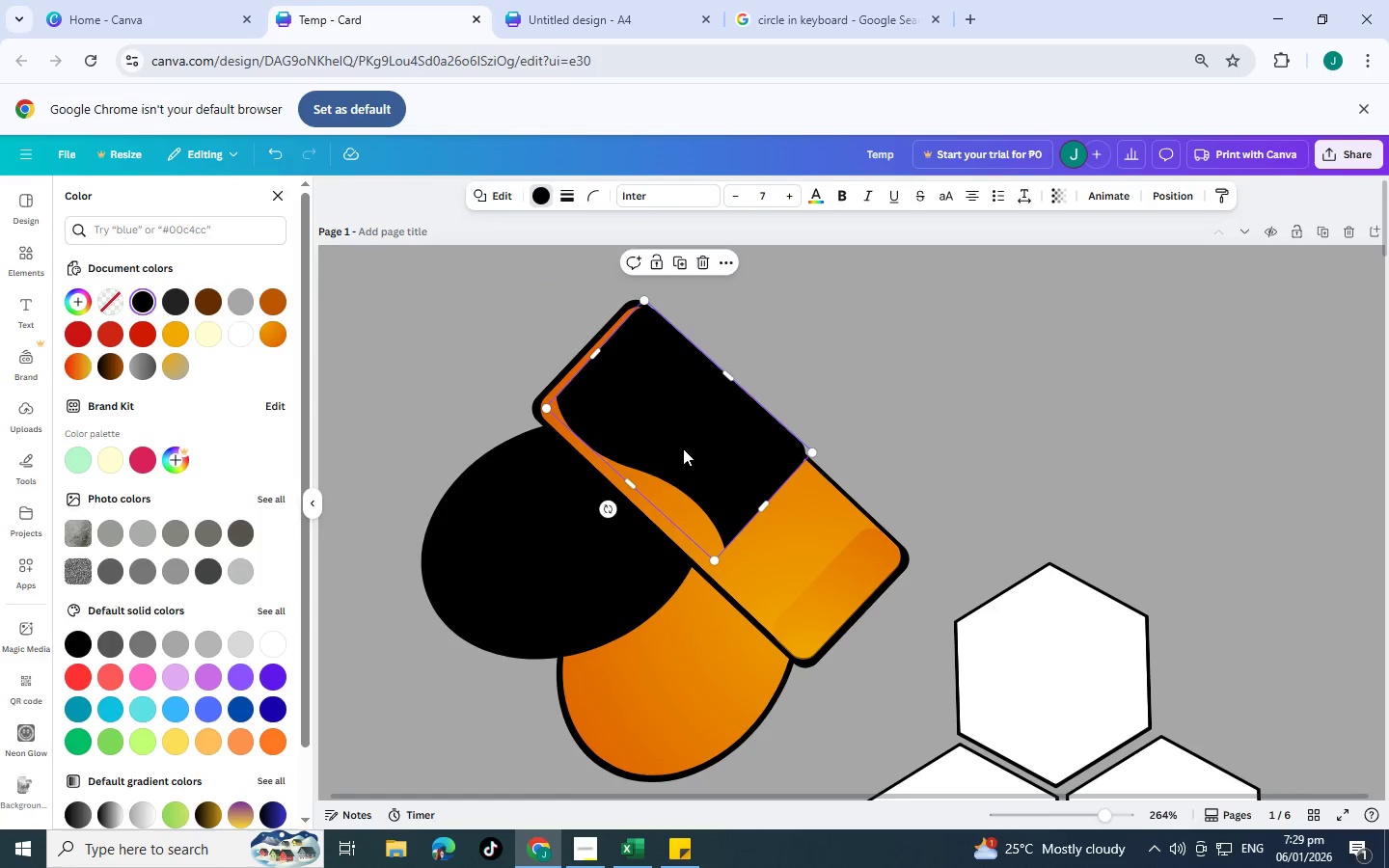 
hold_key(key=ControlLeft, duration=1.51)
left_click_drag(start_coordinate=[682, 448], to_coordinate=[674, 448])
 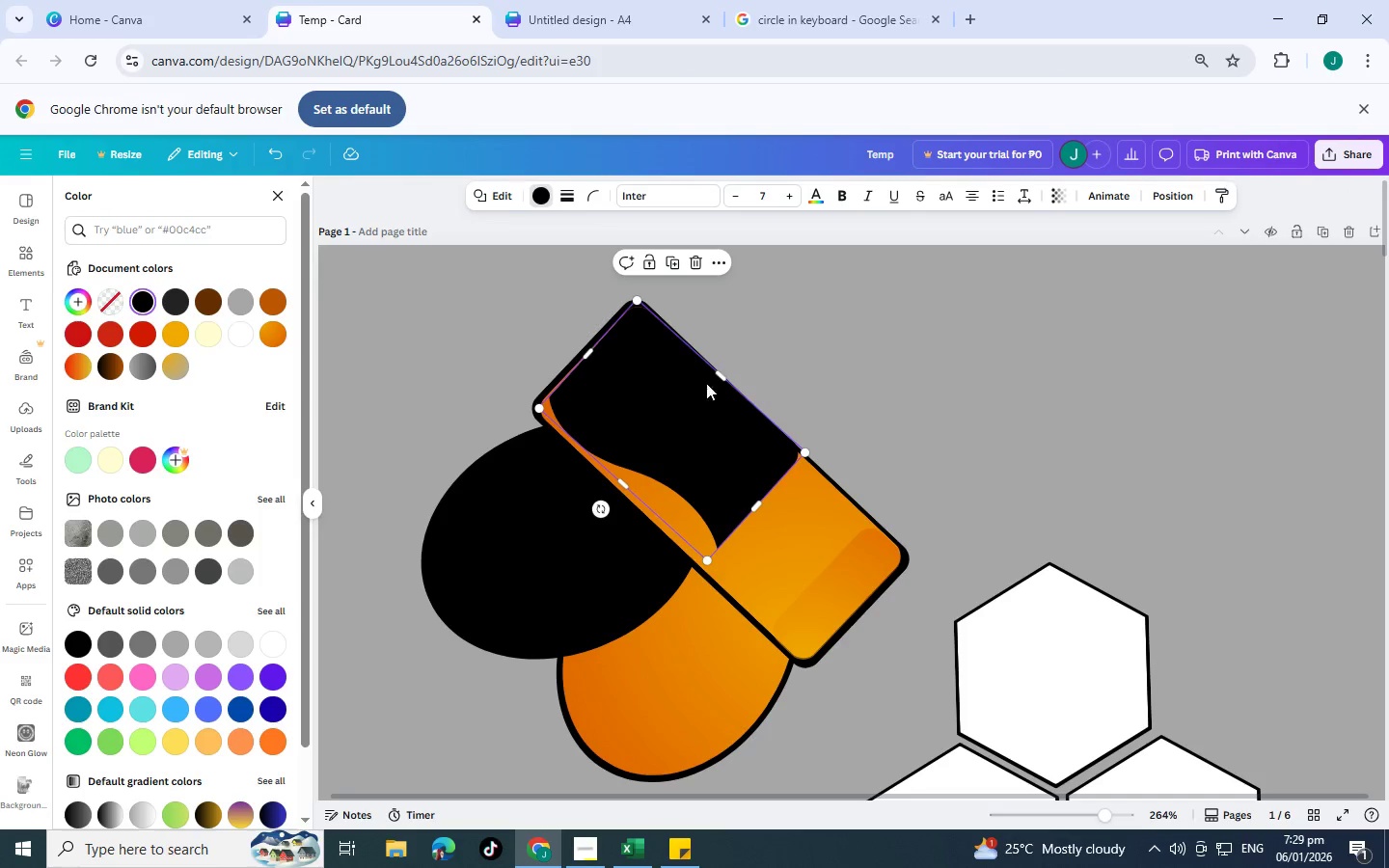 
hold_key(key=ControlLeft, duration=0.94)
 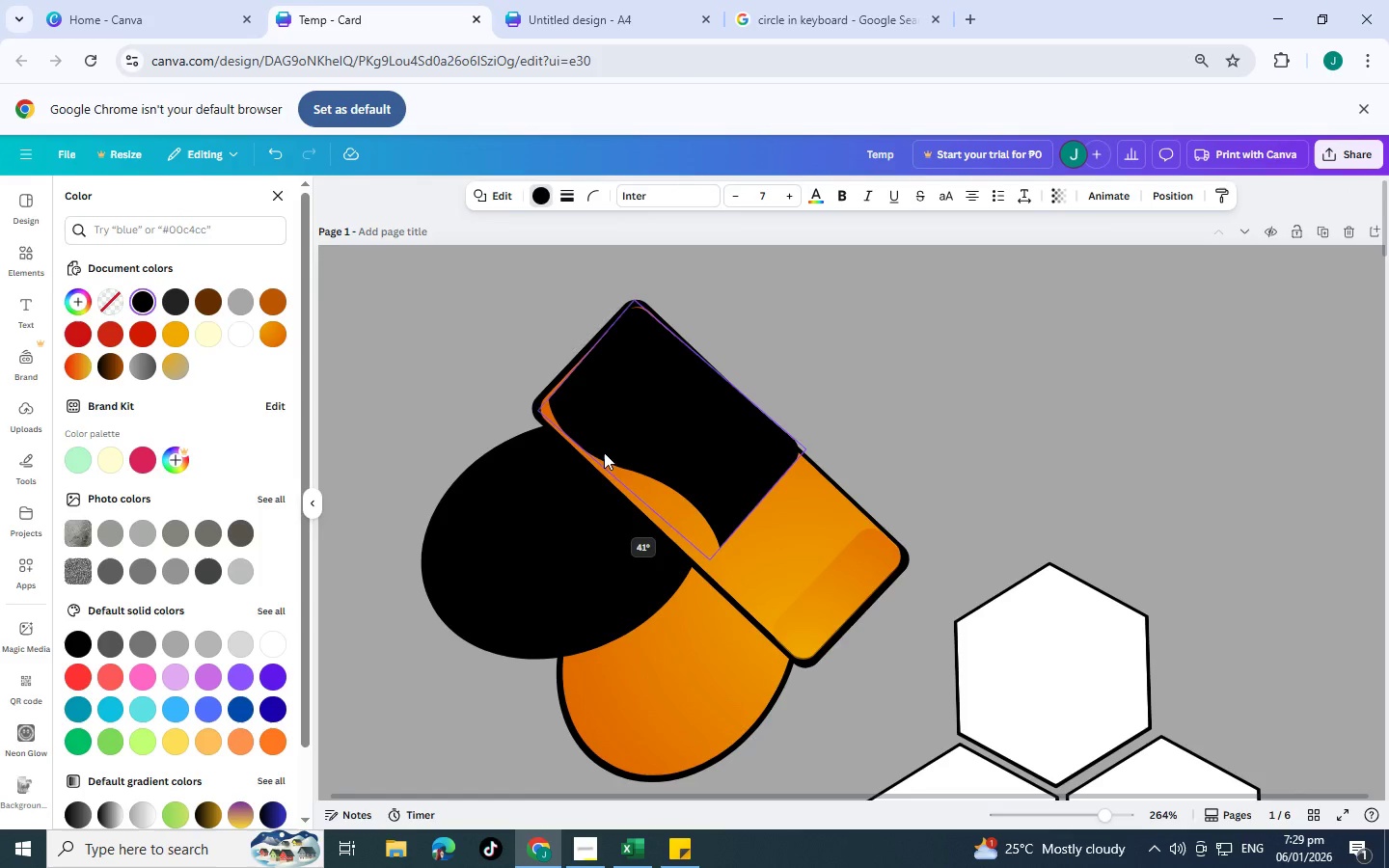 
left_click_drag(start_coordinate=[626, 487], to_coordinate=[711, 420])
 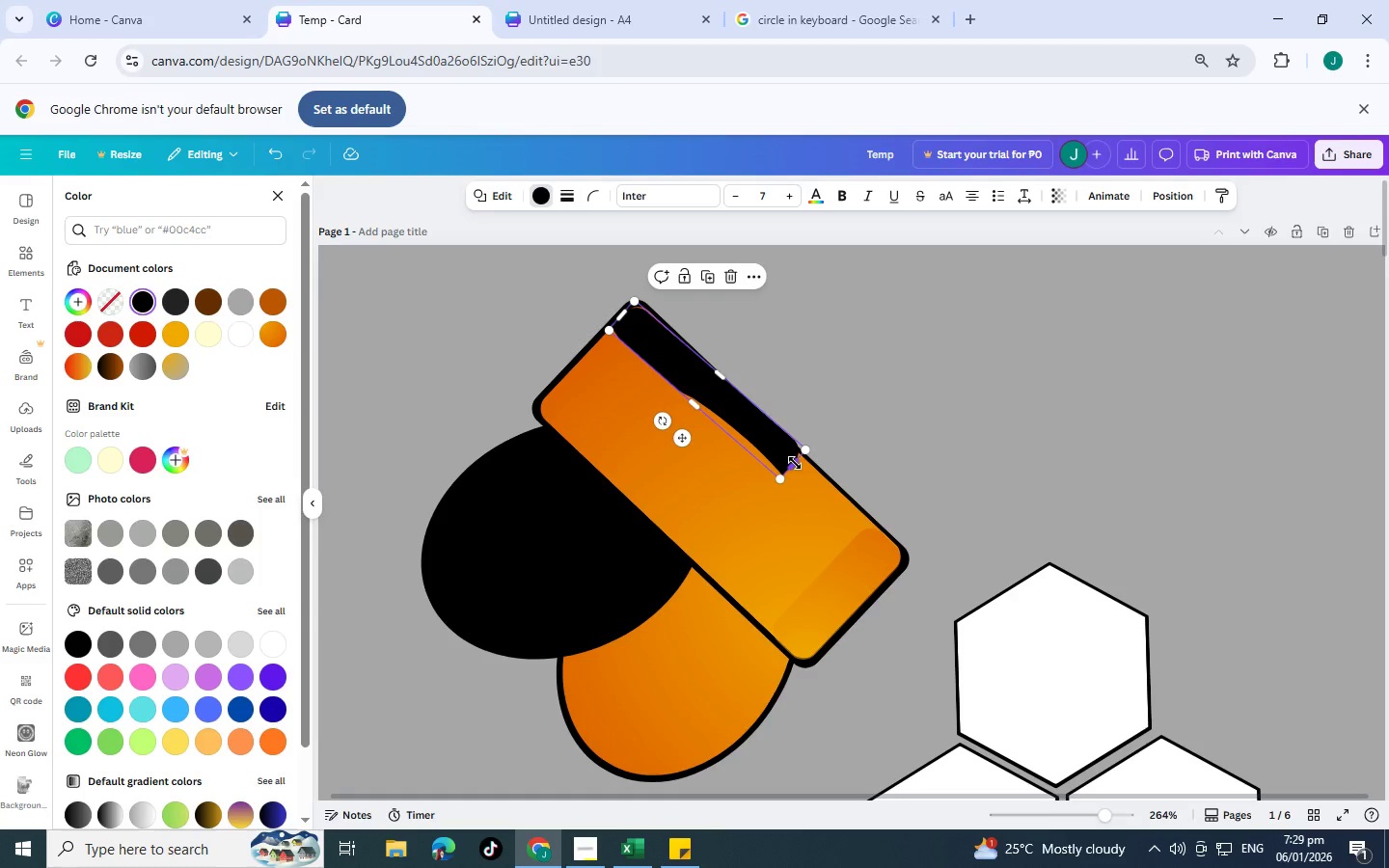 
left_click_drag(start_coordinate=[795, 463], to_coordinate=[804, 482])
 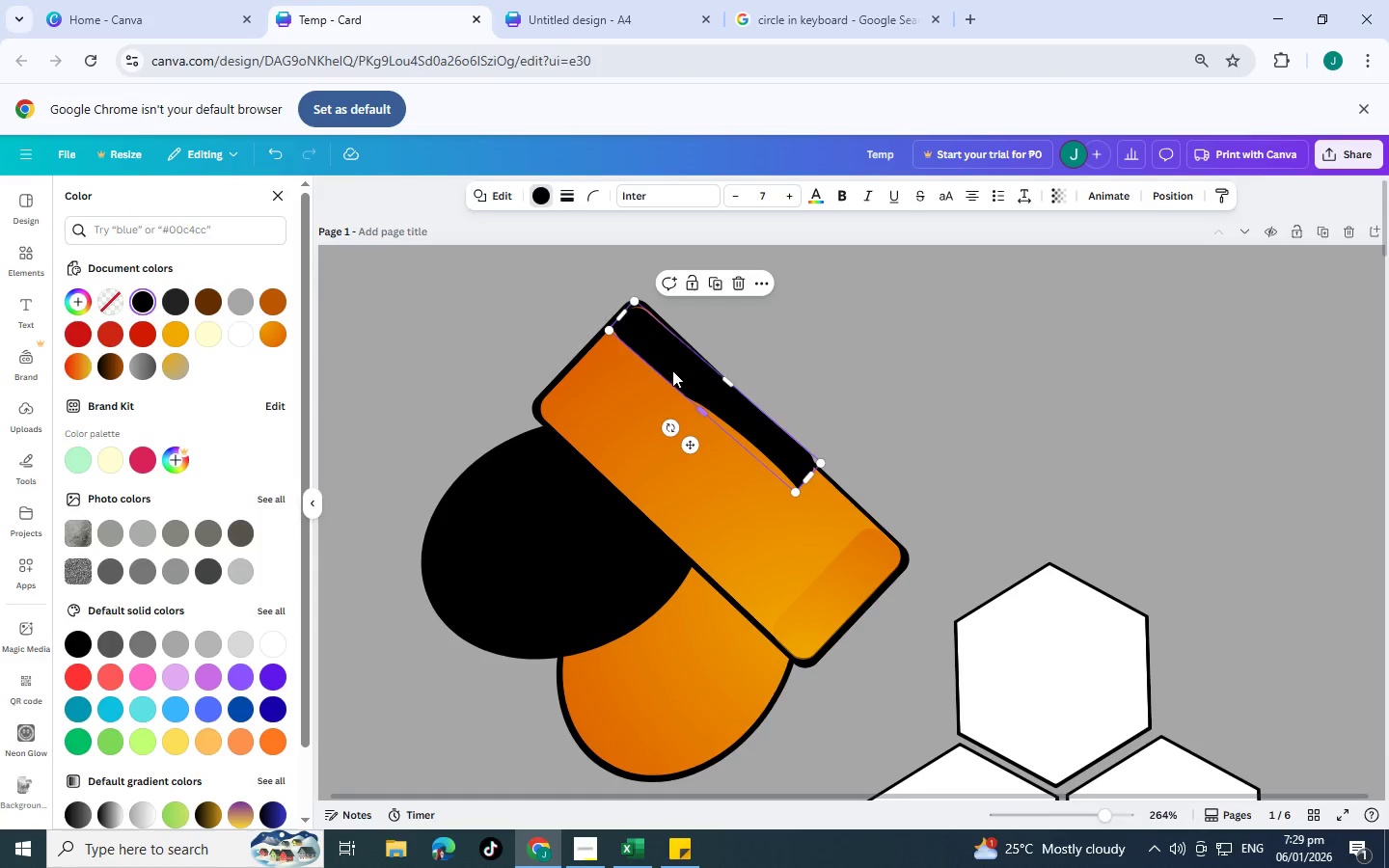 
left_click_drag(start_coordinate=[672, 370], to_coordinate=[667, 366])
 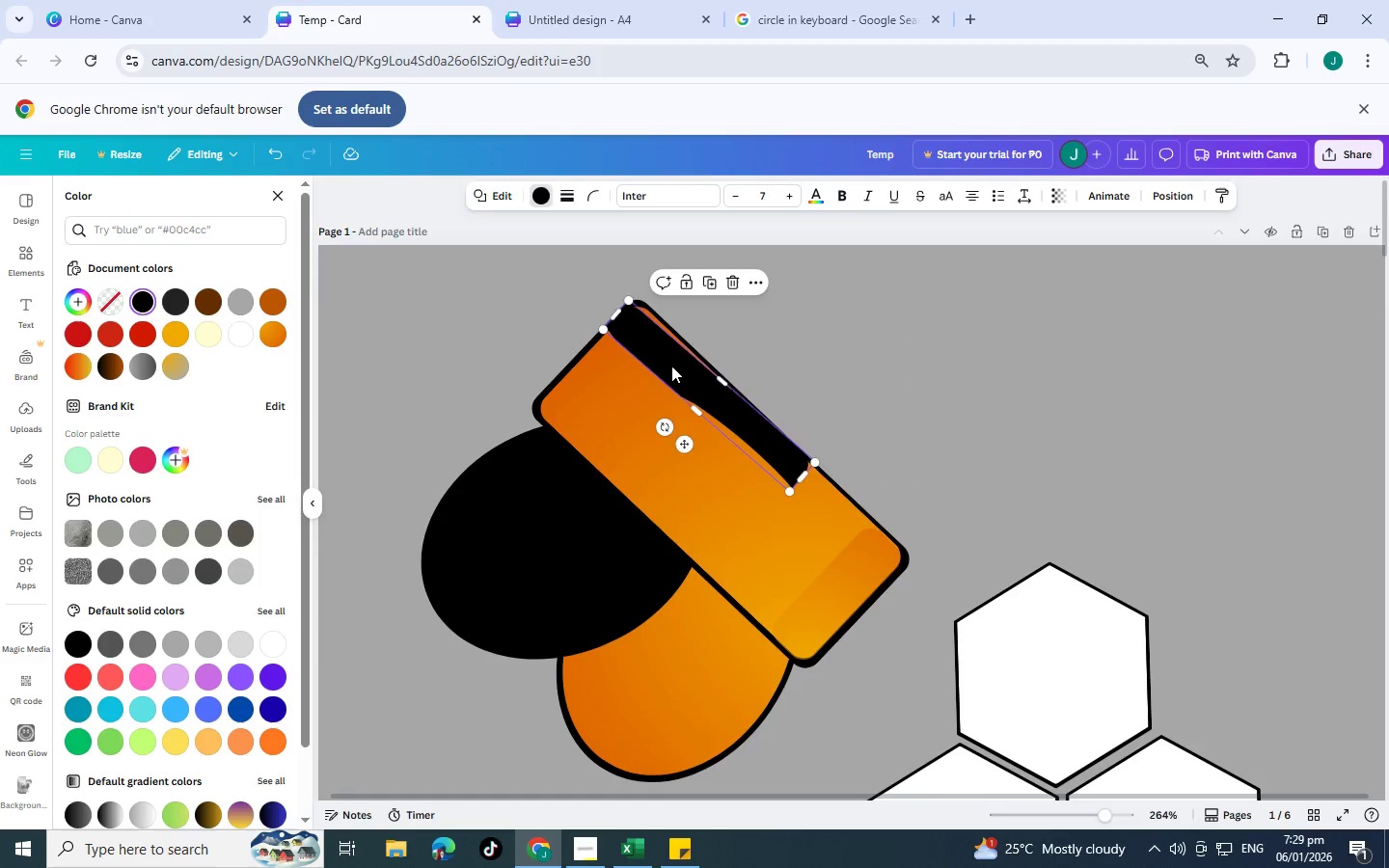 
left_click_drag(start_coordinate=[667, 366], to_coordinate=[671, 361])
 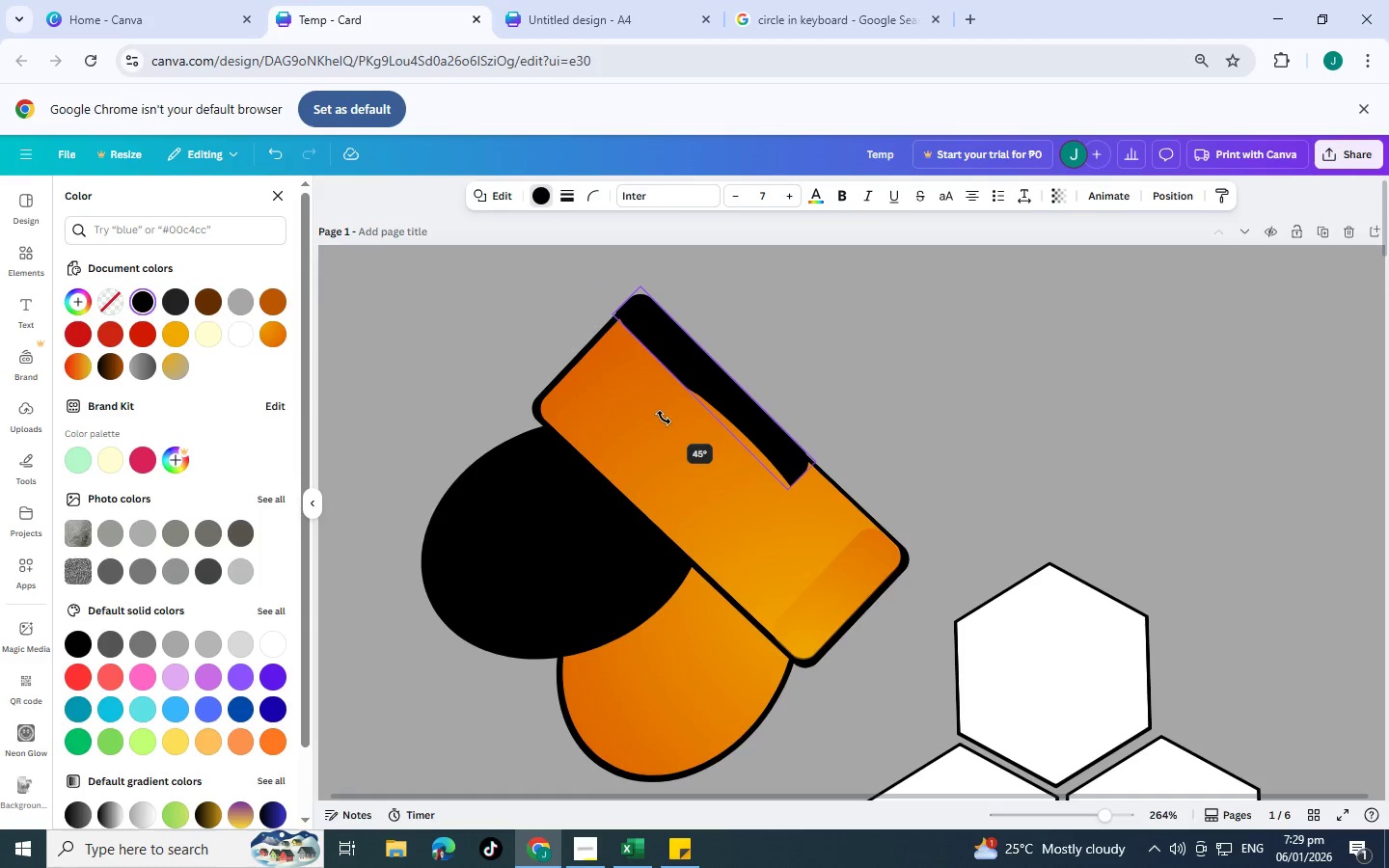 
wait(5.7)
 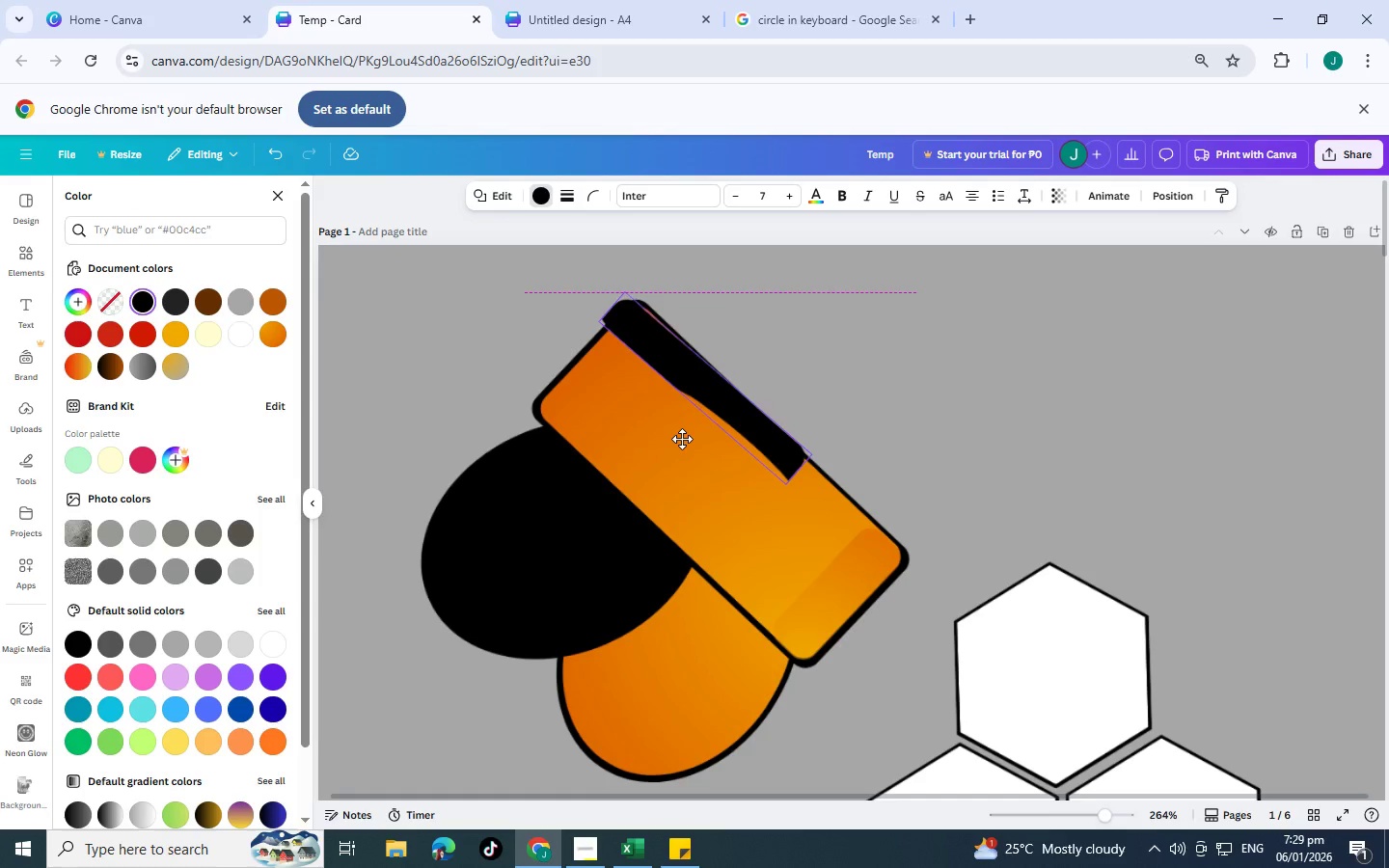 
left_click([857, 392])
 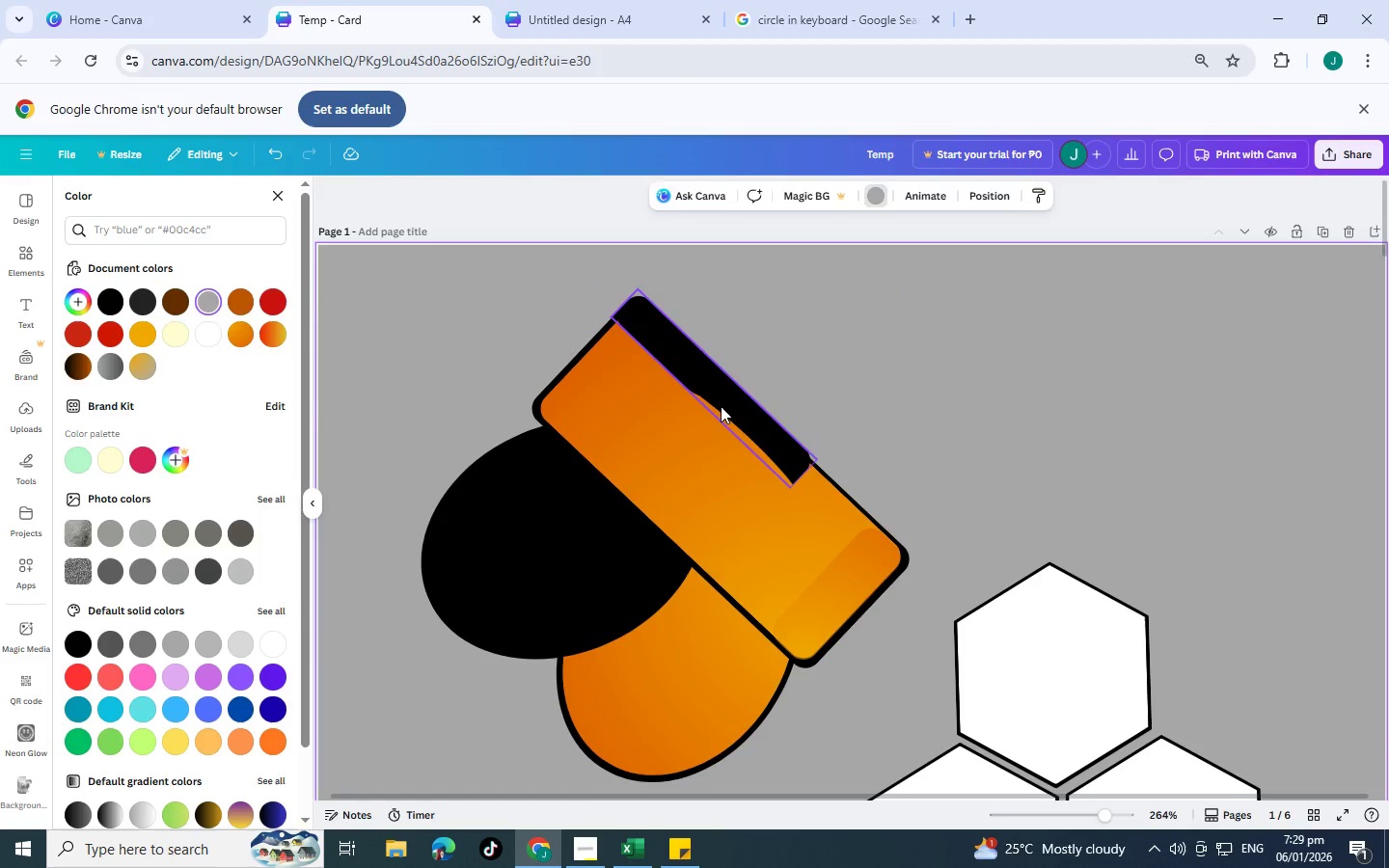 
left_click([721, 406])
 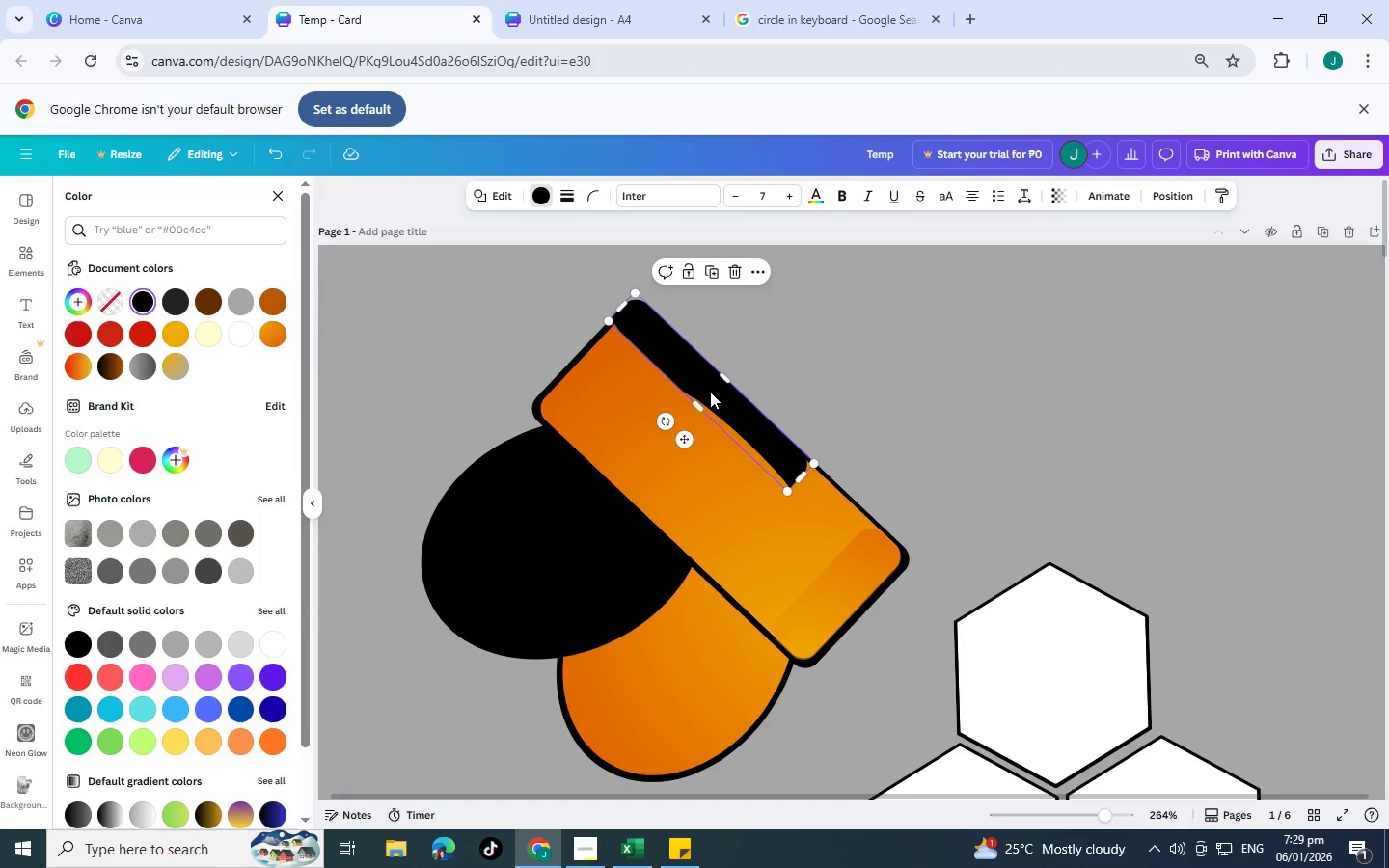 
left_click([441, 379])
 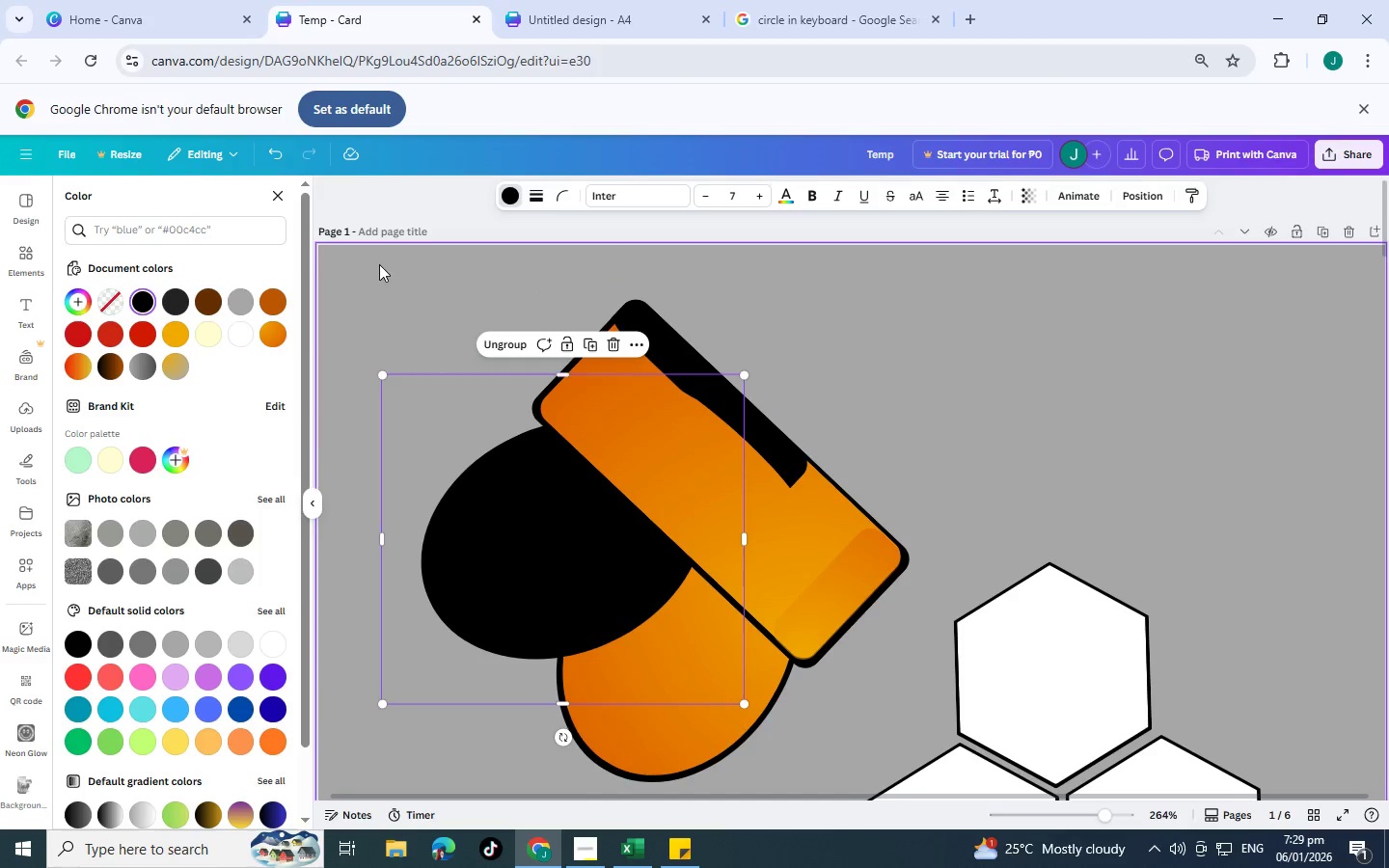 
left_click([379, 264])
 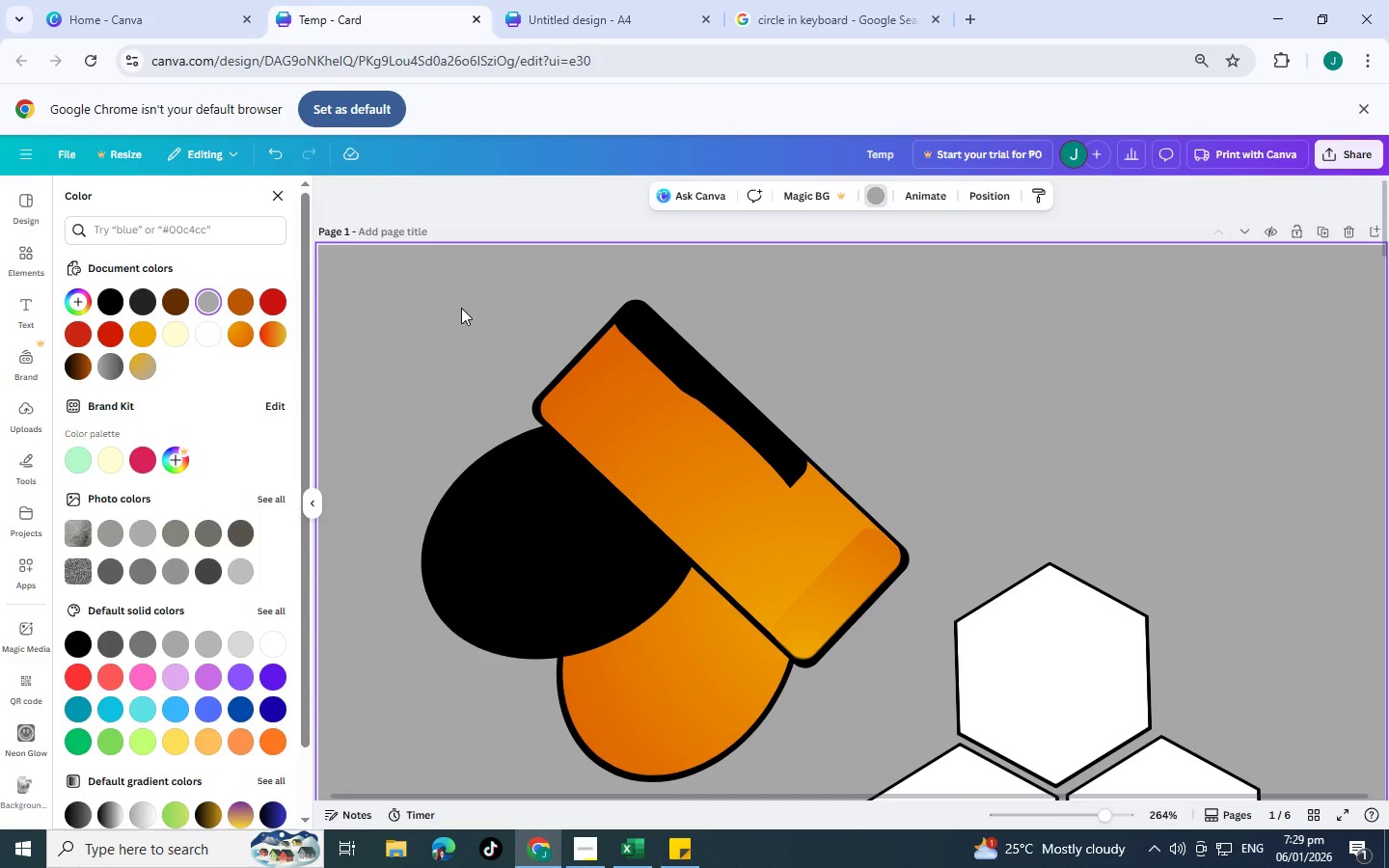 
wait(8.69)
 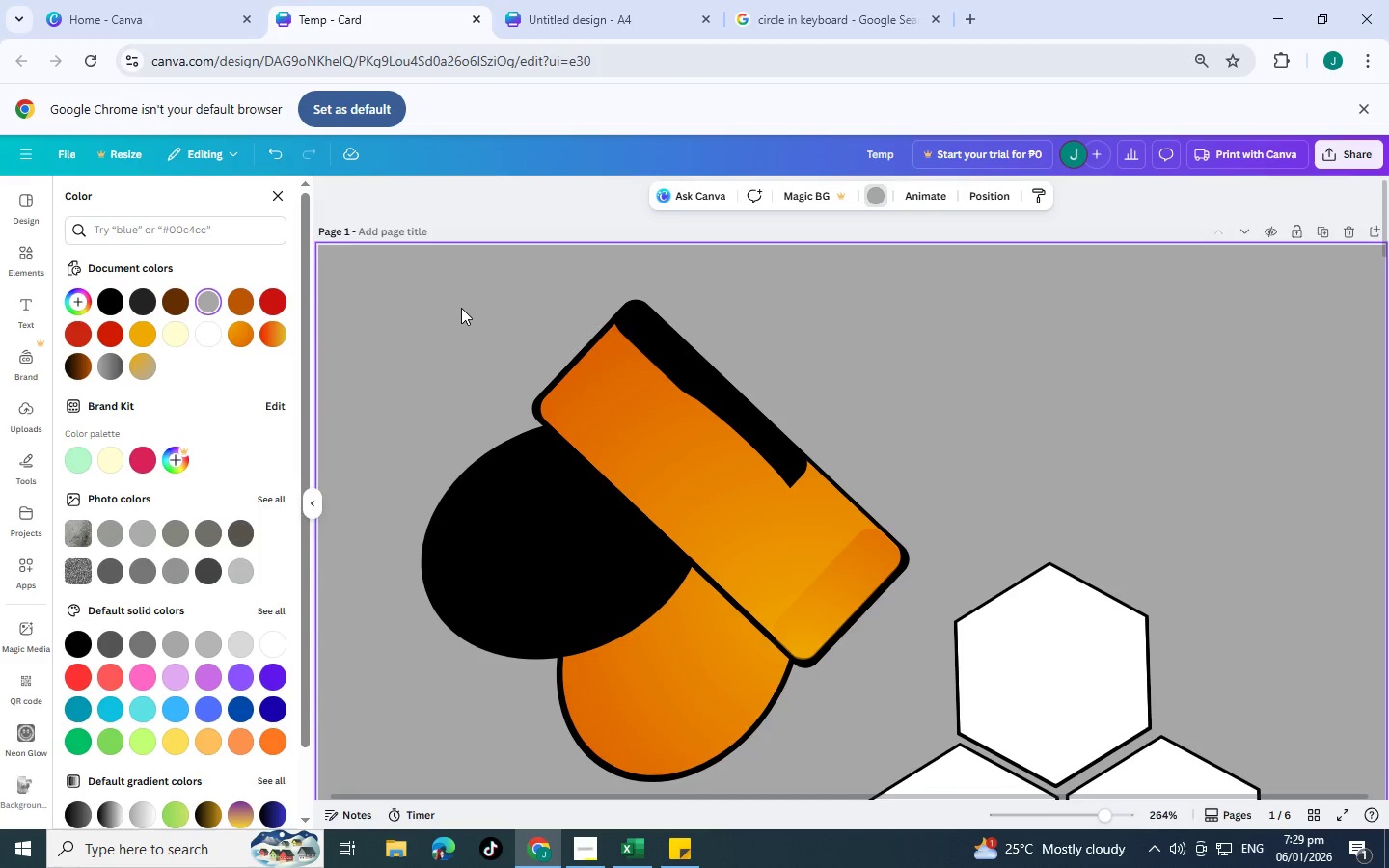 
left_click([848, 597])
 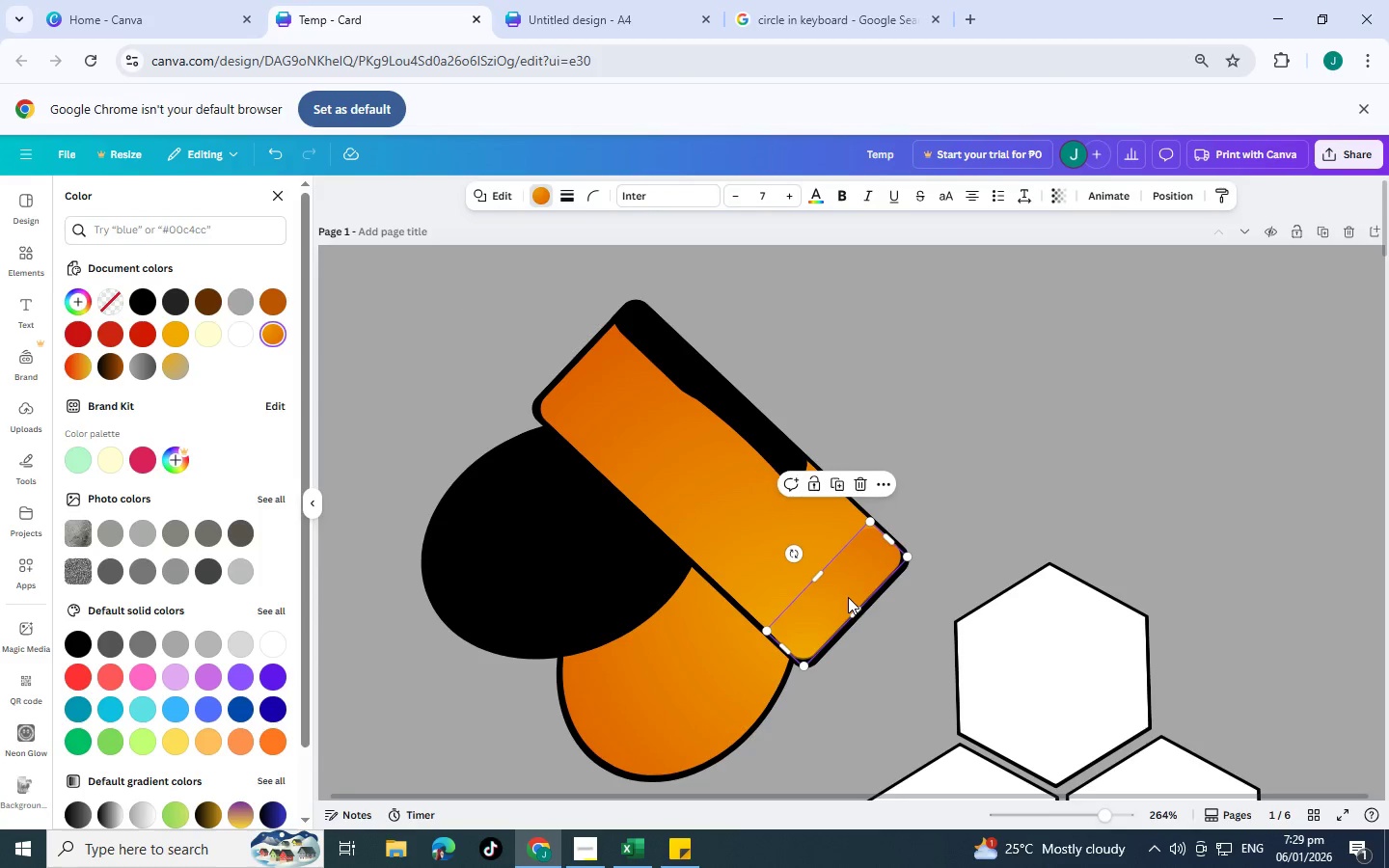 
key(Control+C)
 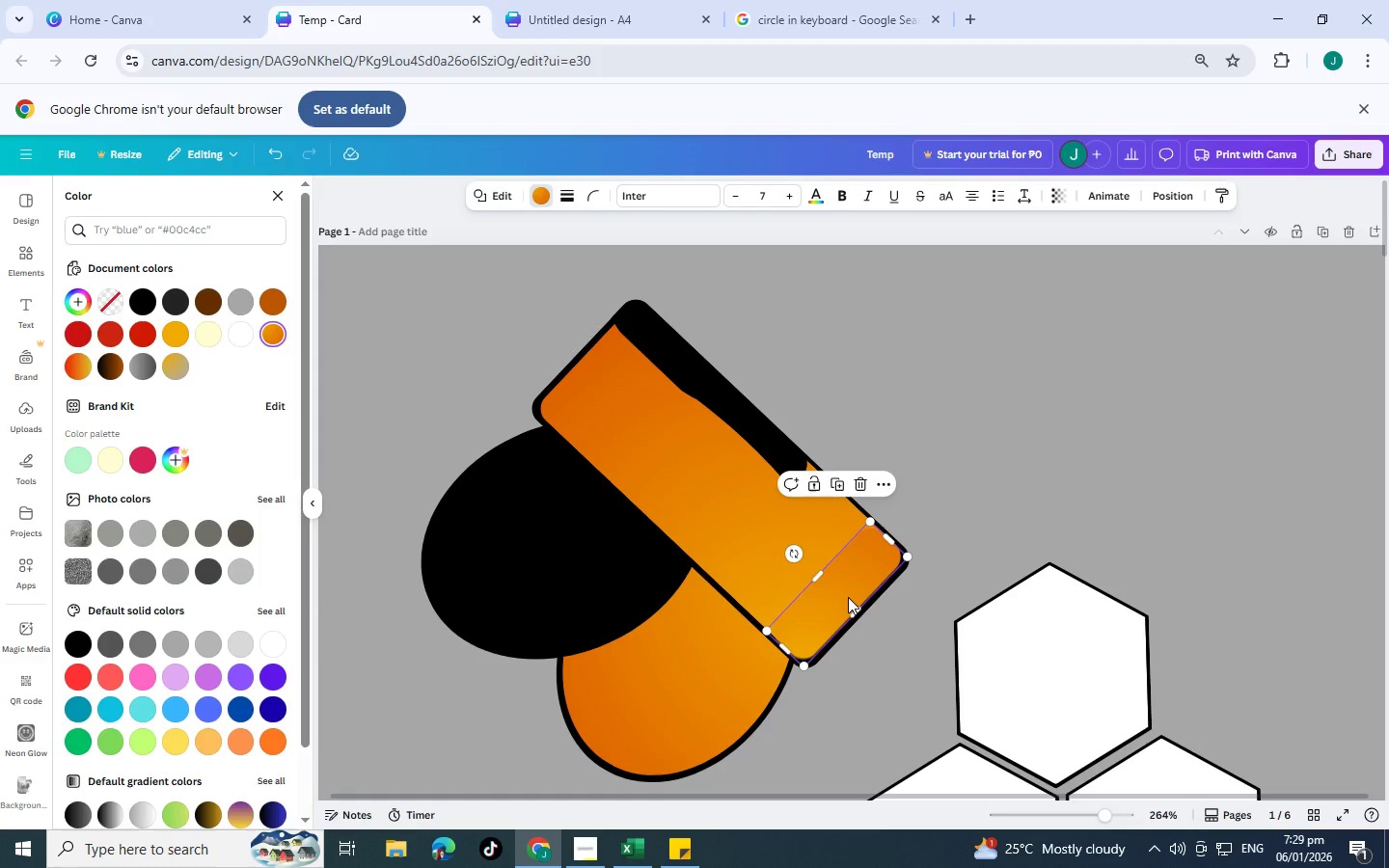 
key(Control+V)
 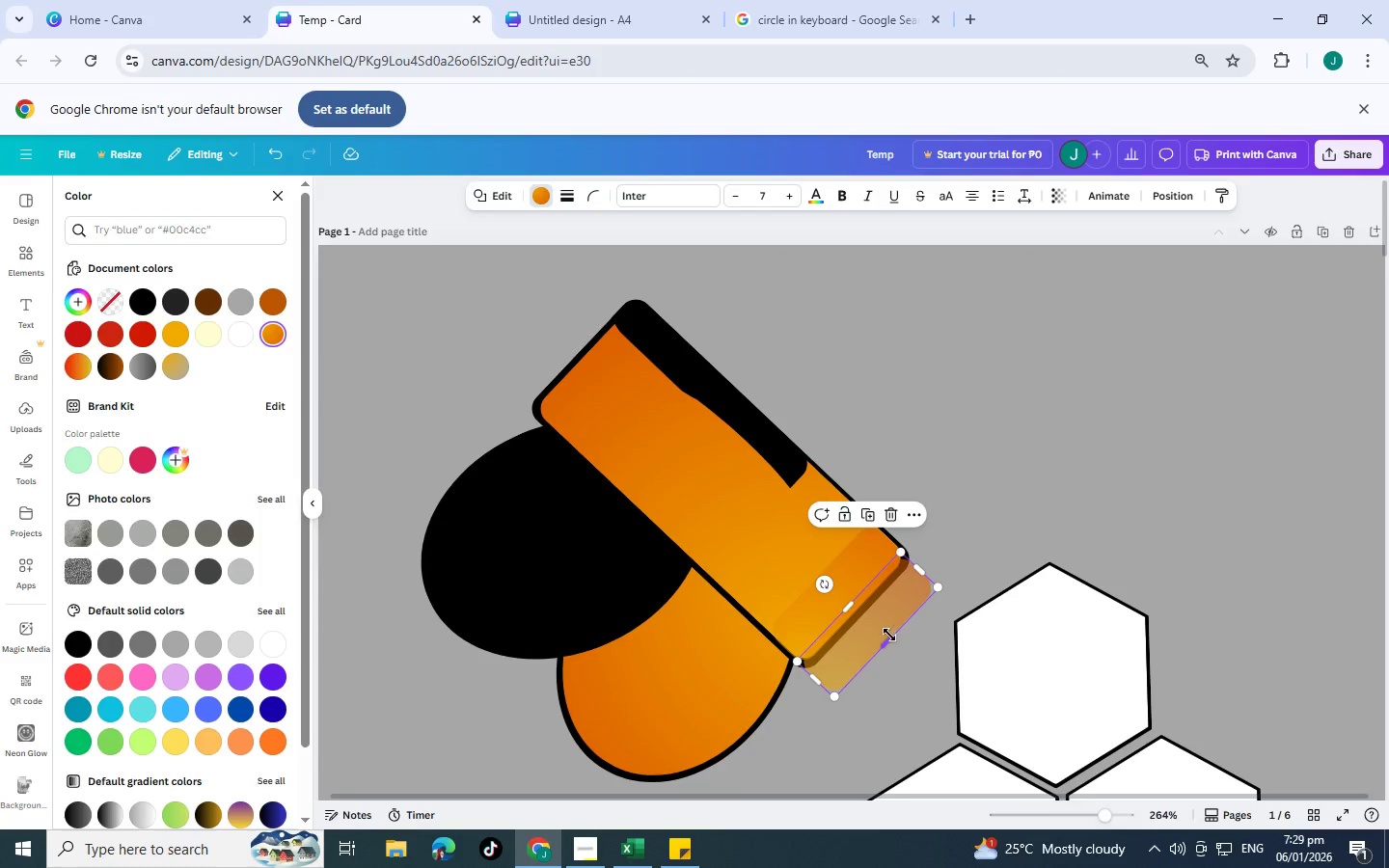 
left_click_drag(start_coordinate=[874, 621], to_coordinate=[612, 366])
 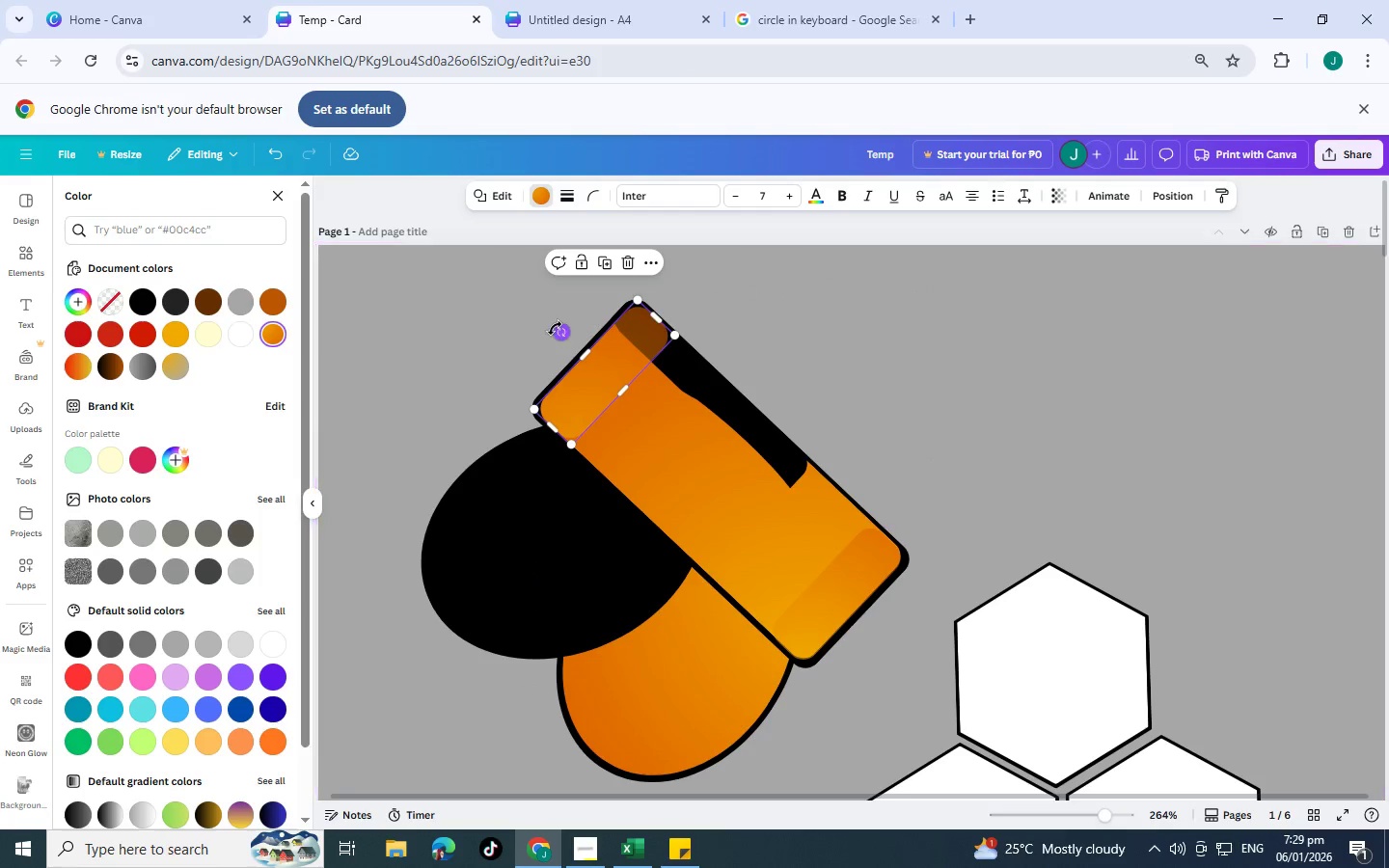 
left_click_drag(start_coordinate=[556, 328], to_coordinate=[688, 447])
 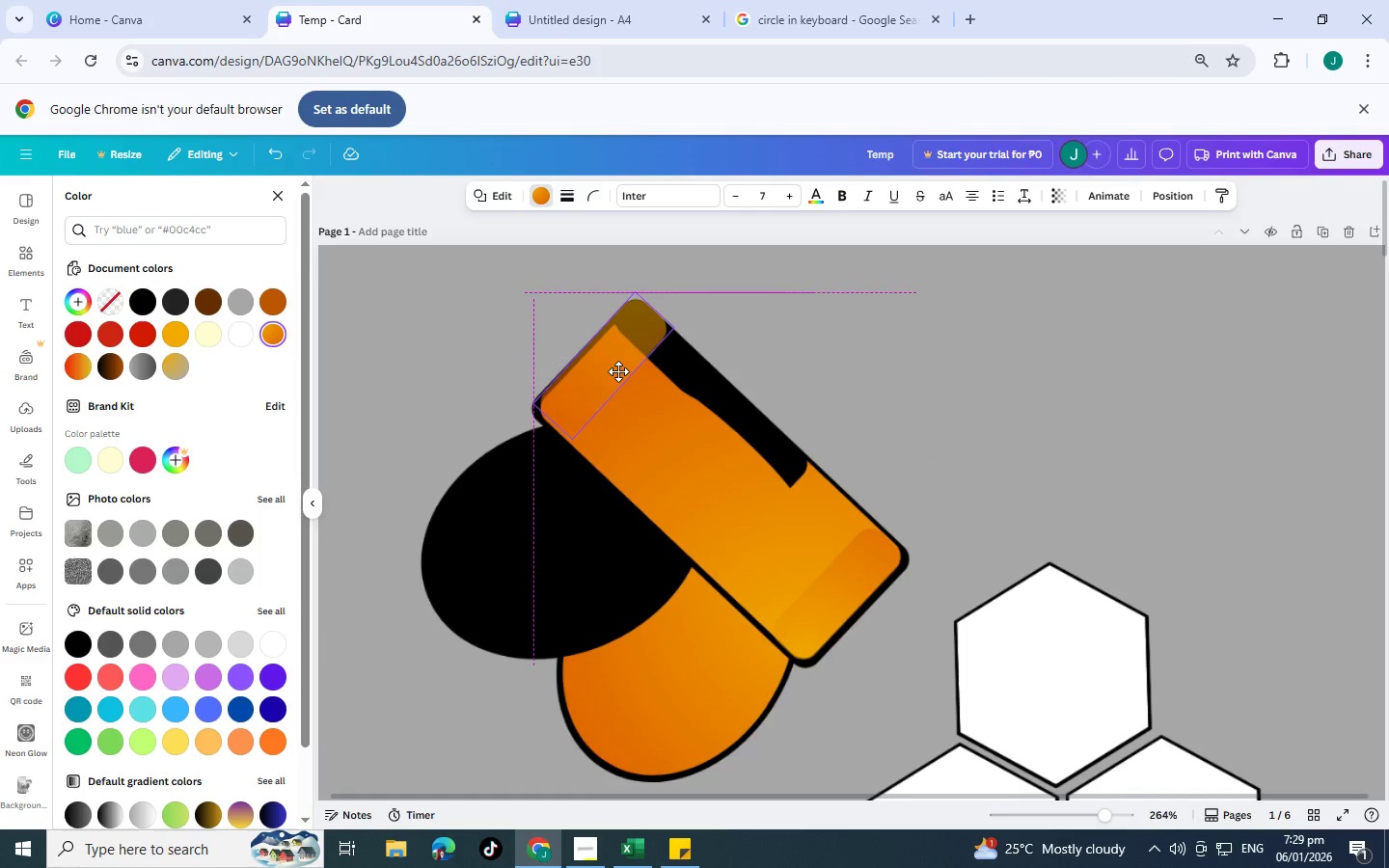 
key(Control+BracketLeft)
 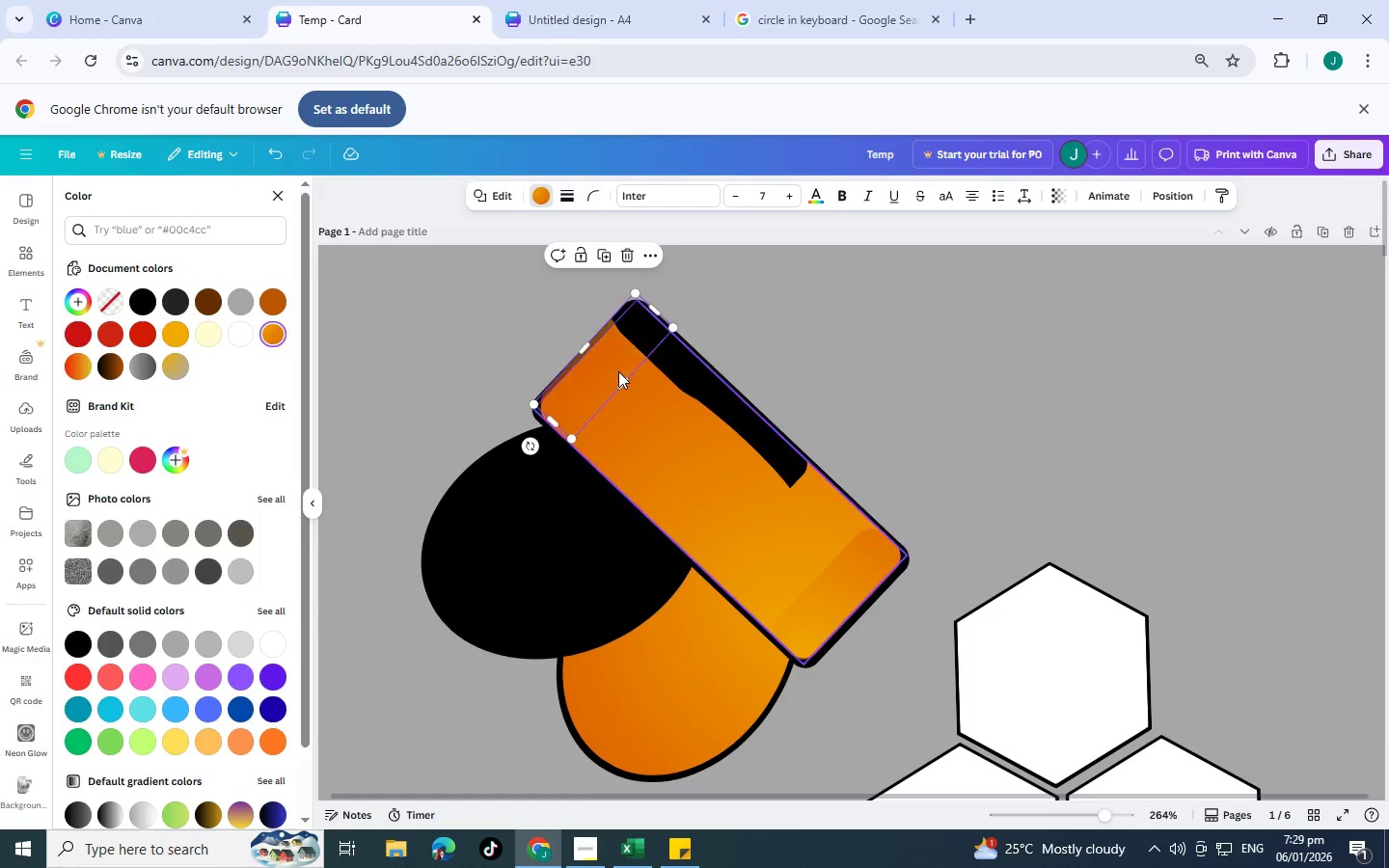 
key(Control+BracketLeft)
 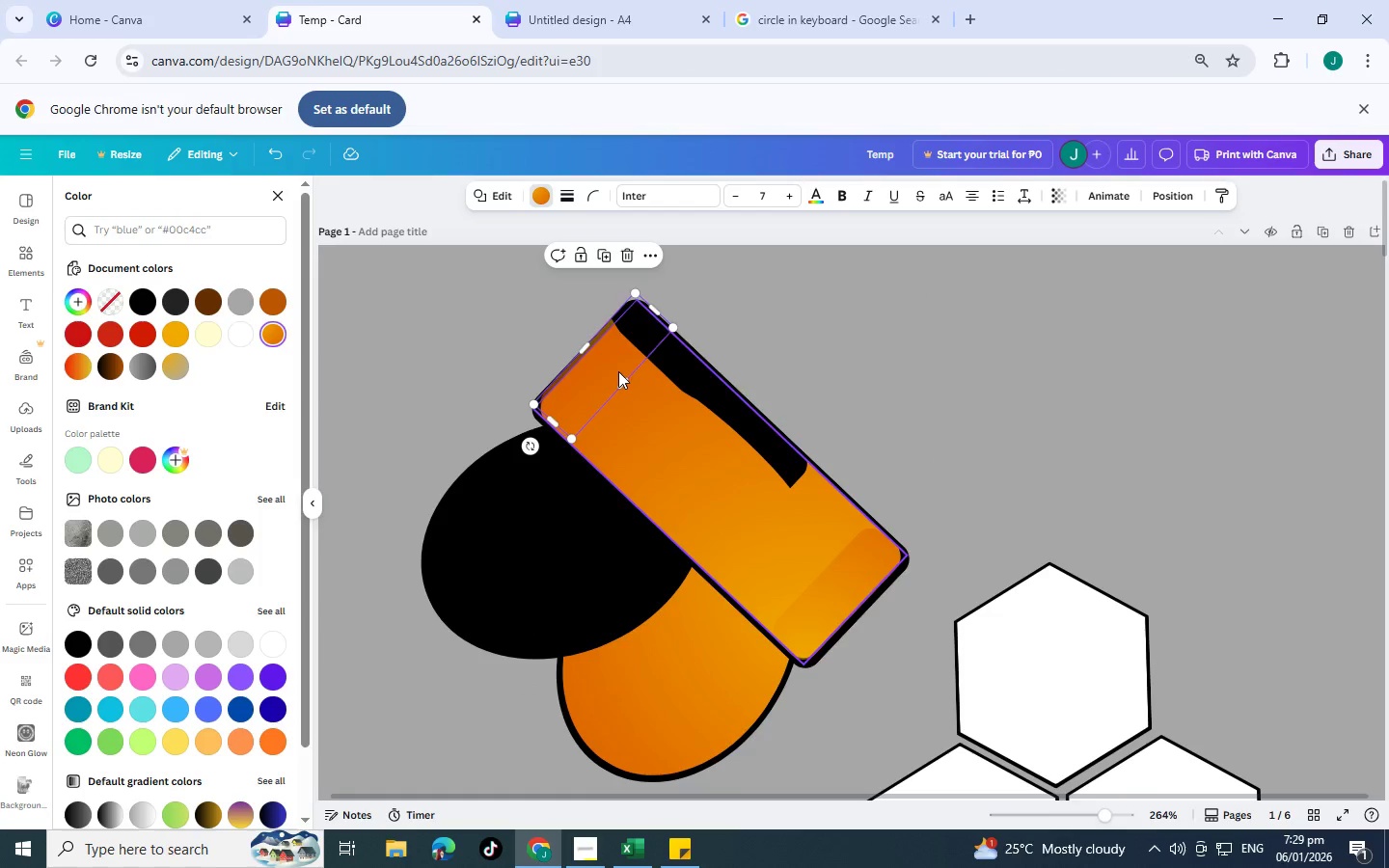 
key(Control+BracketRight)
 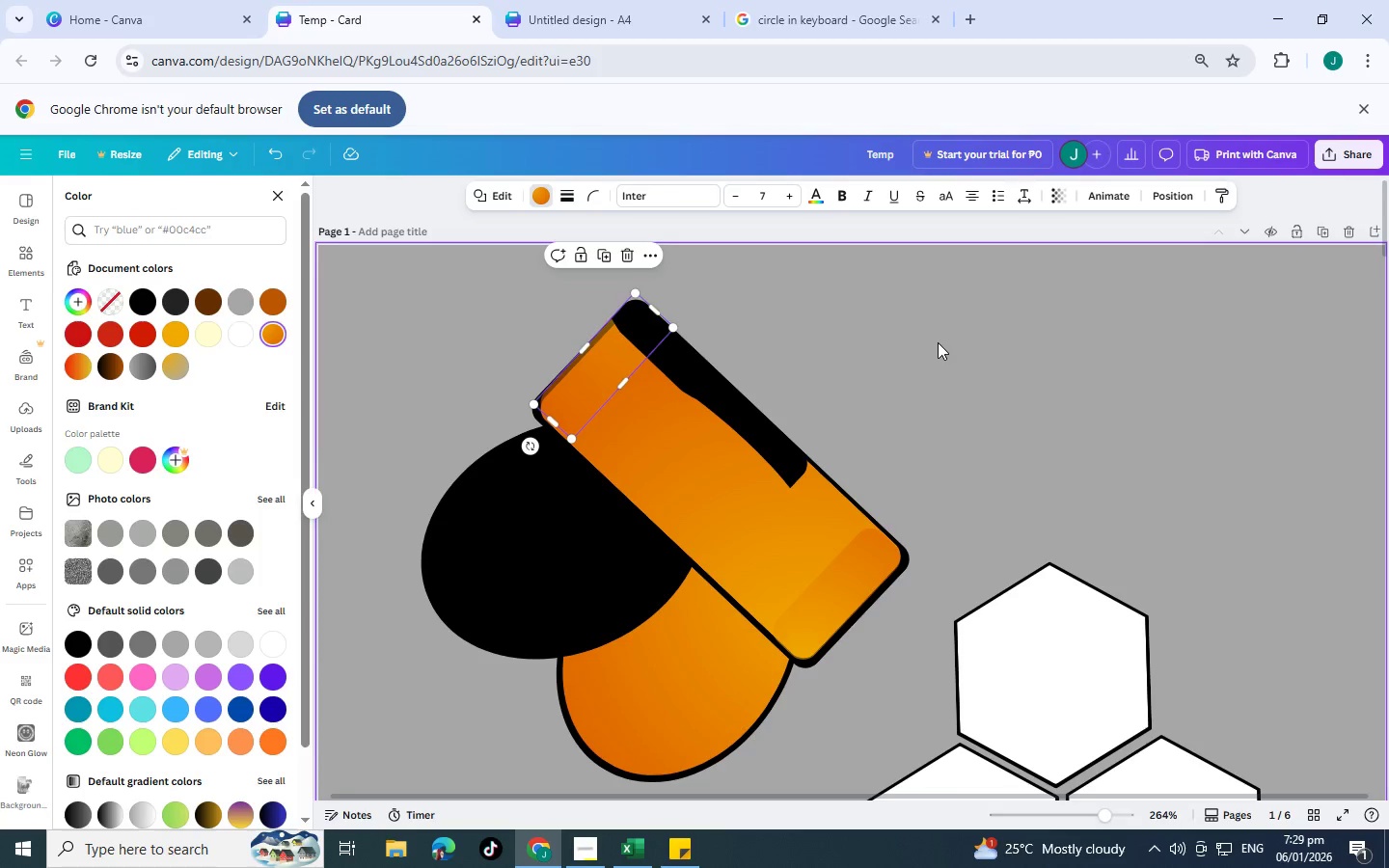 
double_click([938, 342])
 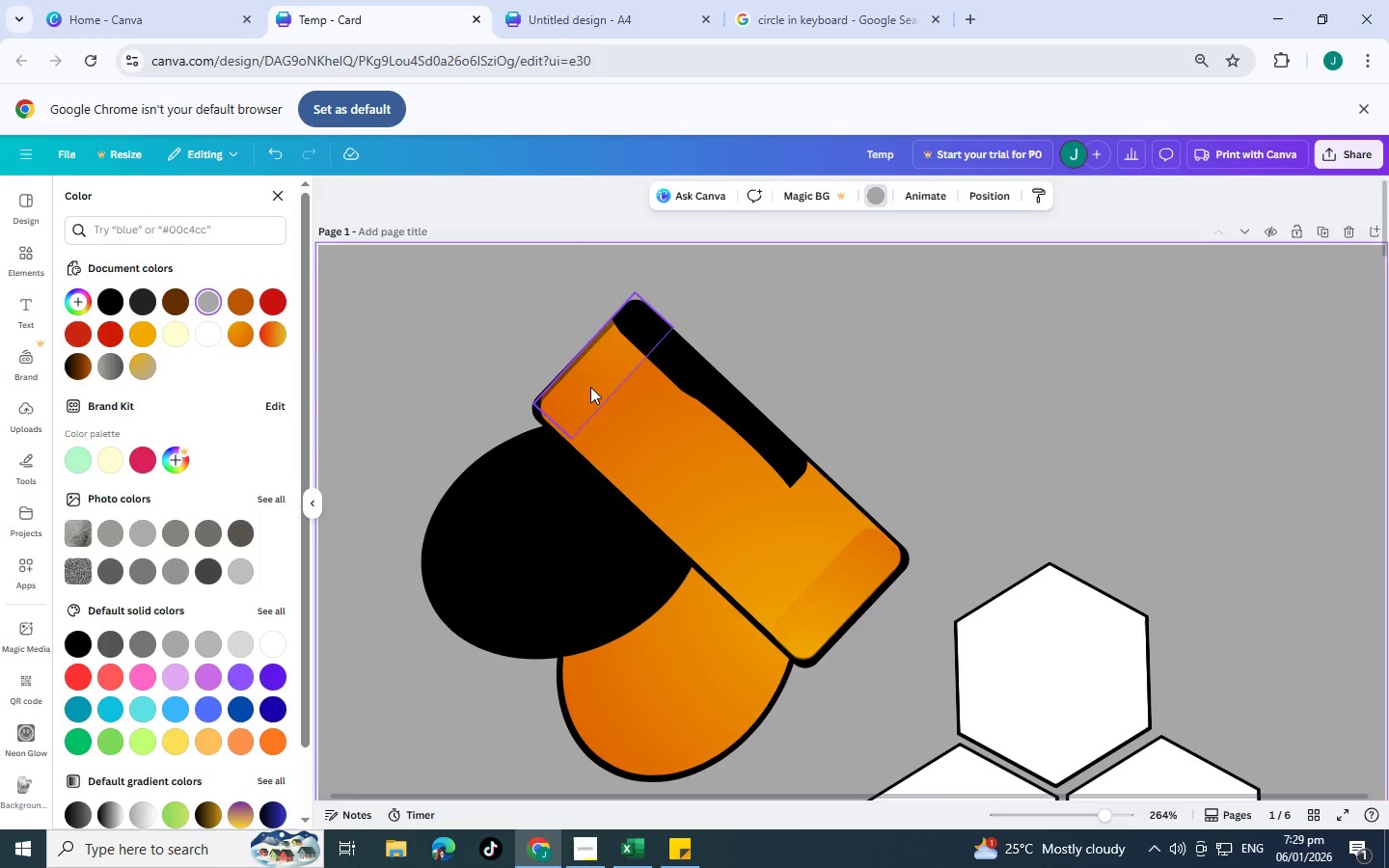 
left_click([590, 387])
 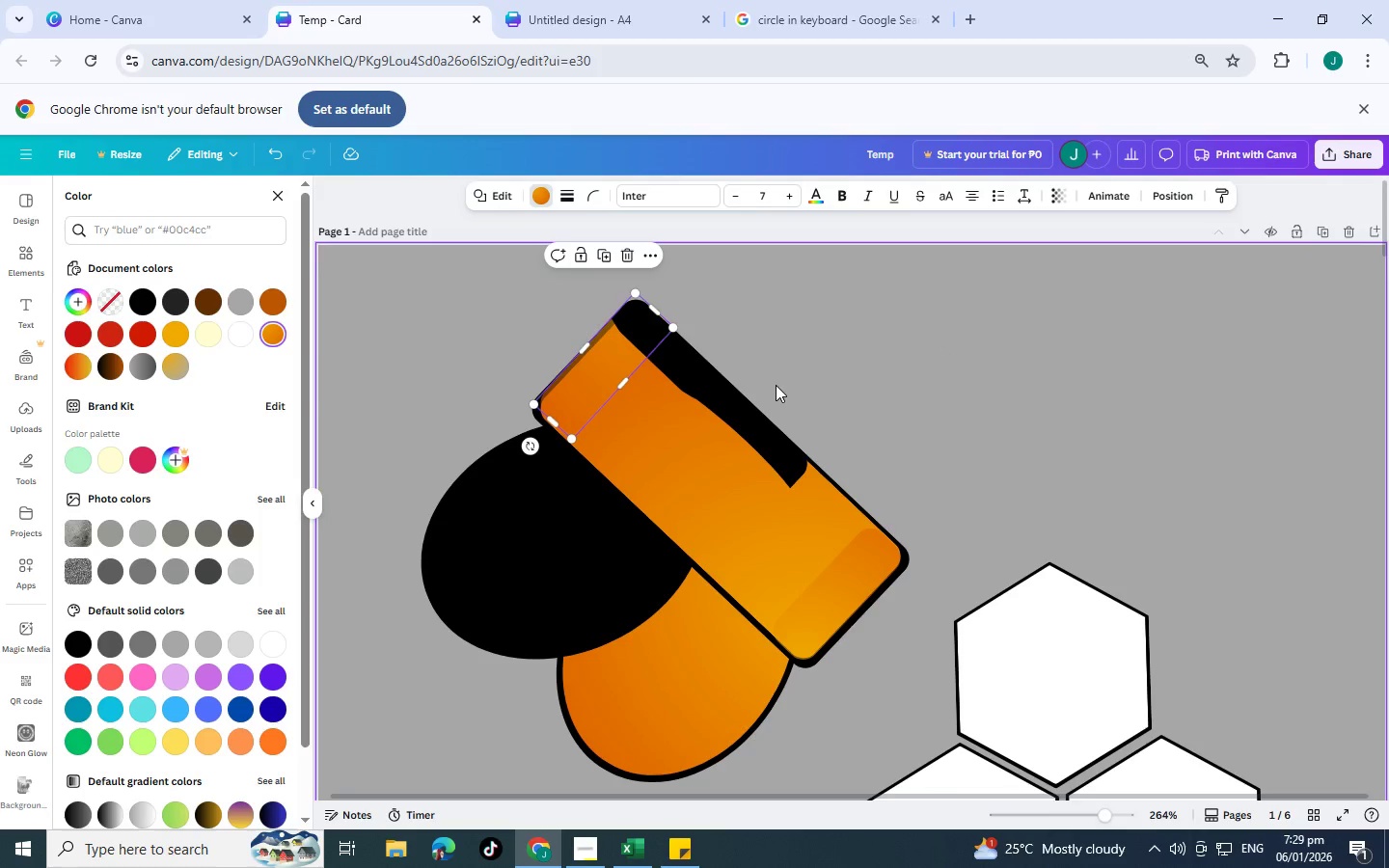 
key(Control+P)
 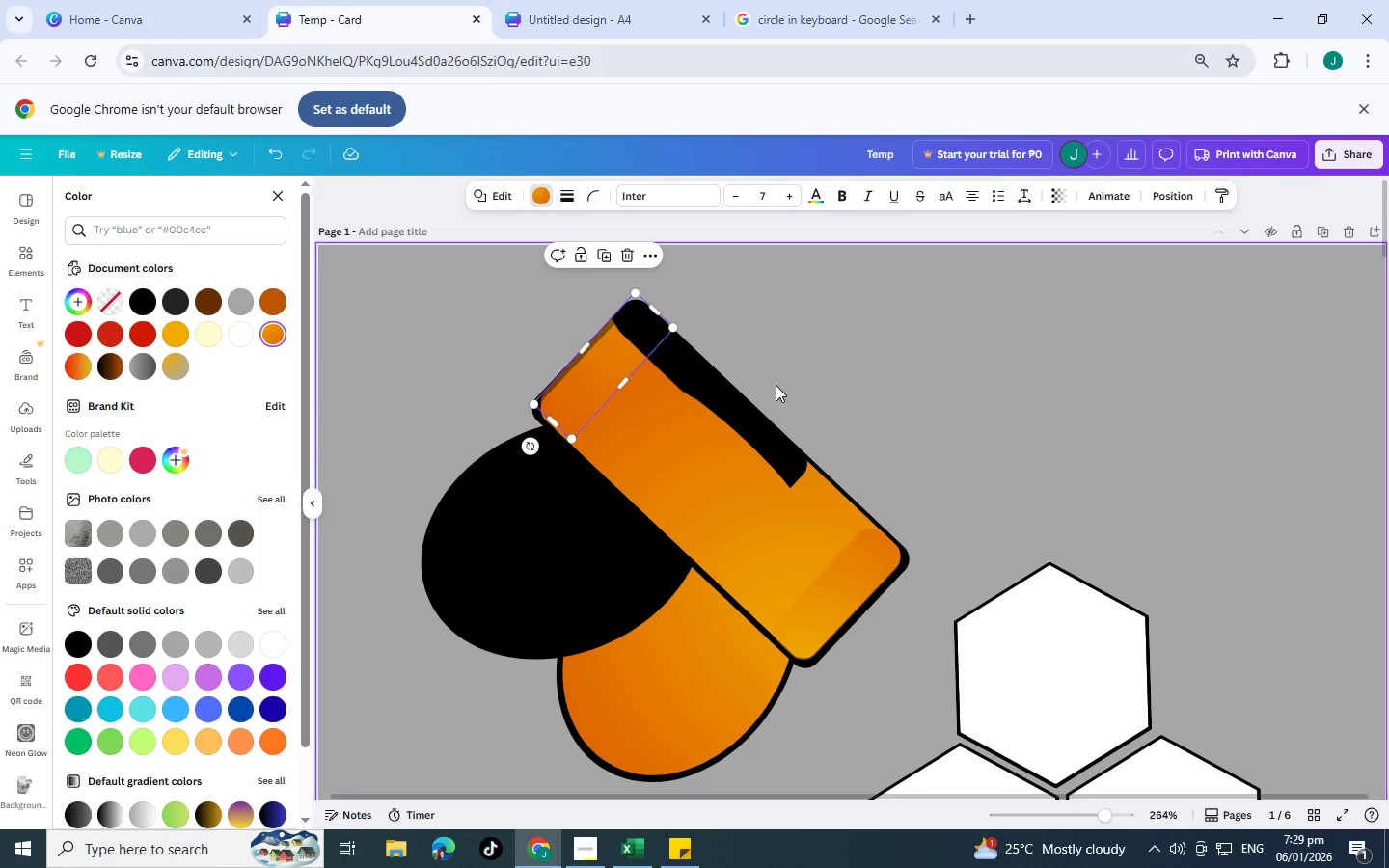 
key(Control+P)
 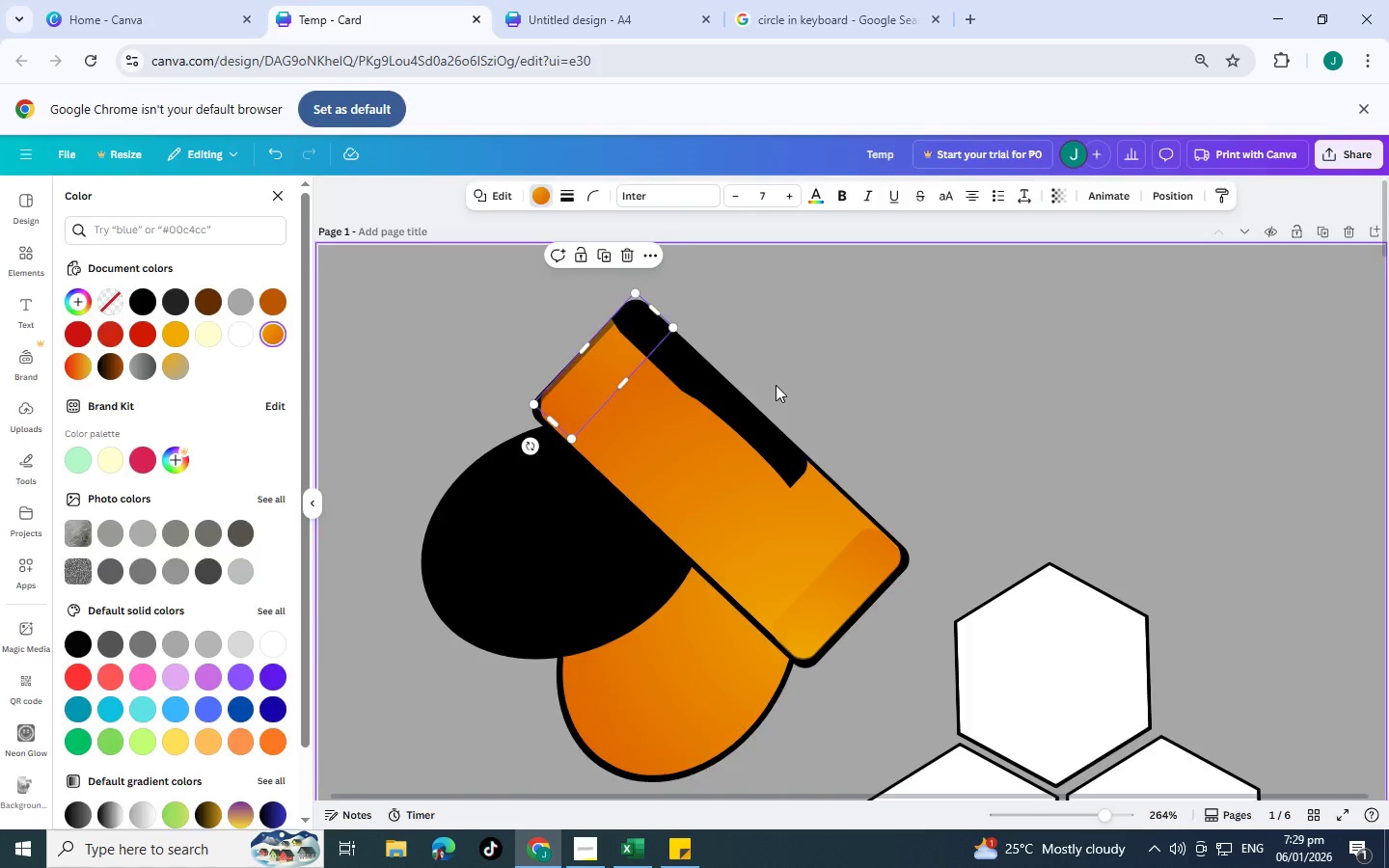 
key(Control+P)
 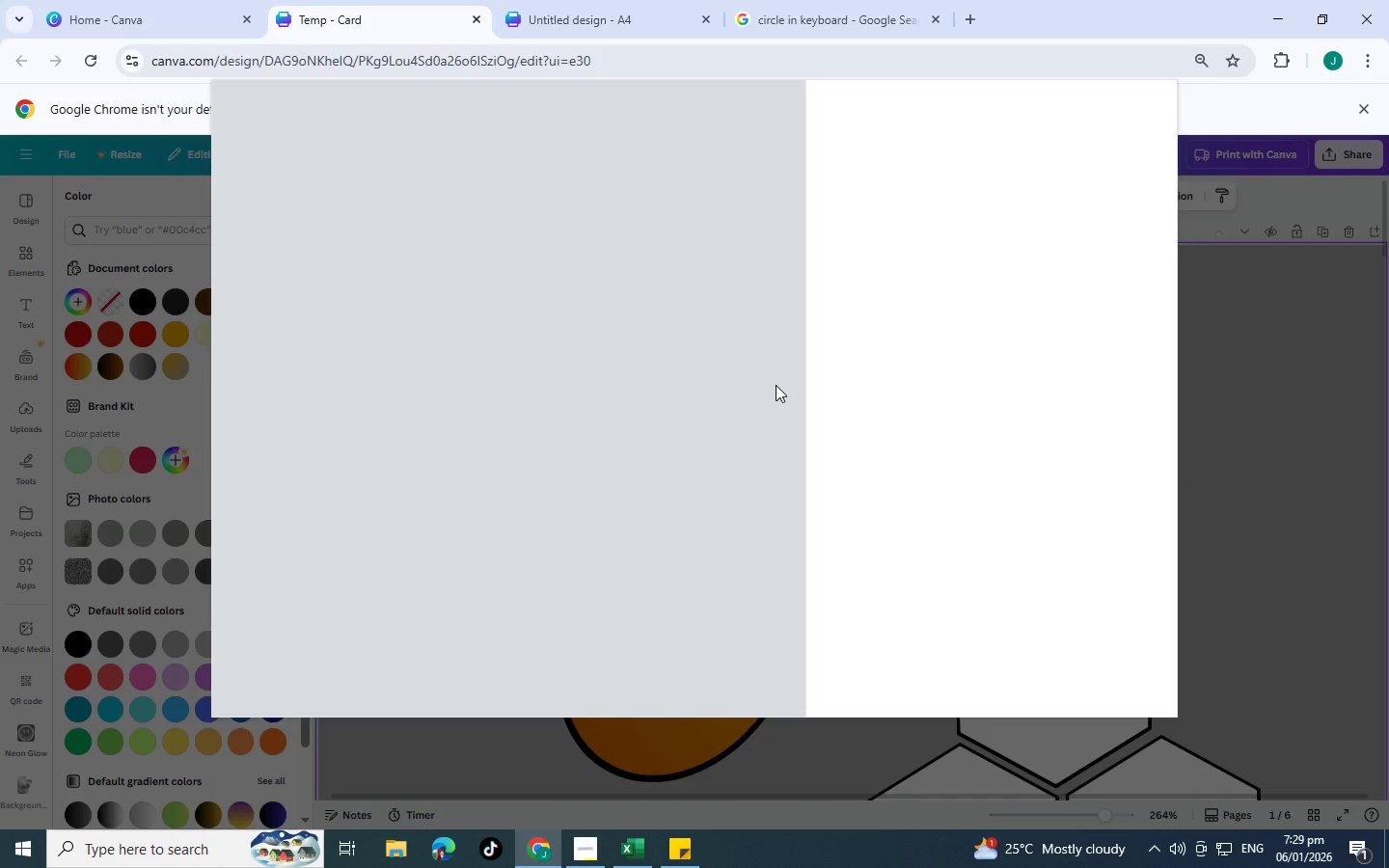 
key(Control+P)
 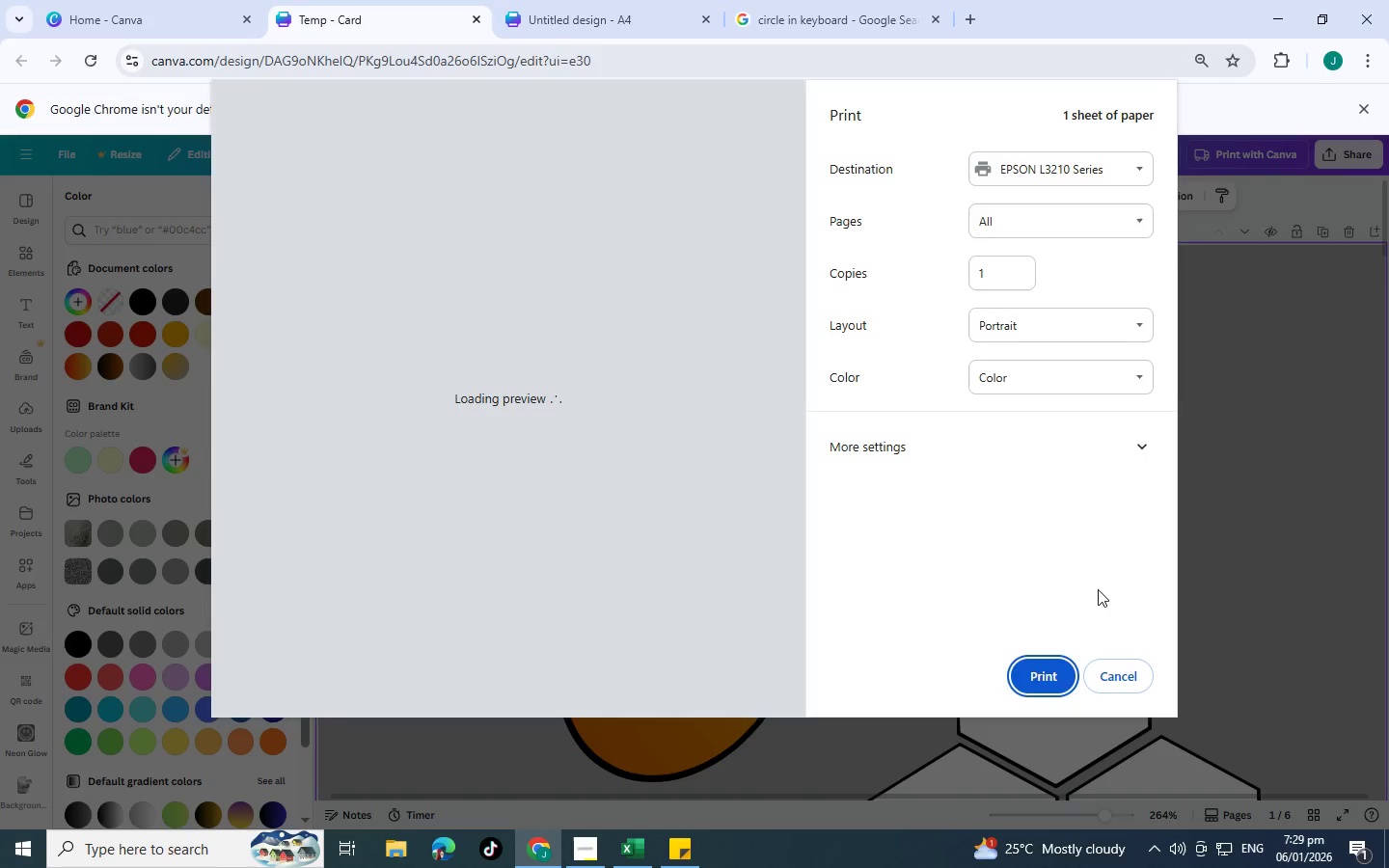 
left_click([1131, 675])
 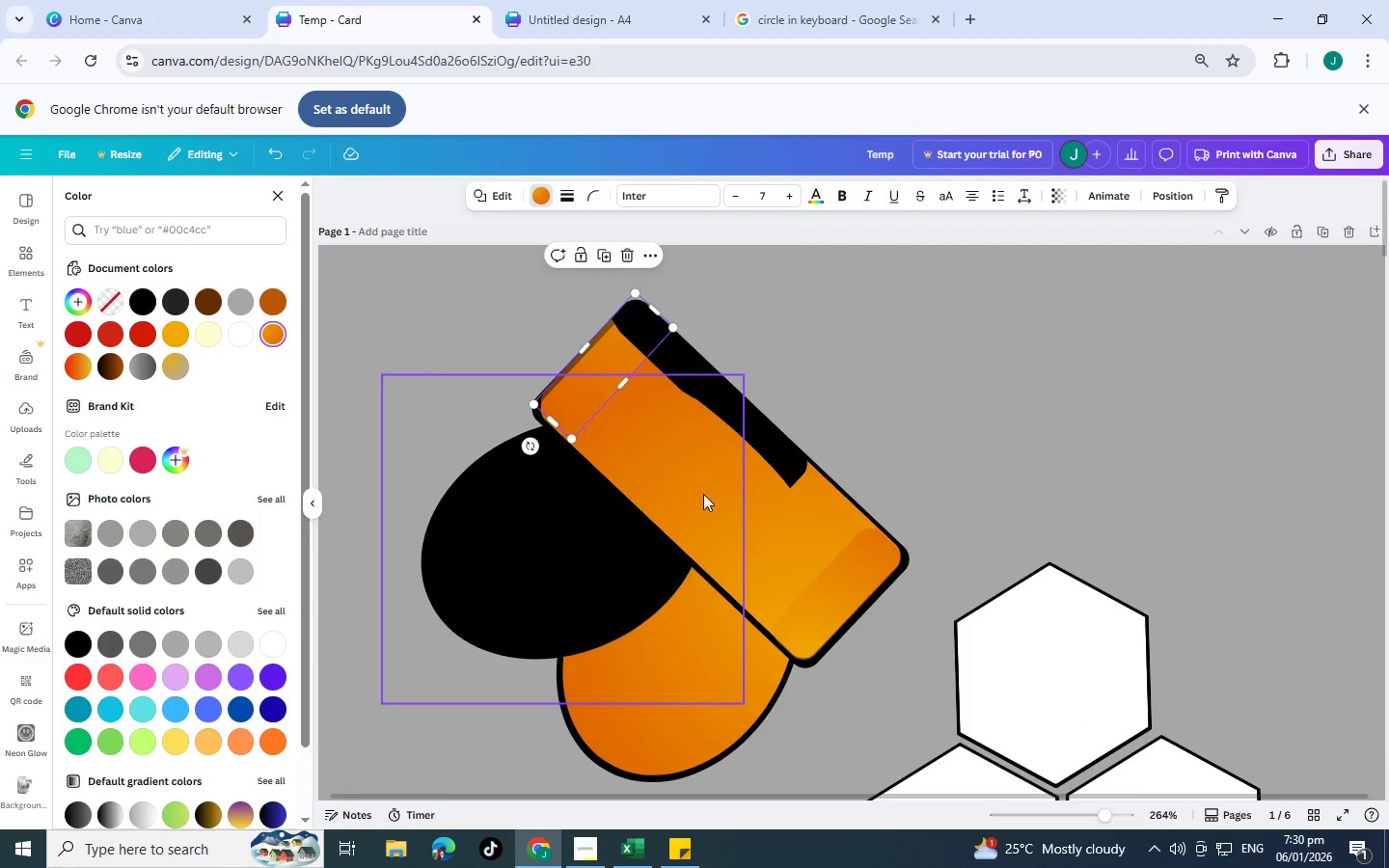 
left_click([798, 435])
 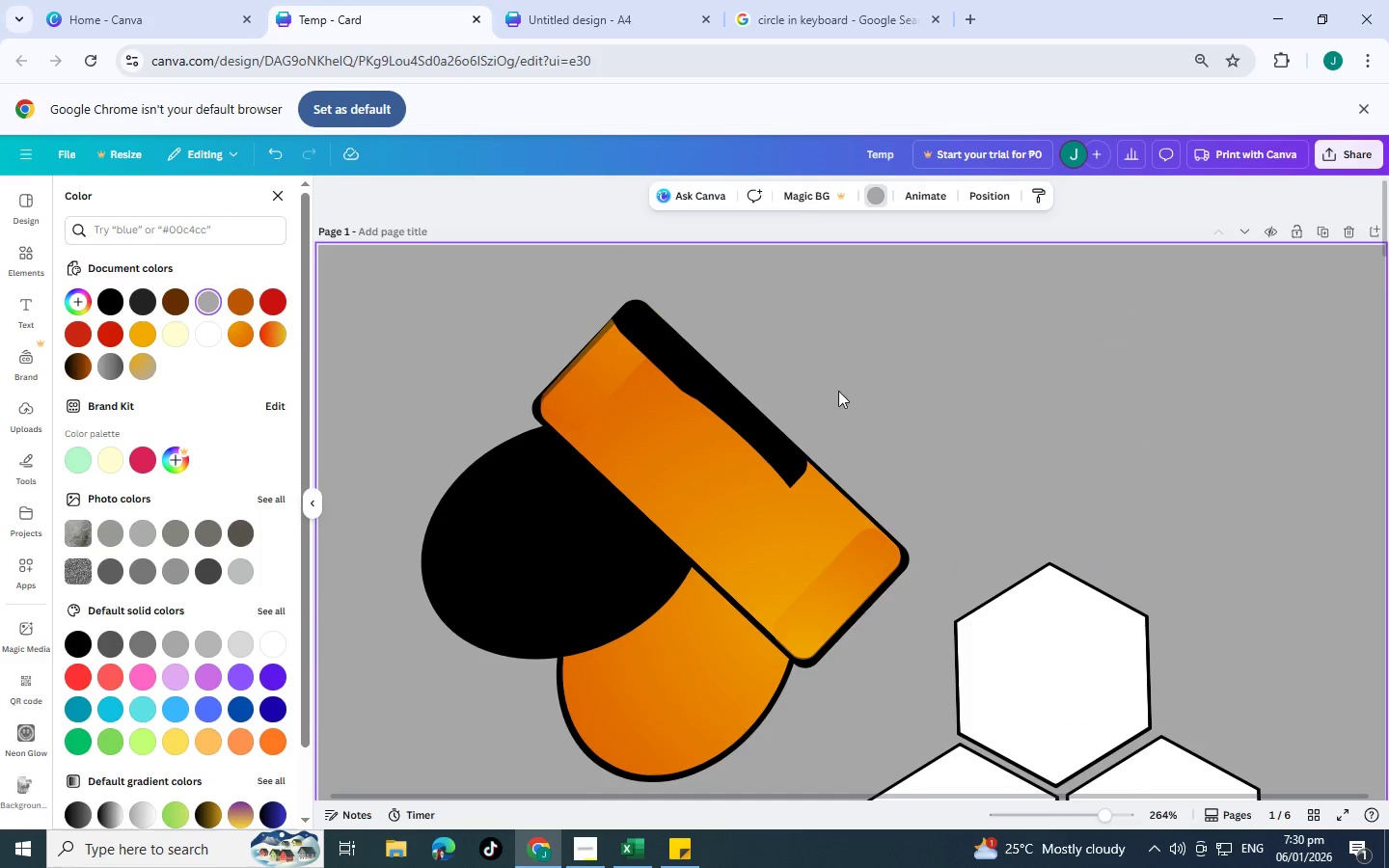 
scroll: coordinate [836, 389], scroll_direction: up, amount: 2.0
 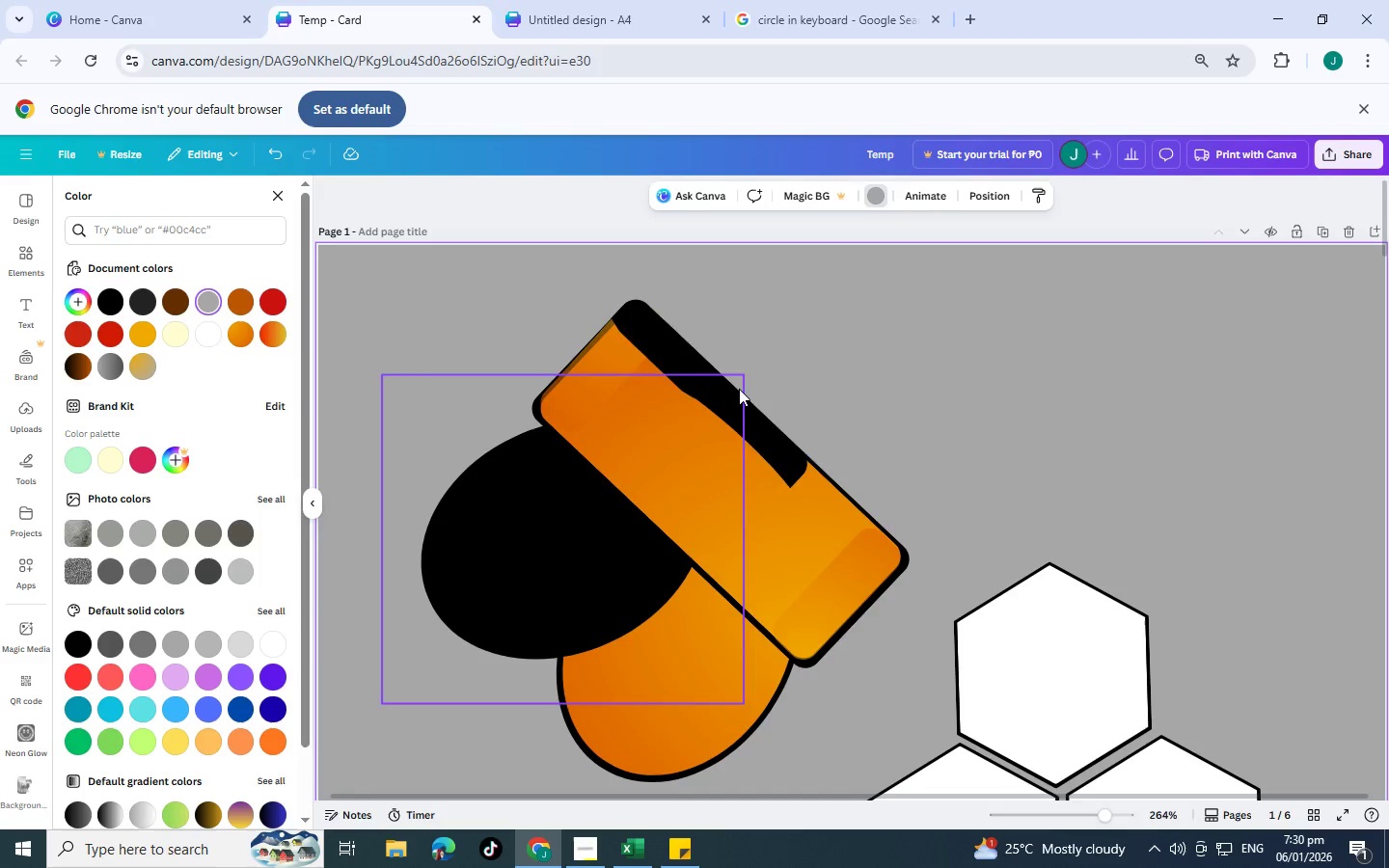 
wait(8.67)
 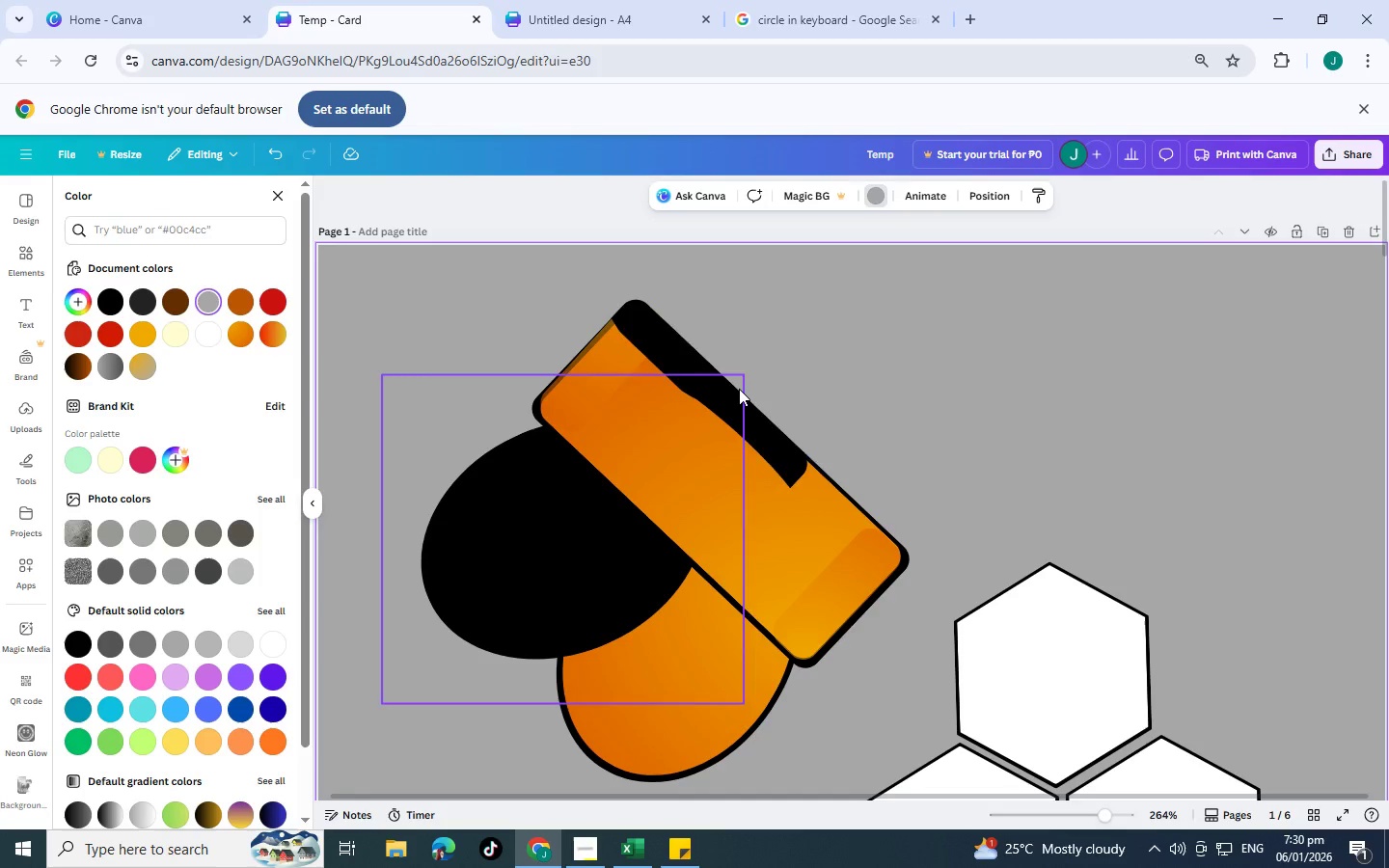 
scroll: coordinate [763, 383], scroll_direction: down, amount: 3.0
 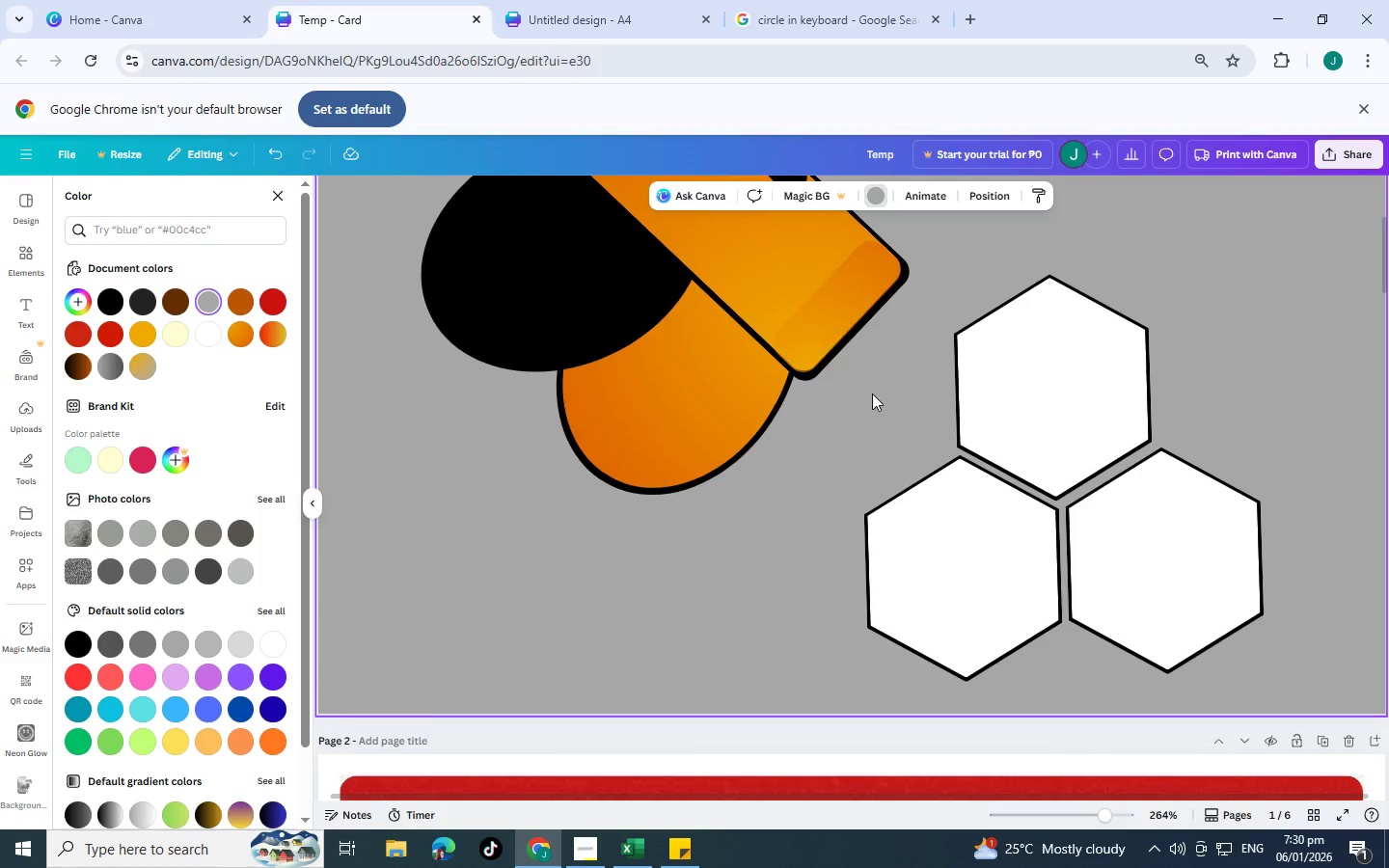 
scroll: coordinate [679, 334], scroll_direction: up, amount: 3.0
 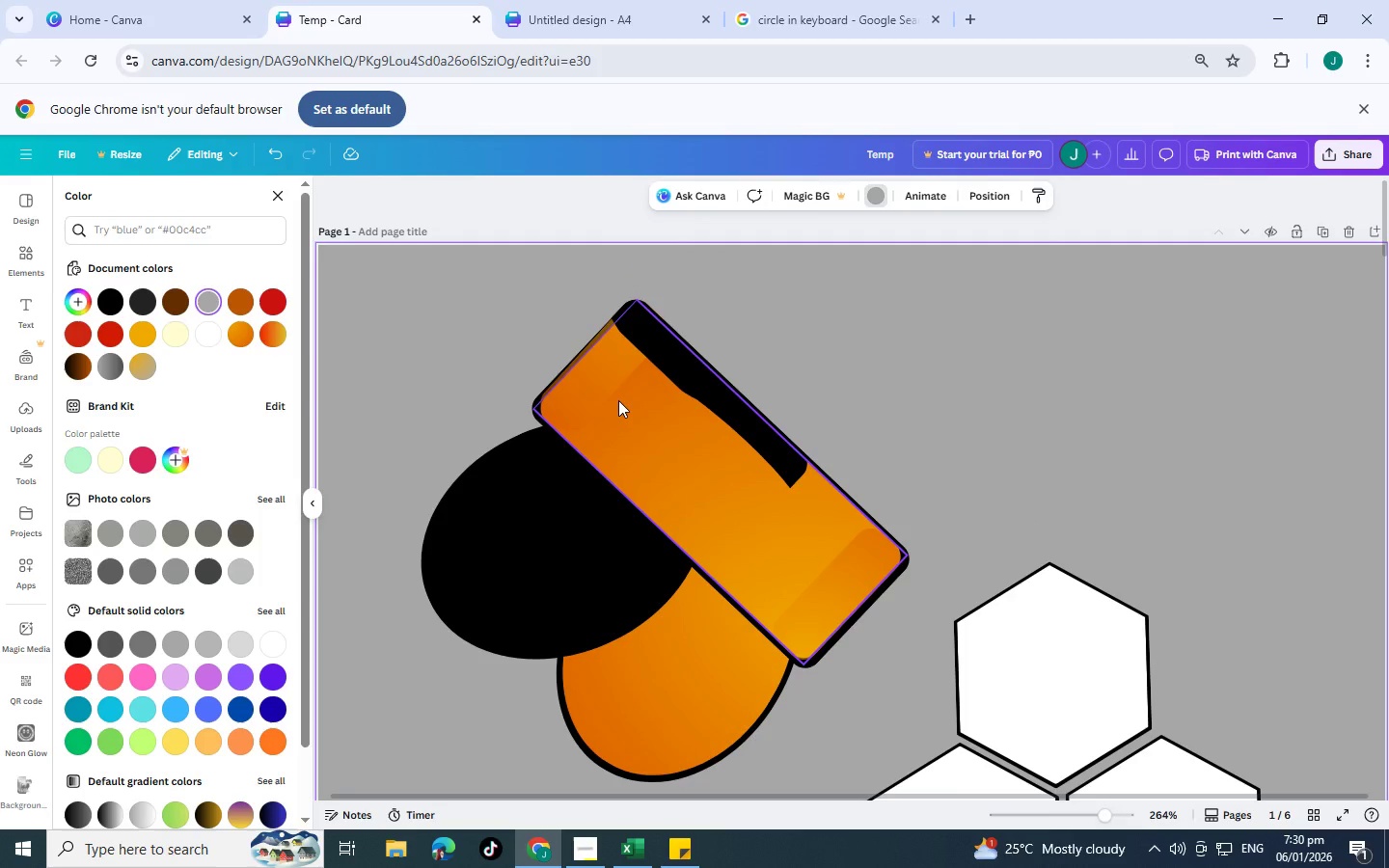 
scroll: coordinate [618, 400], scroll_direction: down, amount: 1.0
 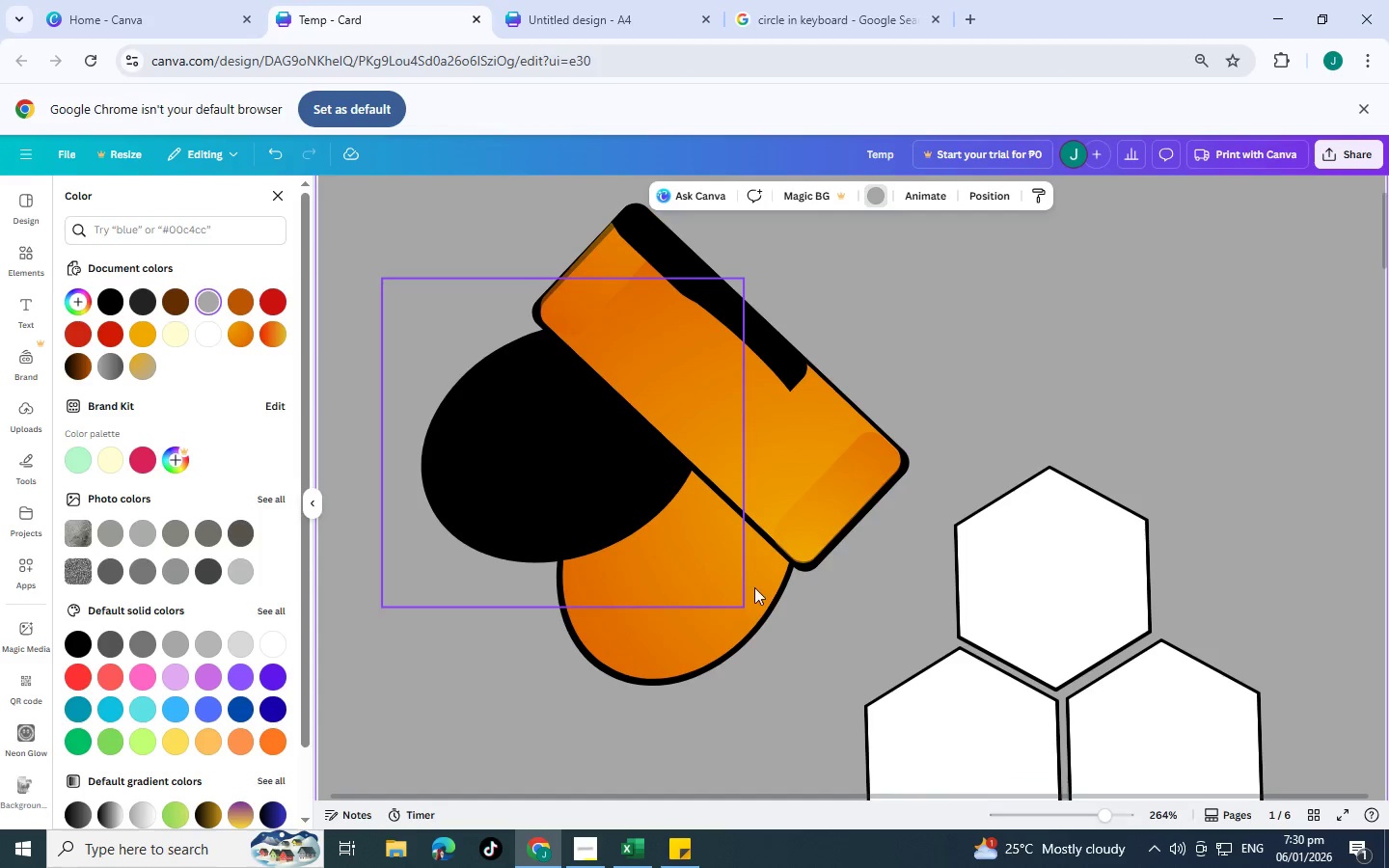 
left_click([699, 651])
 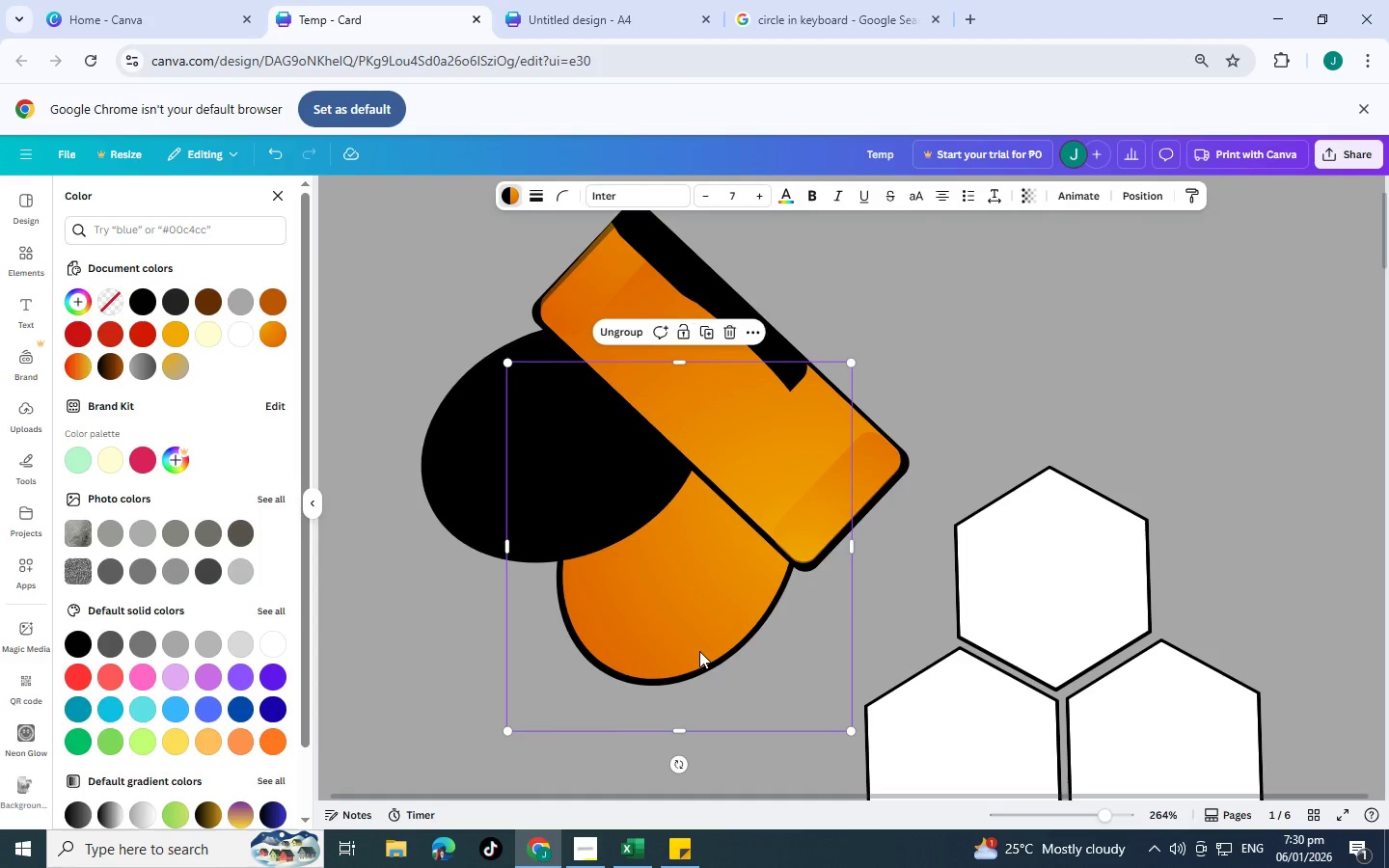 
key(Control+C)
 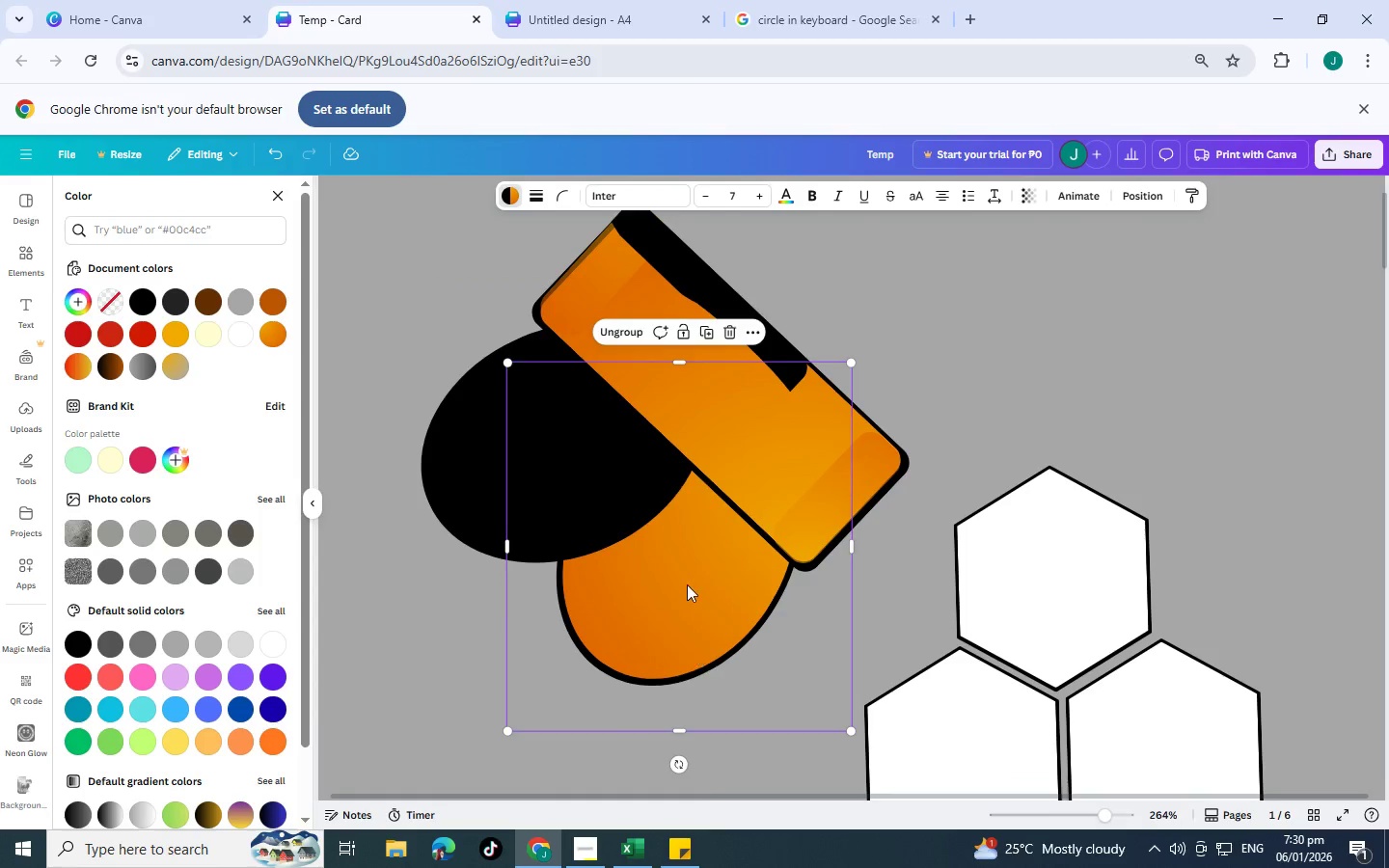 
key(Control+V)
 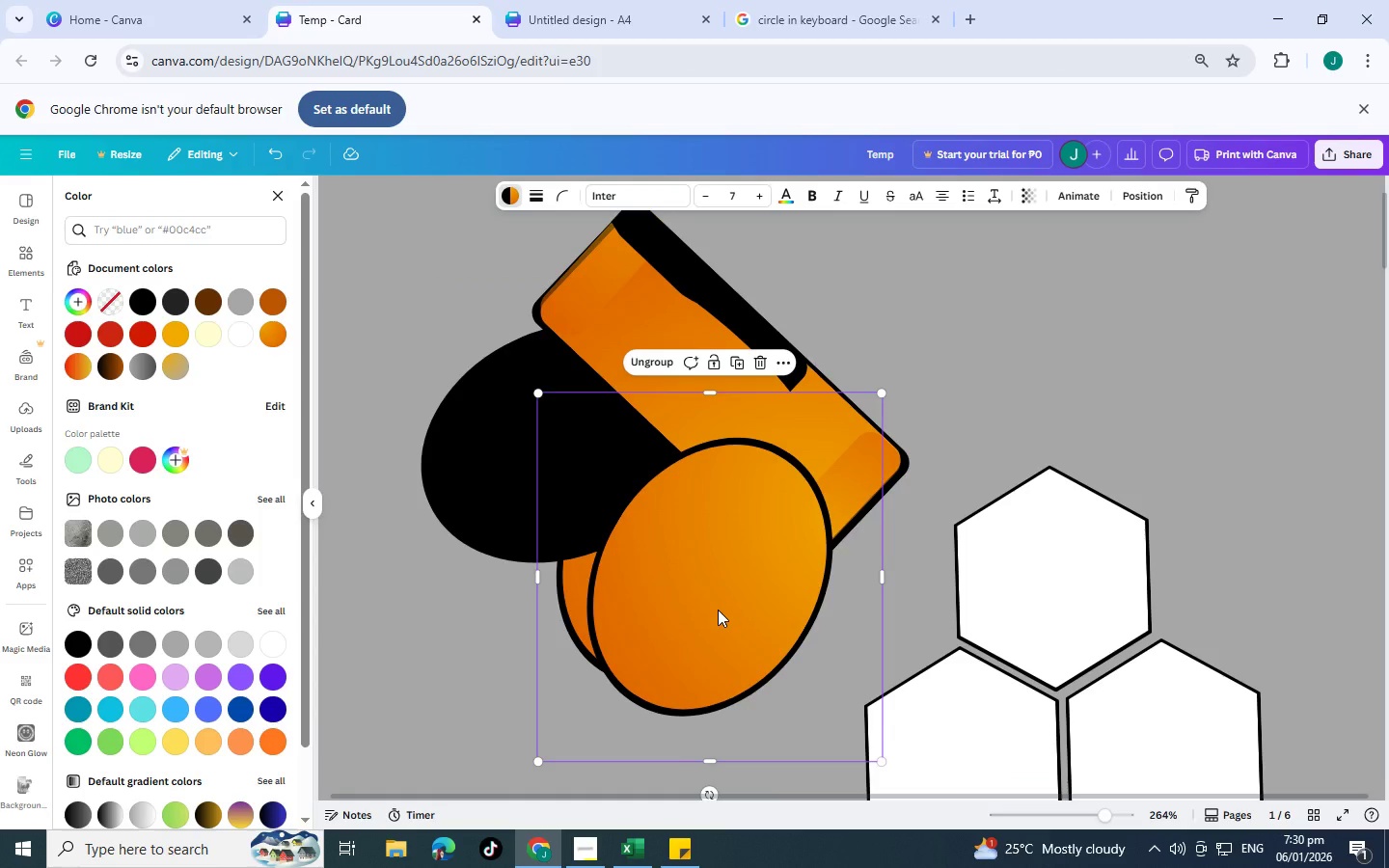 
left_click_drag(start_coordinate=[718, 610], to_coordinate=[795, 397])
 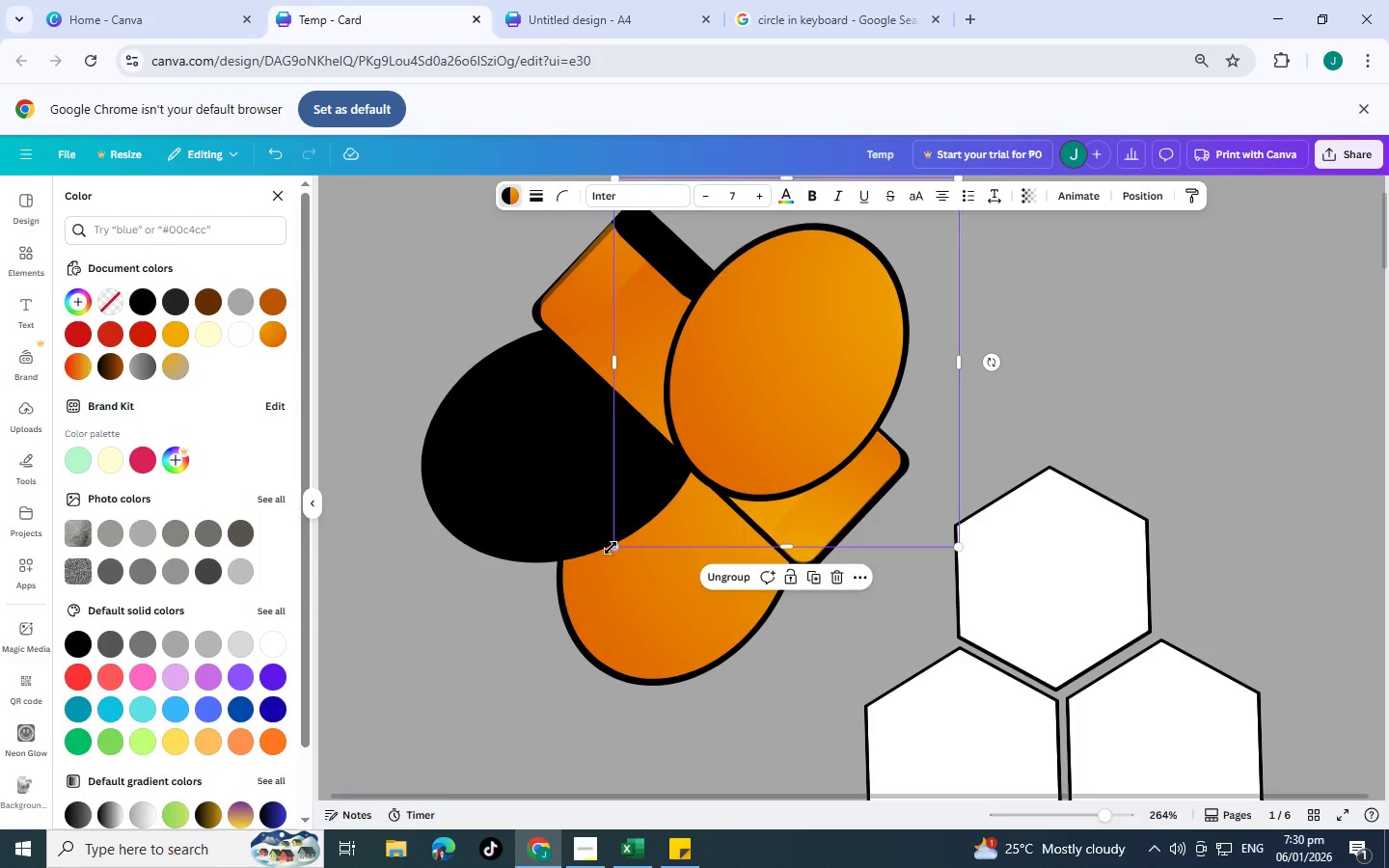 
left_click_drag(start_coordinate=[611, 548], to_coordinate=[812, 404])
 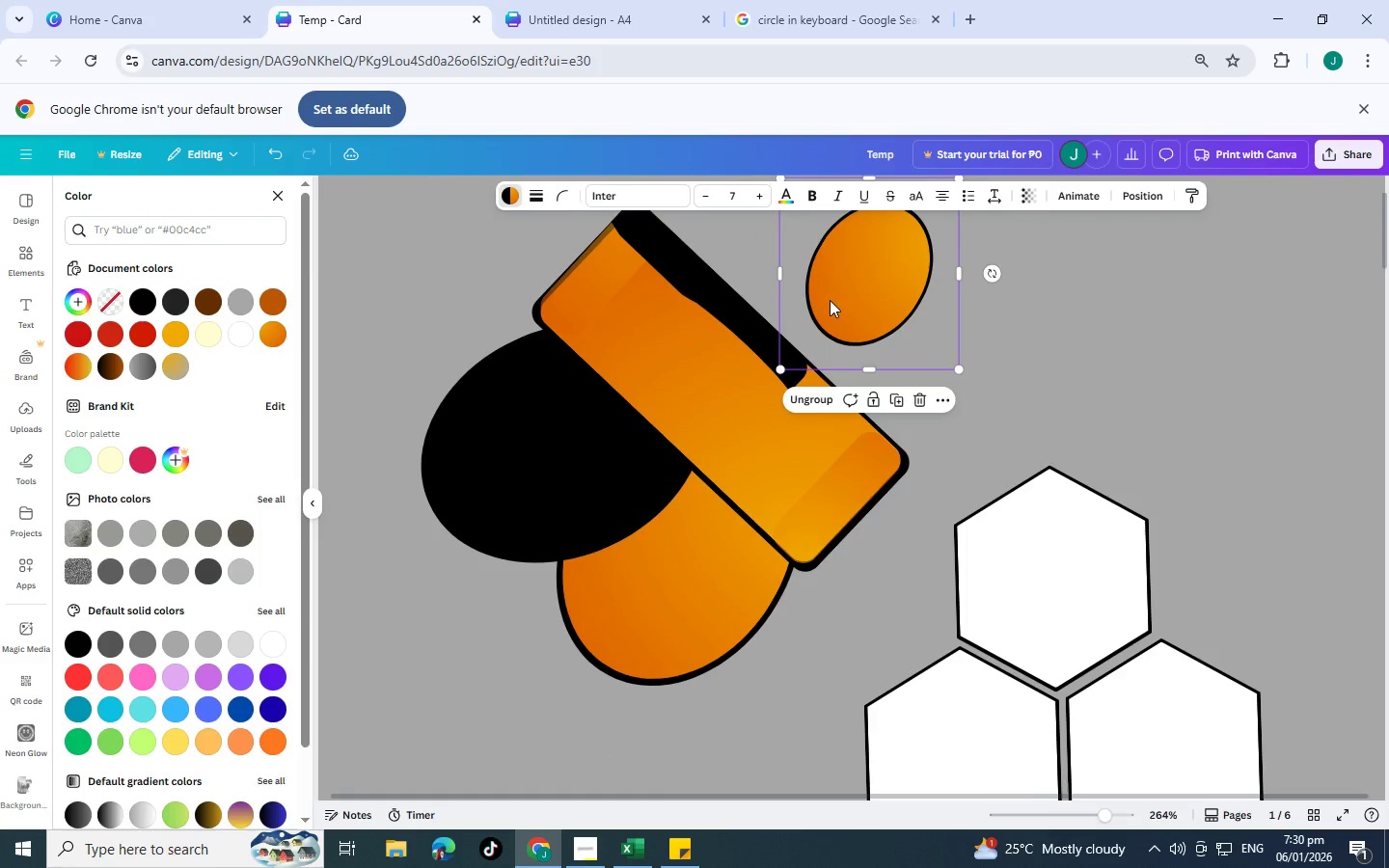 
left_click_drag(start_coordinate=[834, 300], to_coordinate=[795, 387])
 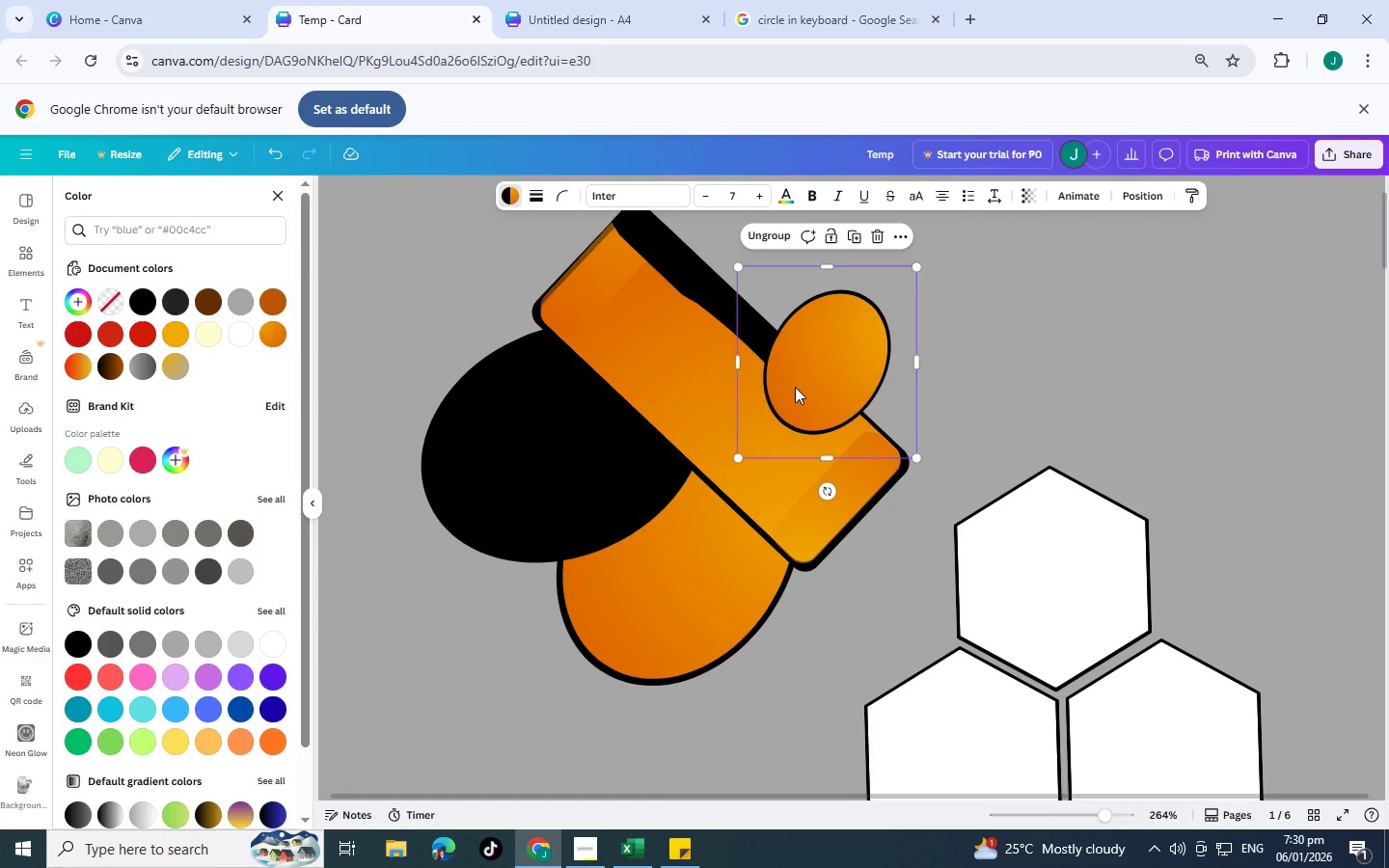 
key(Control+BracketLeft)
 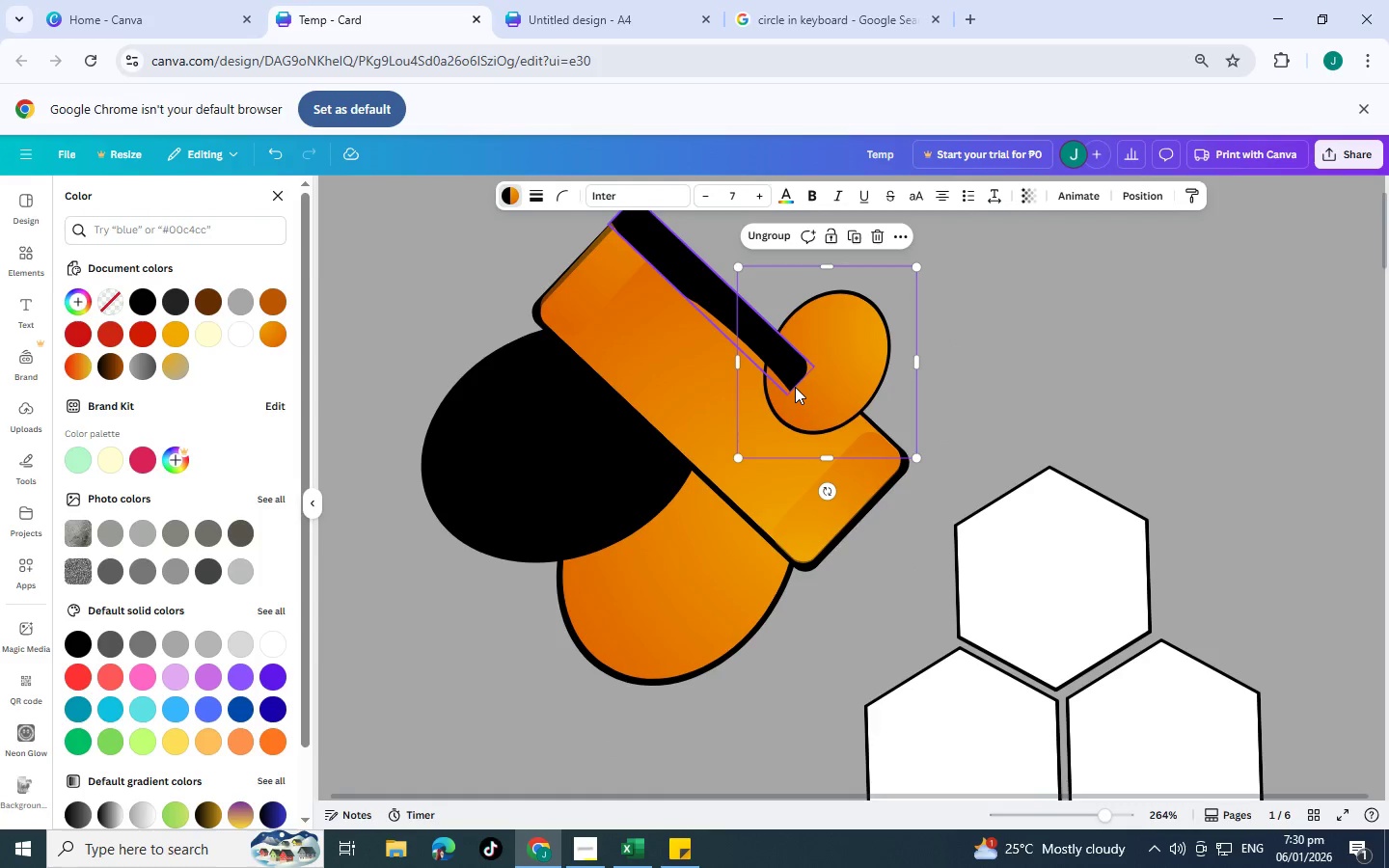 
key(Control+BracketLeft)
 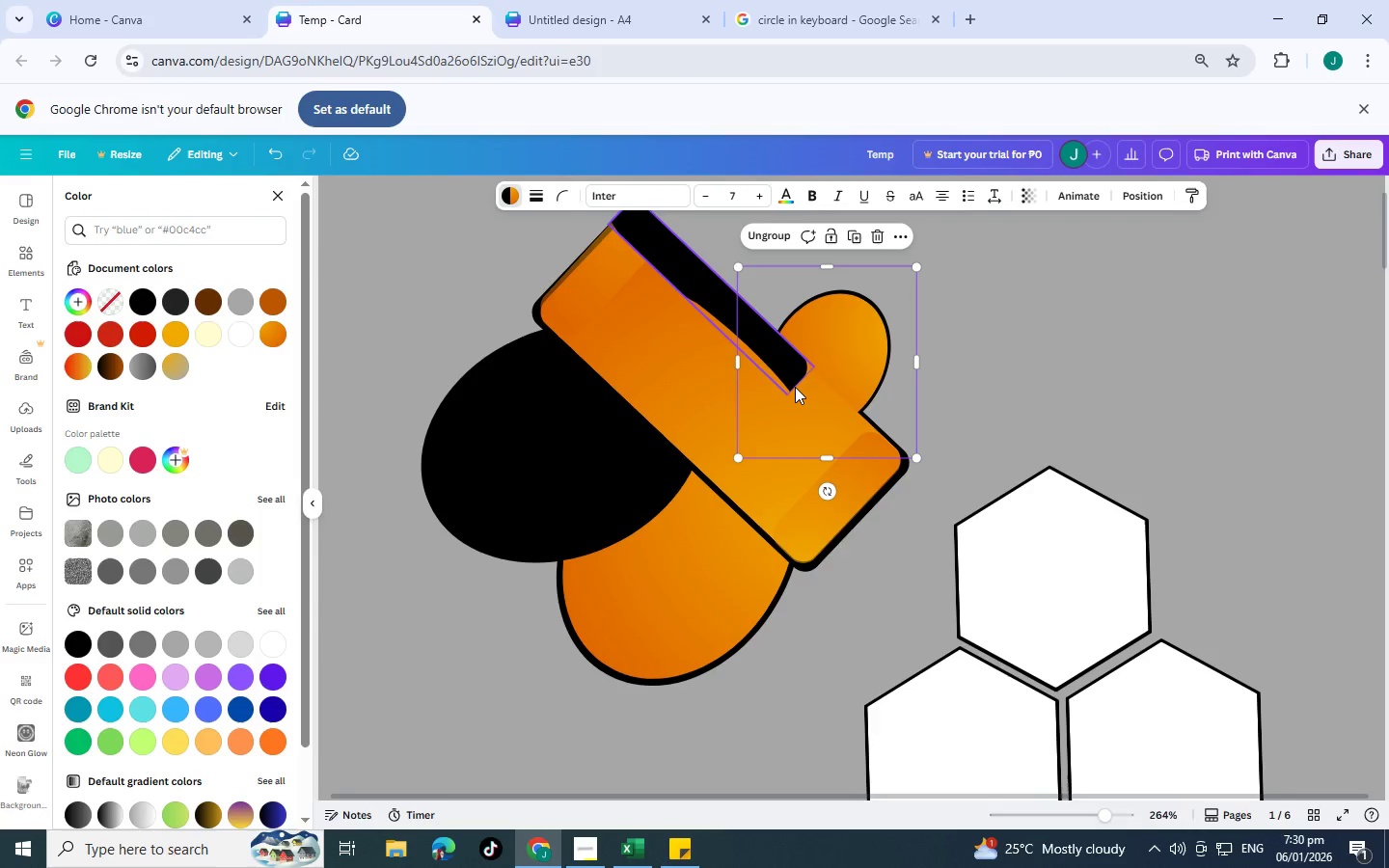 
key(Control+BracketLeft)
 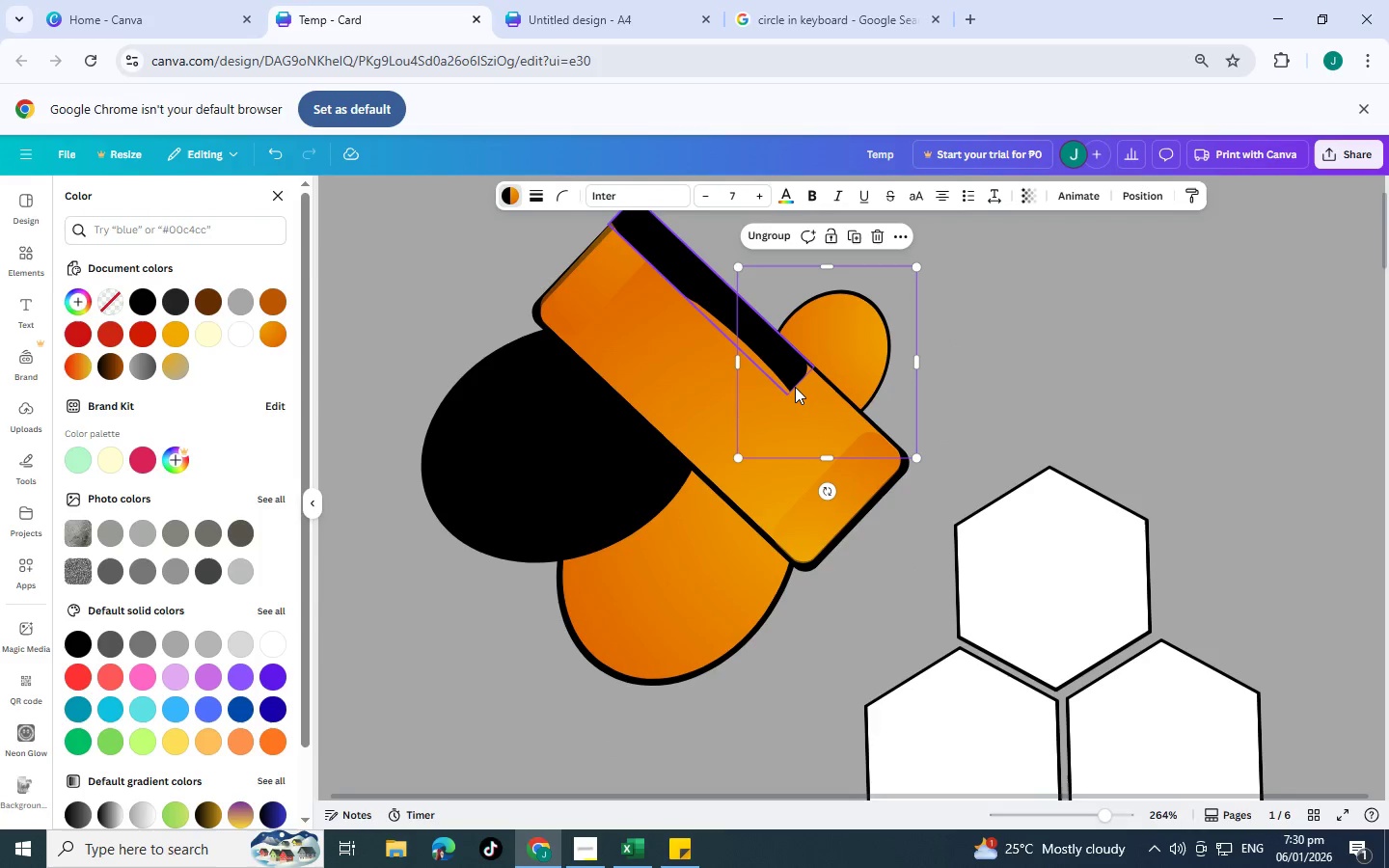 
key(Control+BracketLeft)
 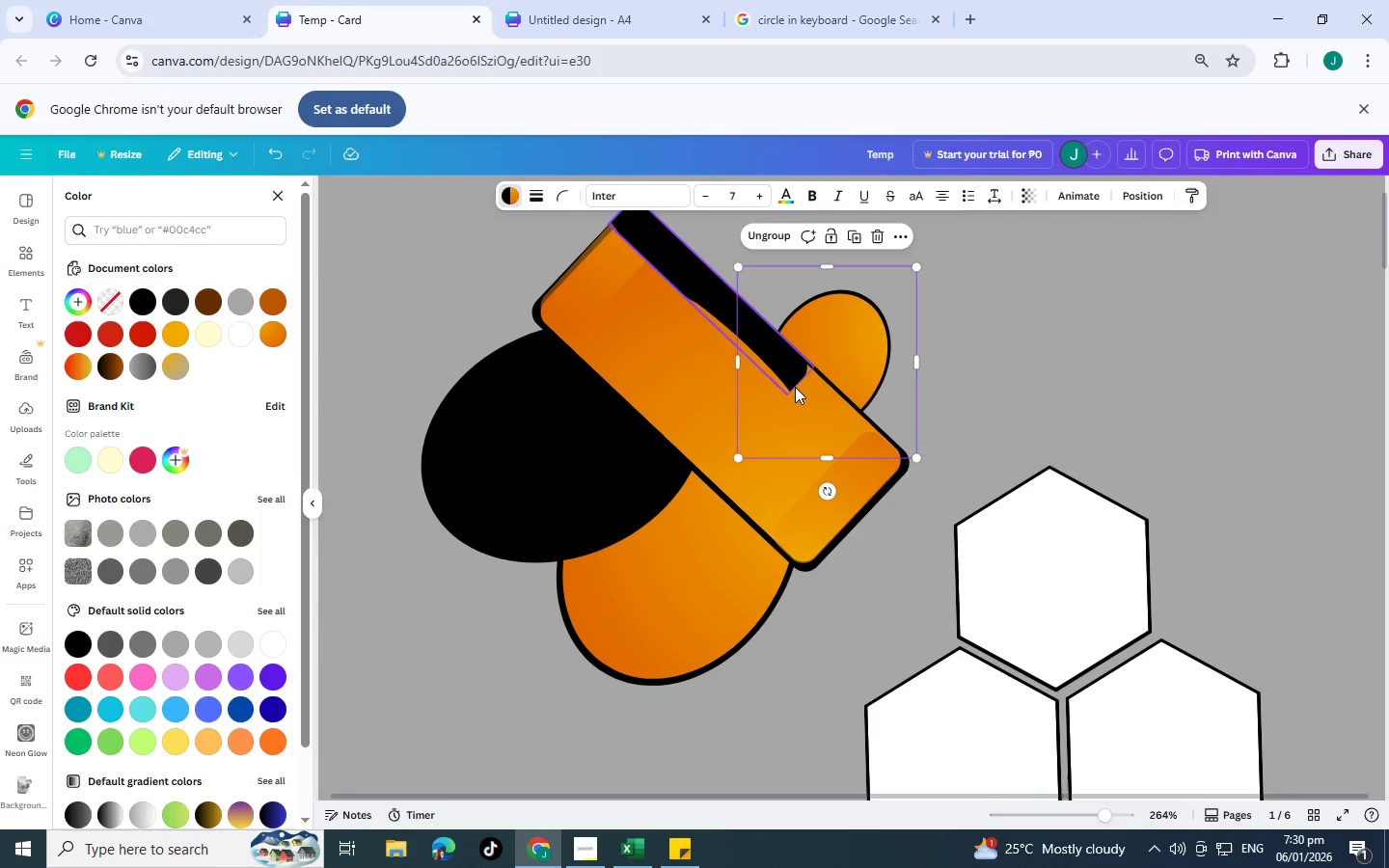 
key(Control+BracketLeft)
 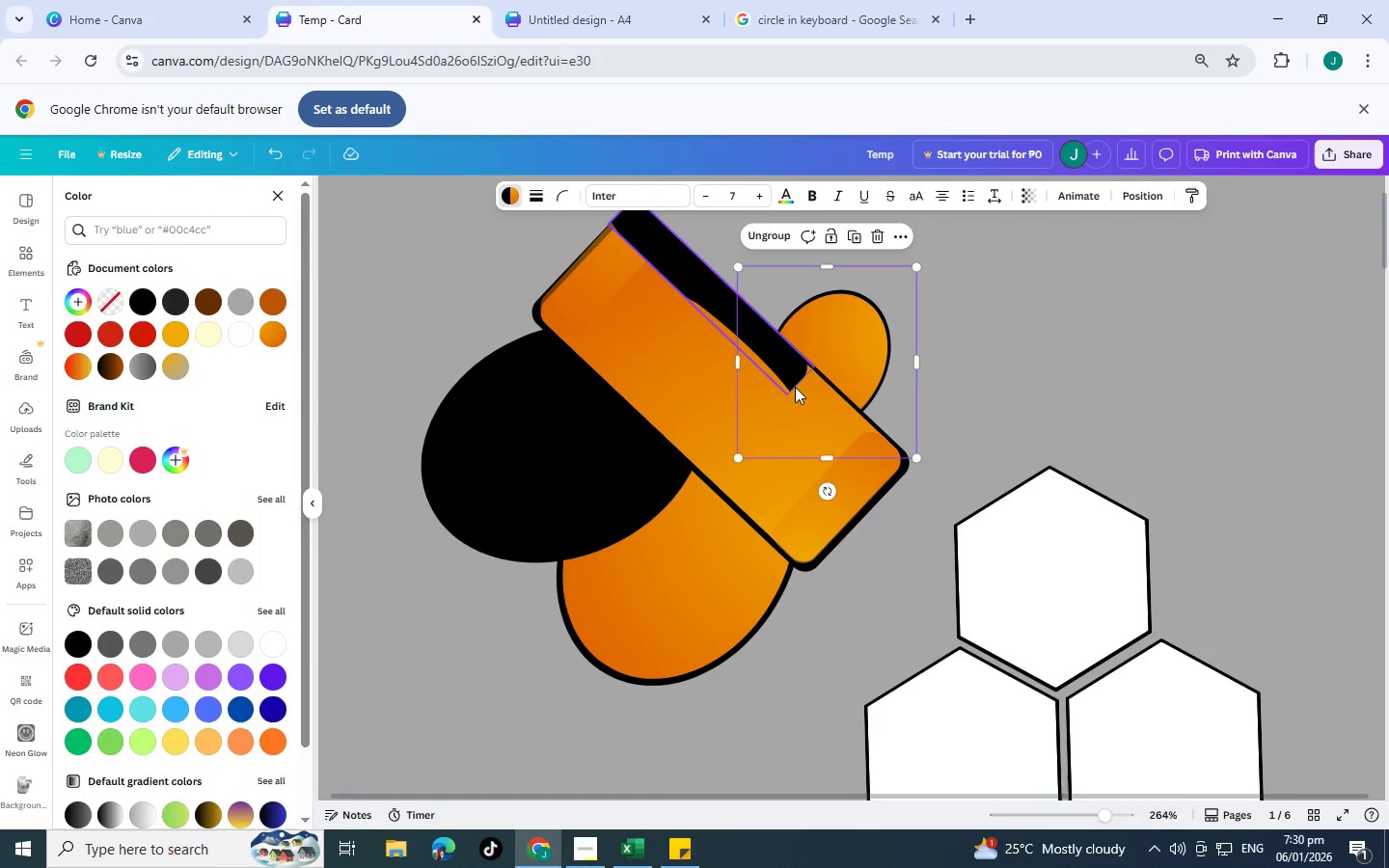 
key(Control+BracketLeft)
 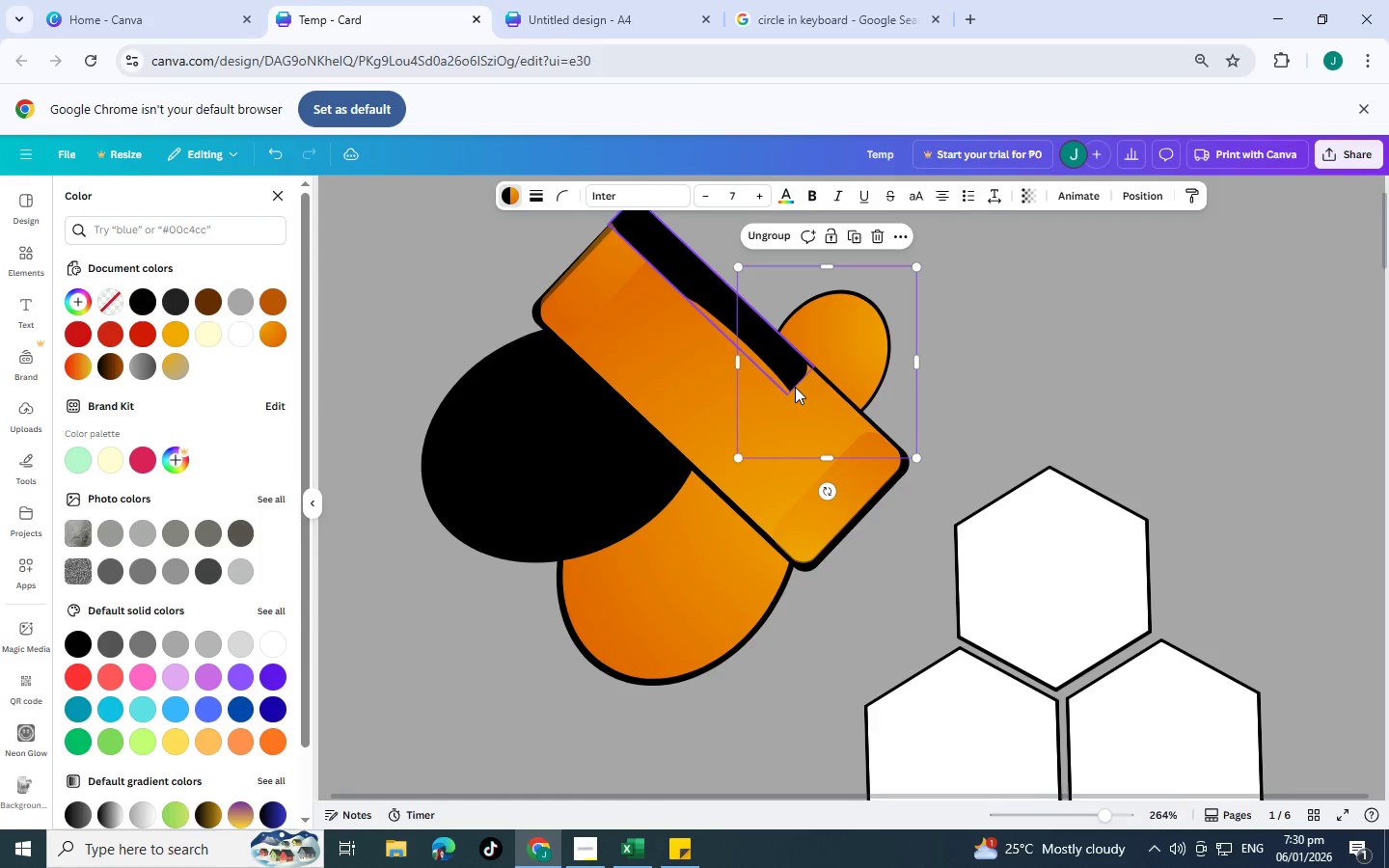 
key(Control+BracketLeft)
 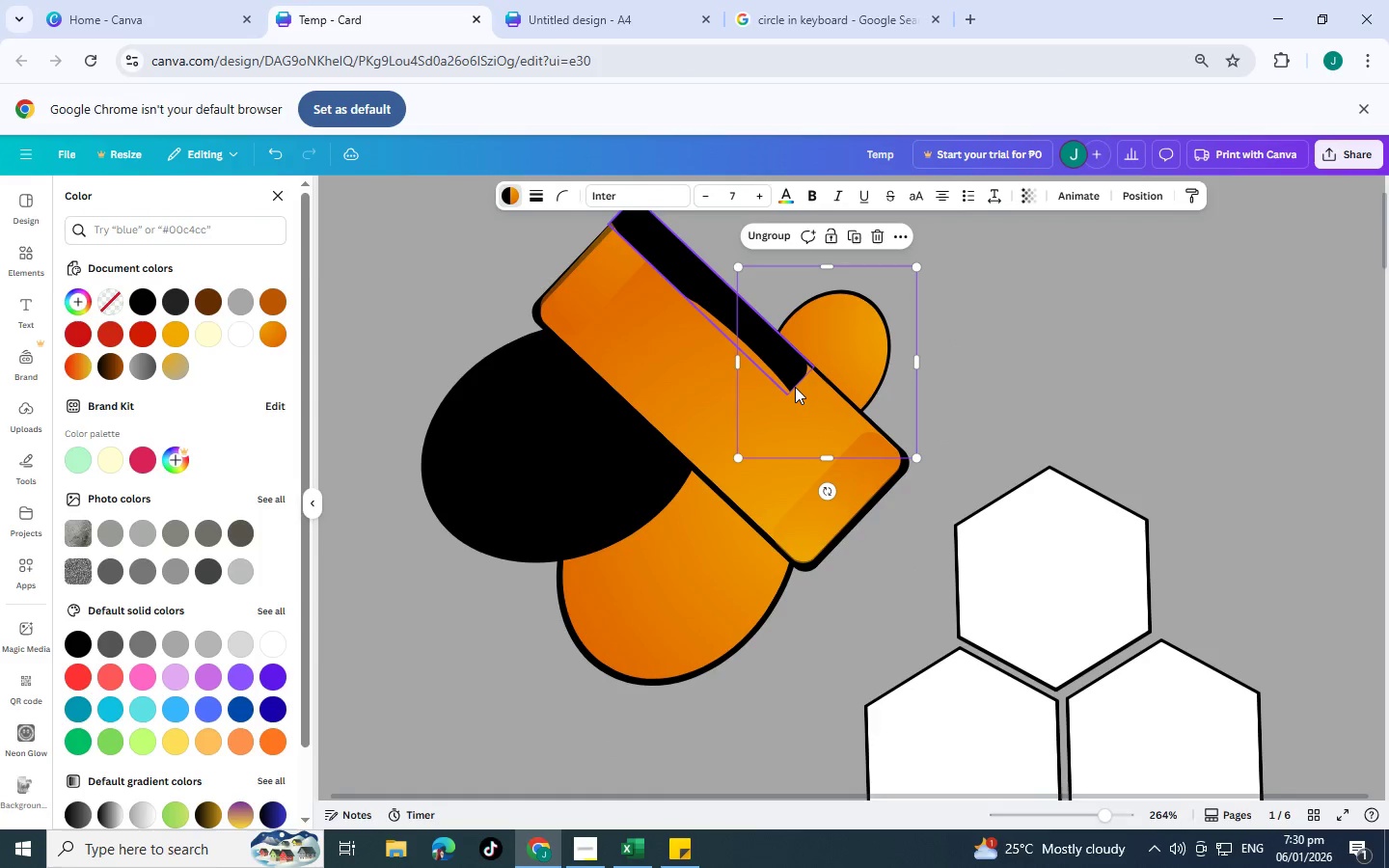 
key(Control+BracketLeft)
 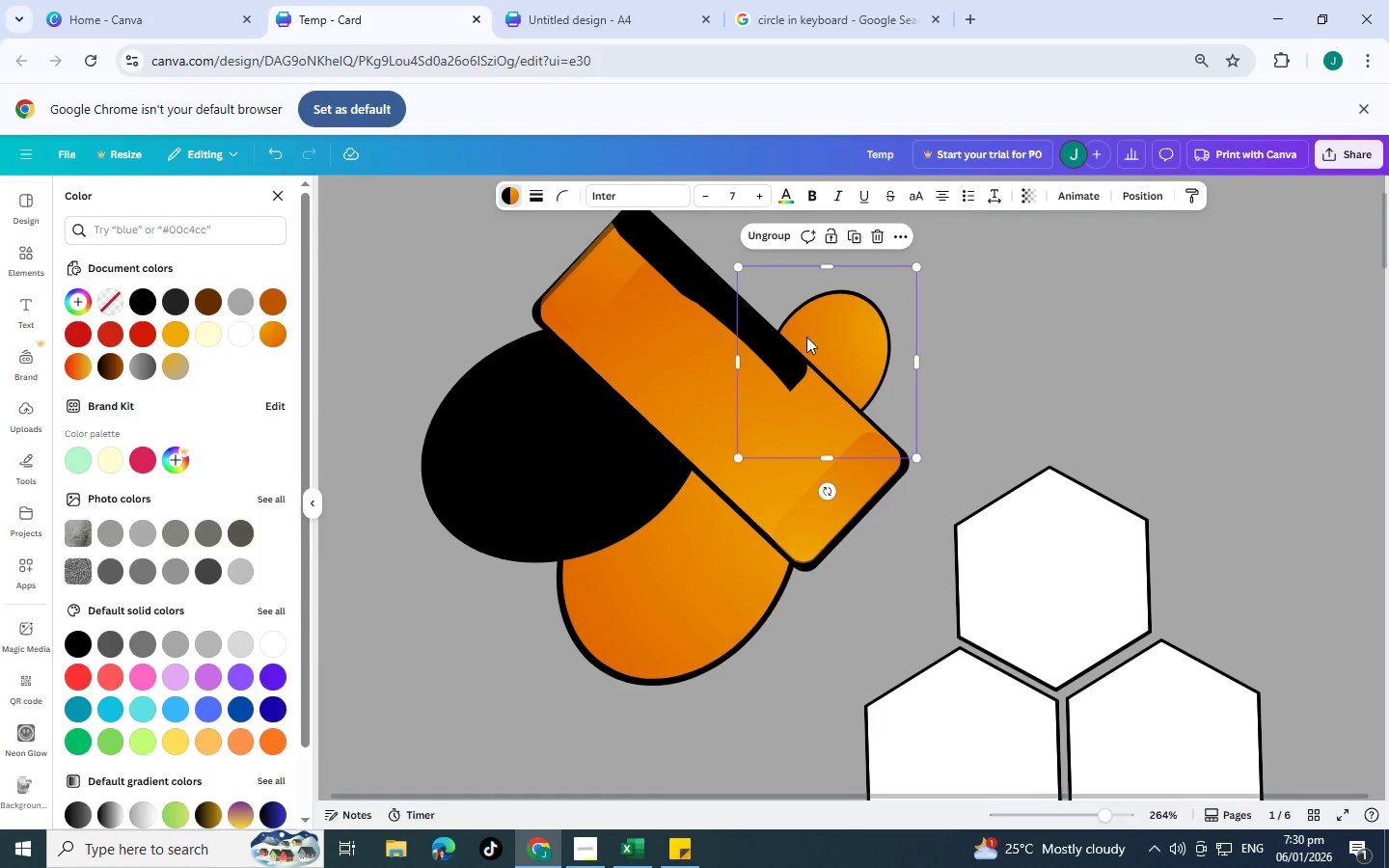 
left_click_drag(start_coordinate=[830, 369], to_coordinate=[815, 403])
 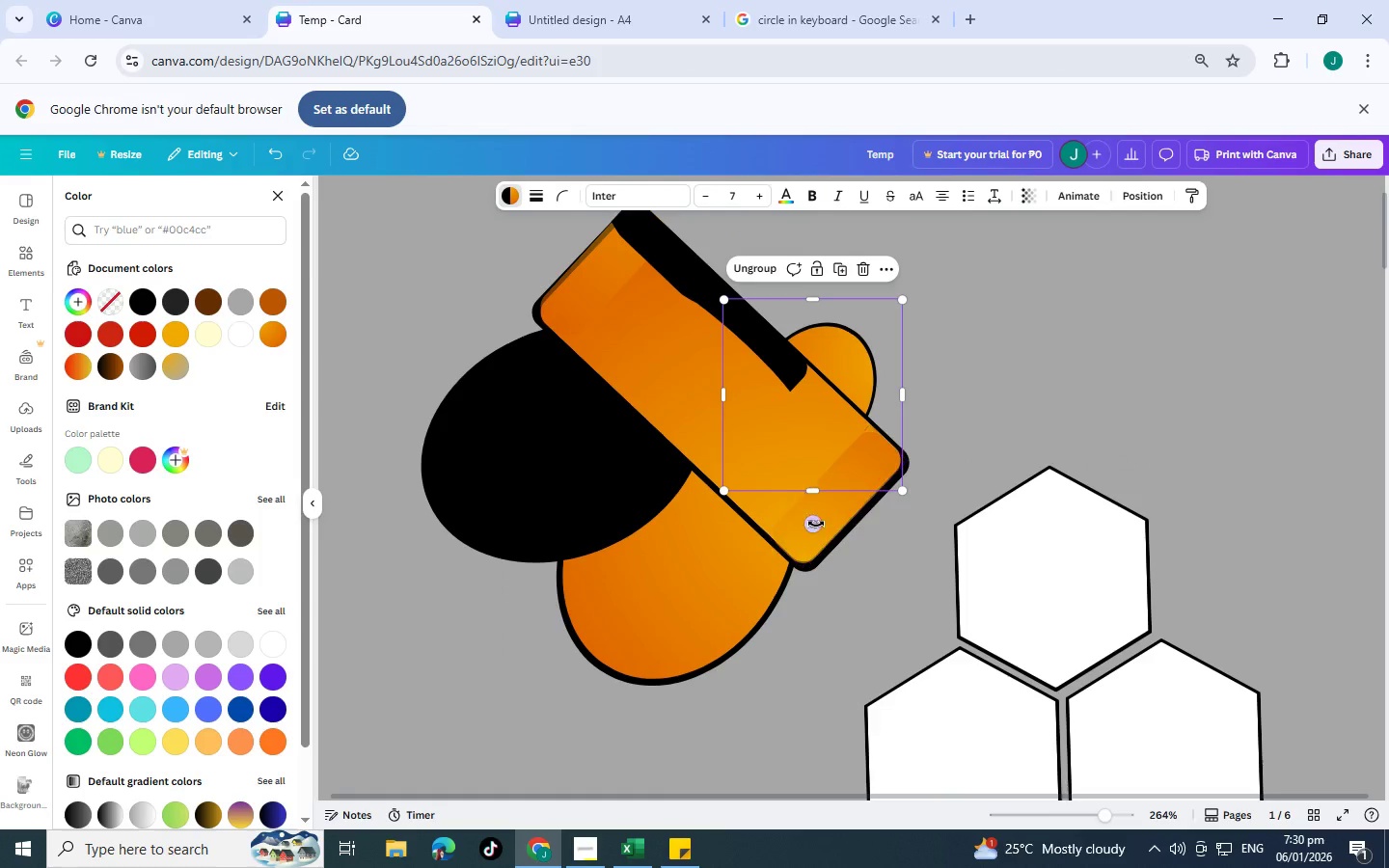 
left_click_drag(start_coordinate=[814, 524], to_coordinate=[794, 521])
 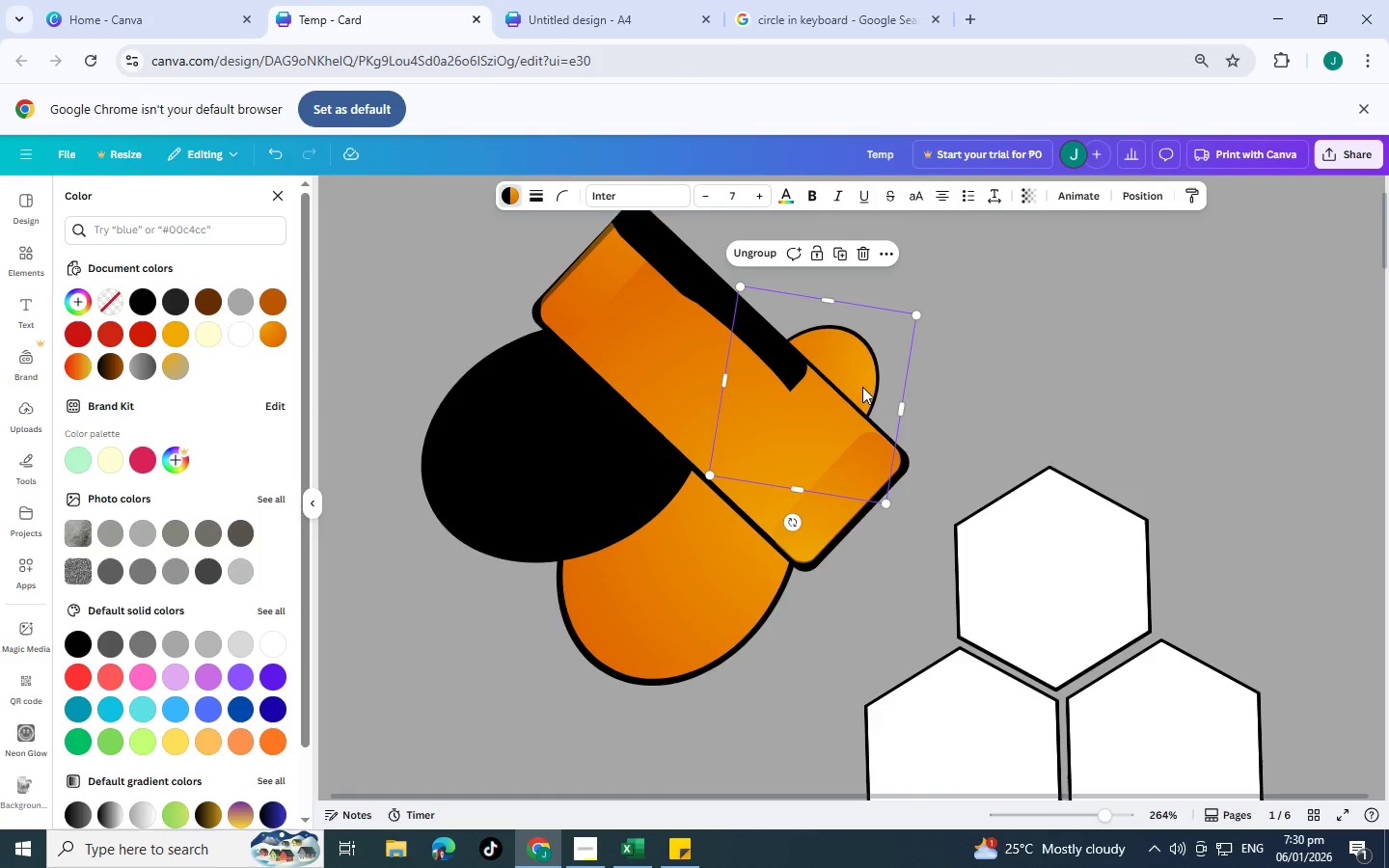 
left_click_drag(start_coordinate=[862, 387], to_coordinate=[850, 392])
 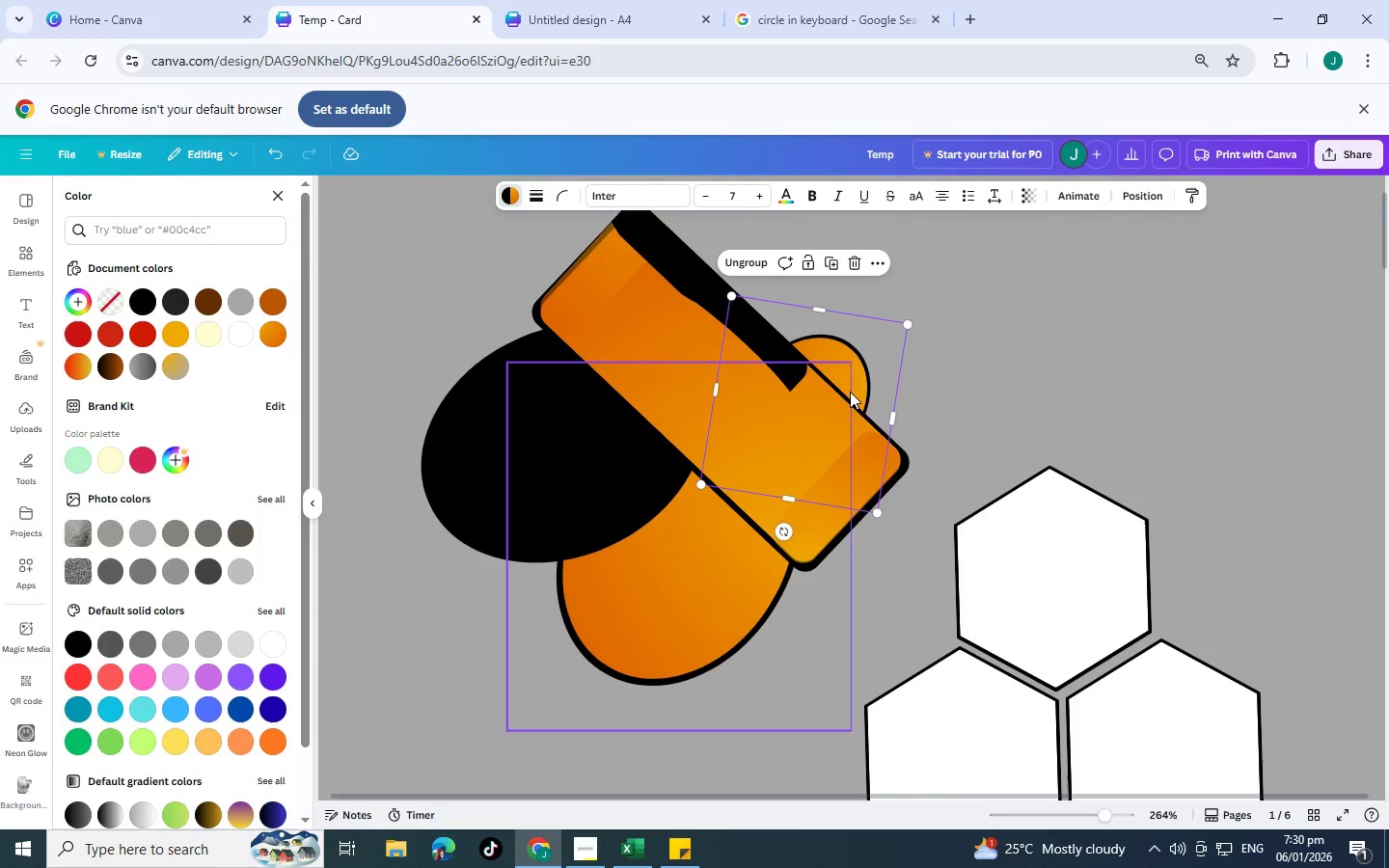 
key(Control+C)
 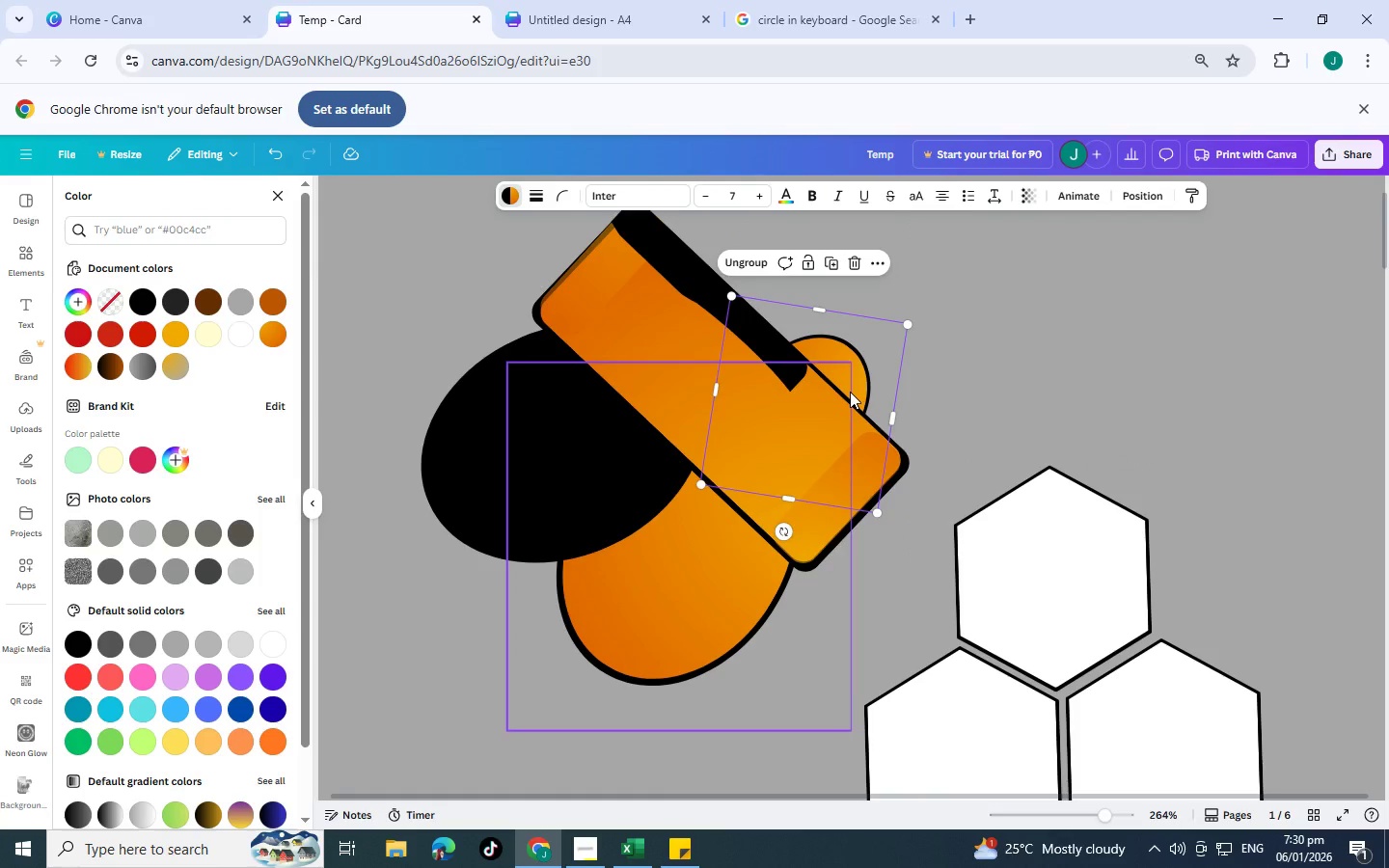 
key(Control+V)
 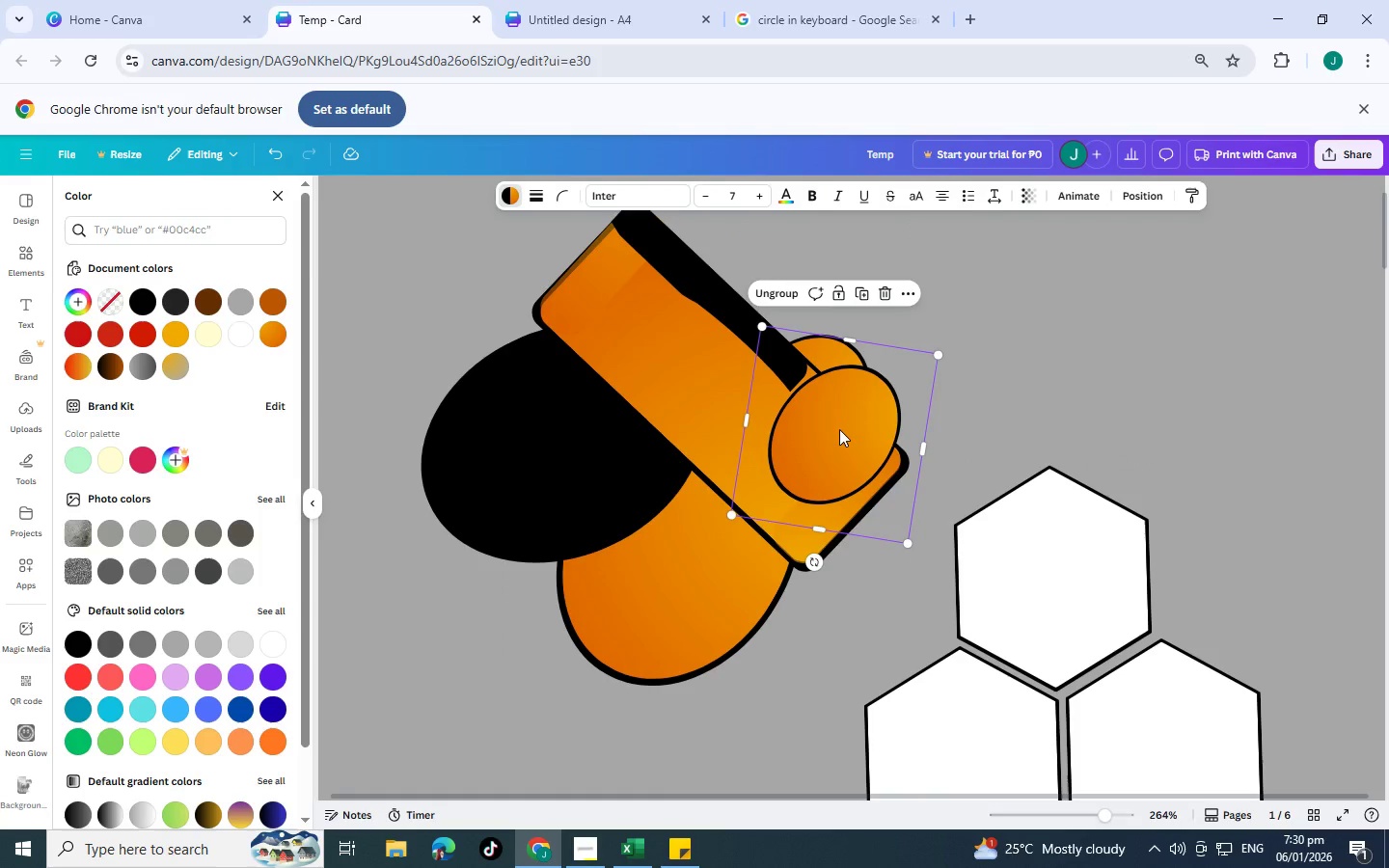 
left_click_drag(start_coordinate=[835, 429], to_coordinate=[727, 307])
 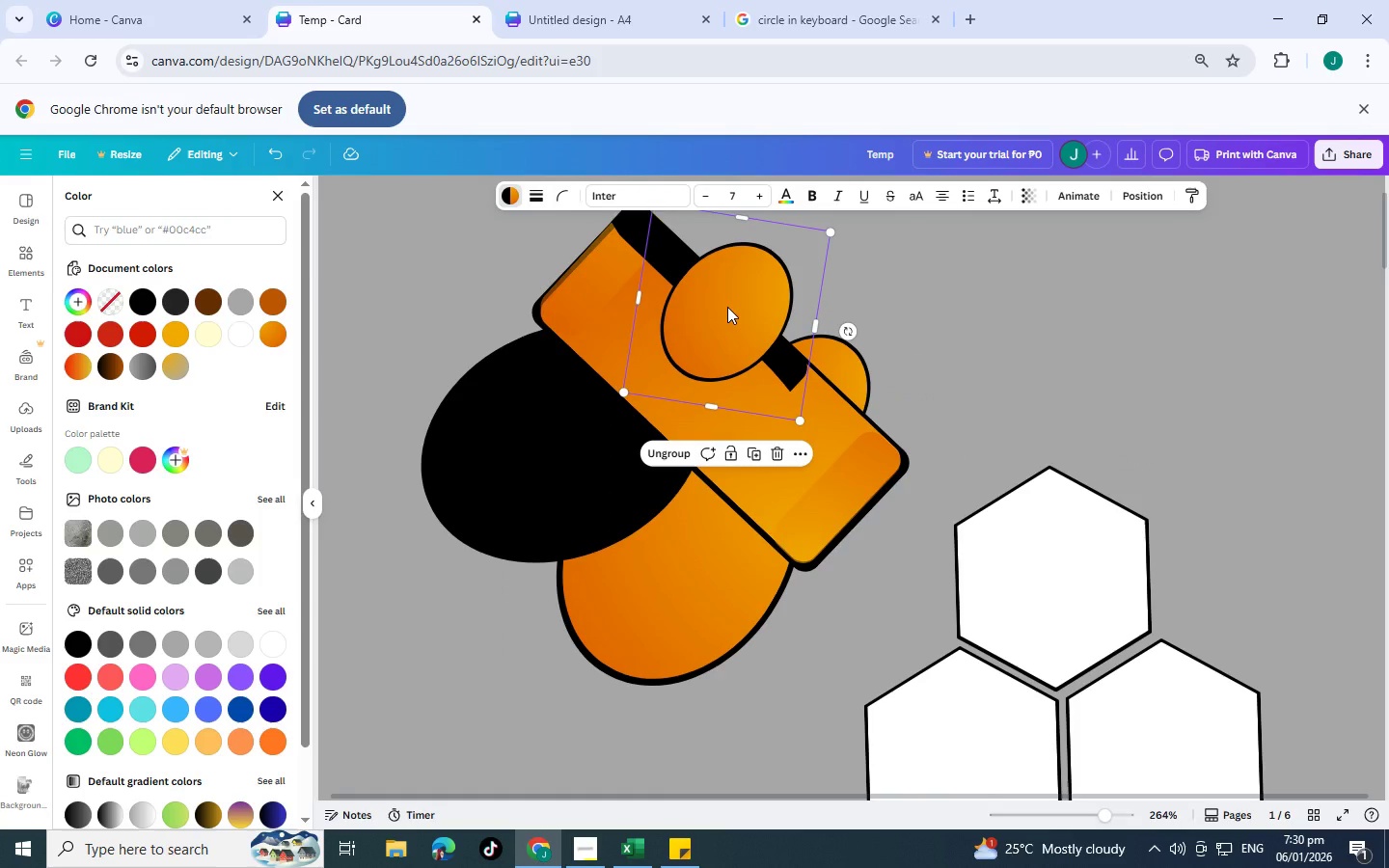 
key(Control+BracketLeft)
 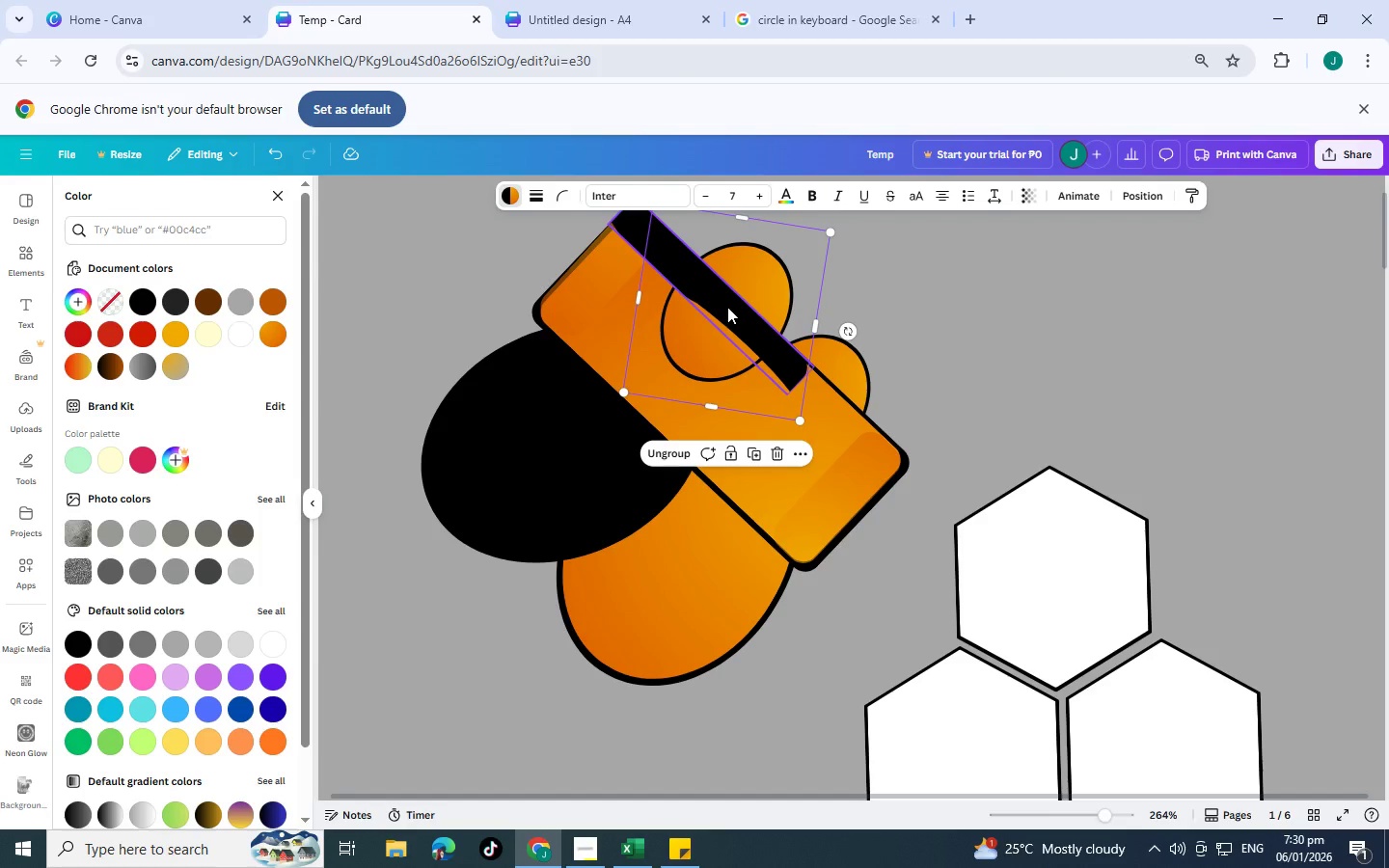 
key(Control+BracketLeft)
 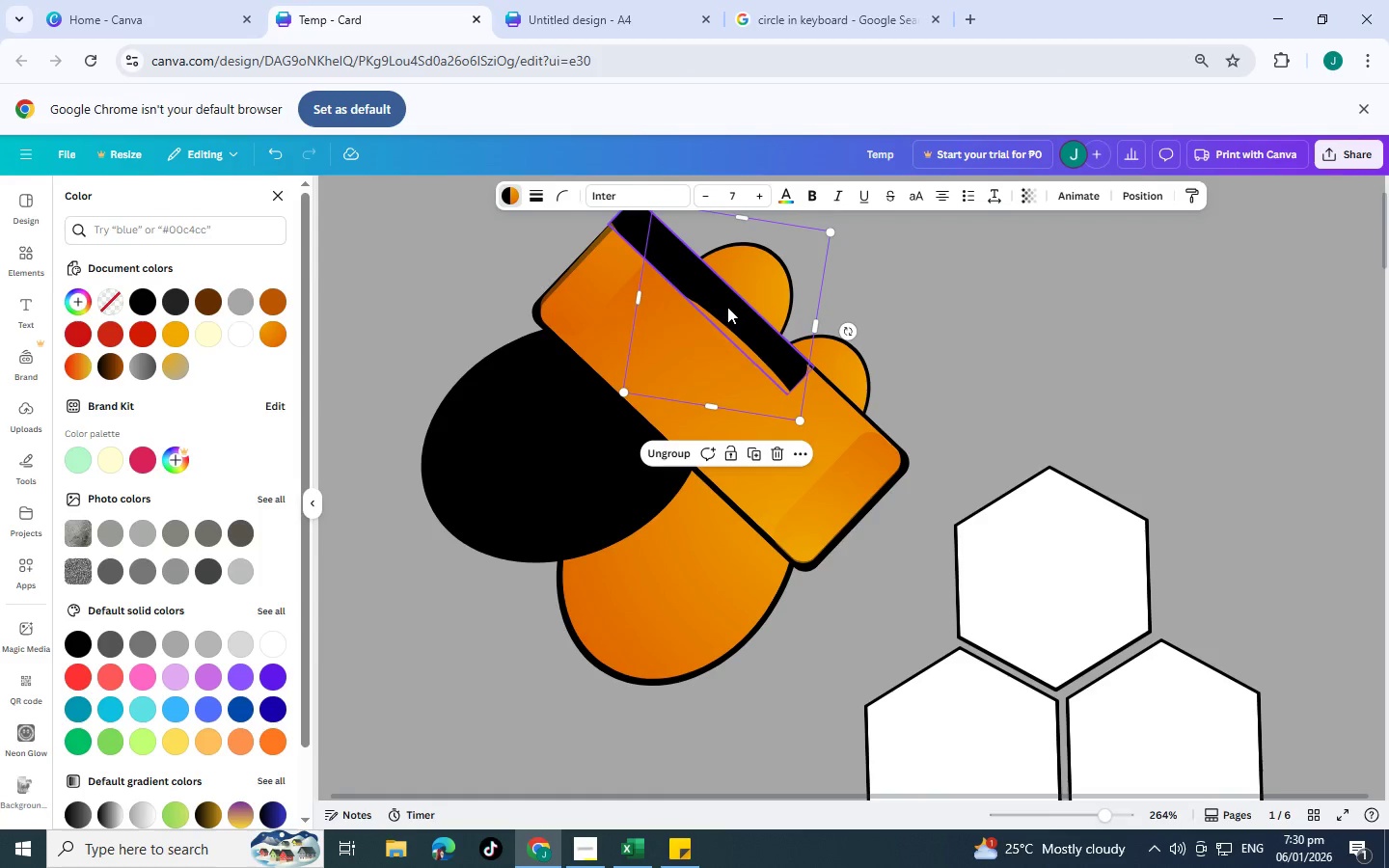 
key(Control+BracketLeft)
 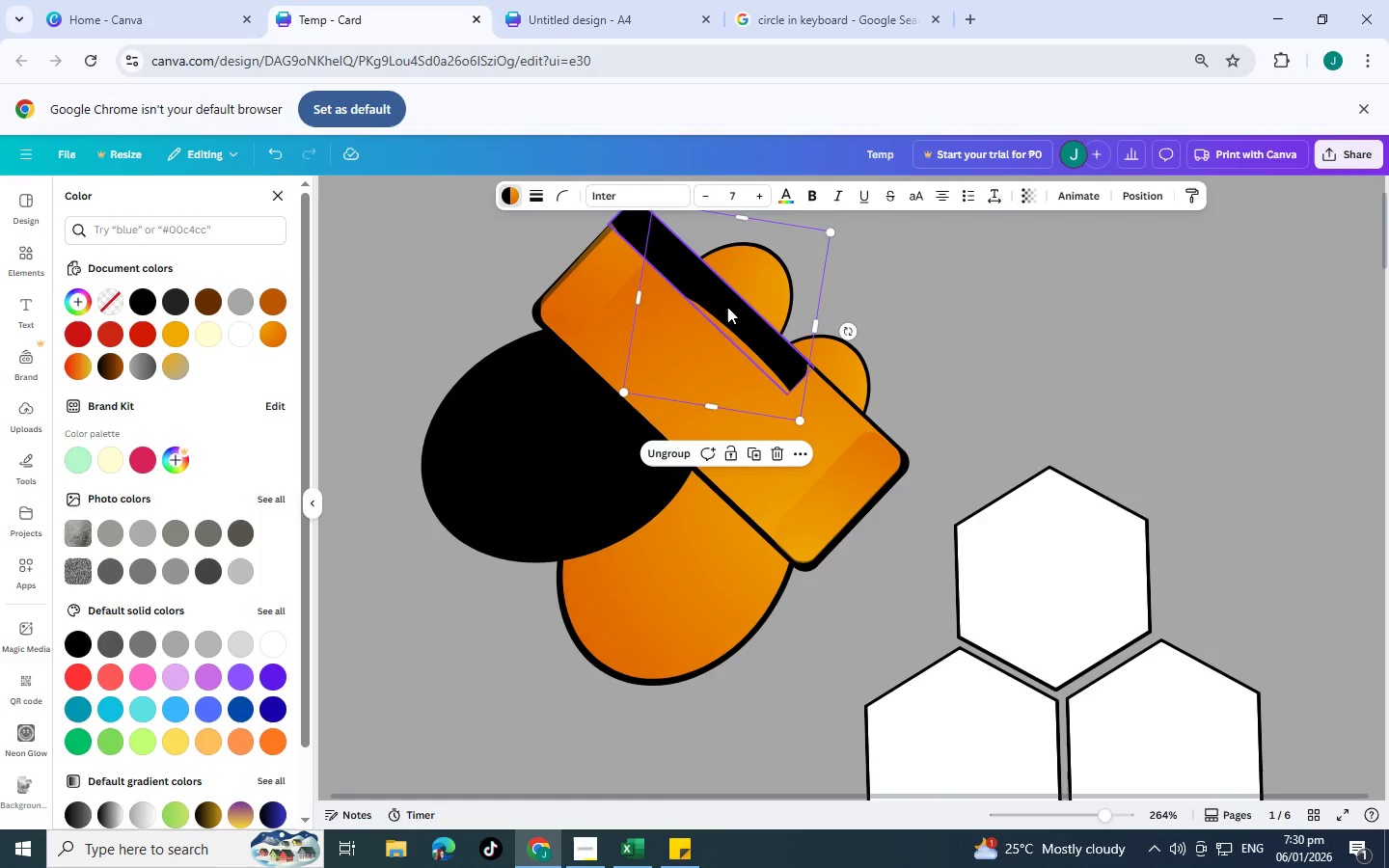 
key(Control+BracketLeft)
 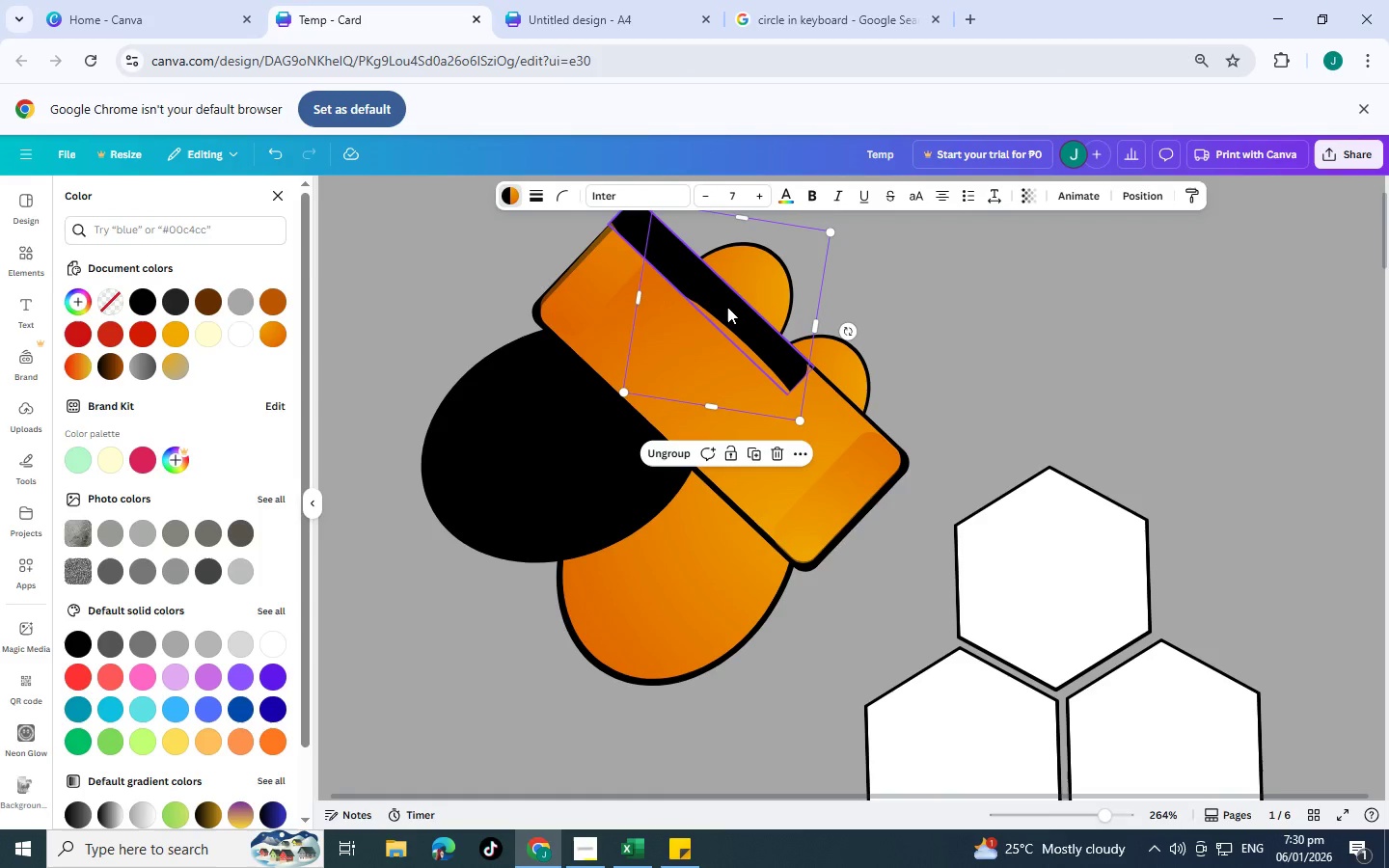 
key(Control+BracketLeft)
 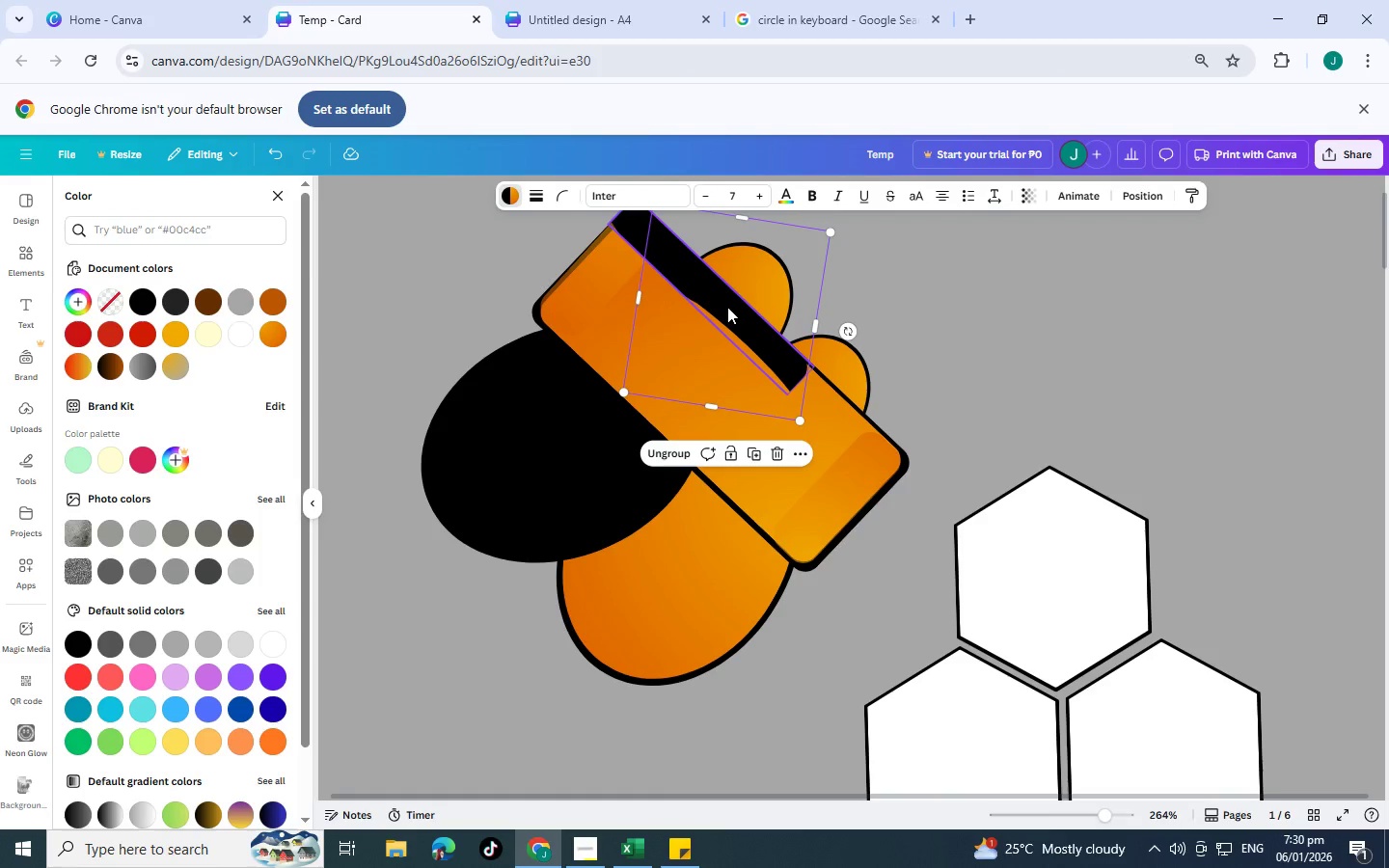 
key(Control+BracketLeft)
 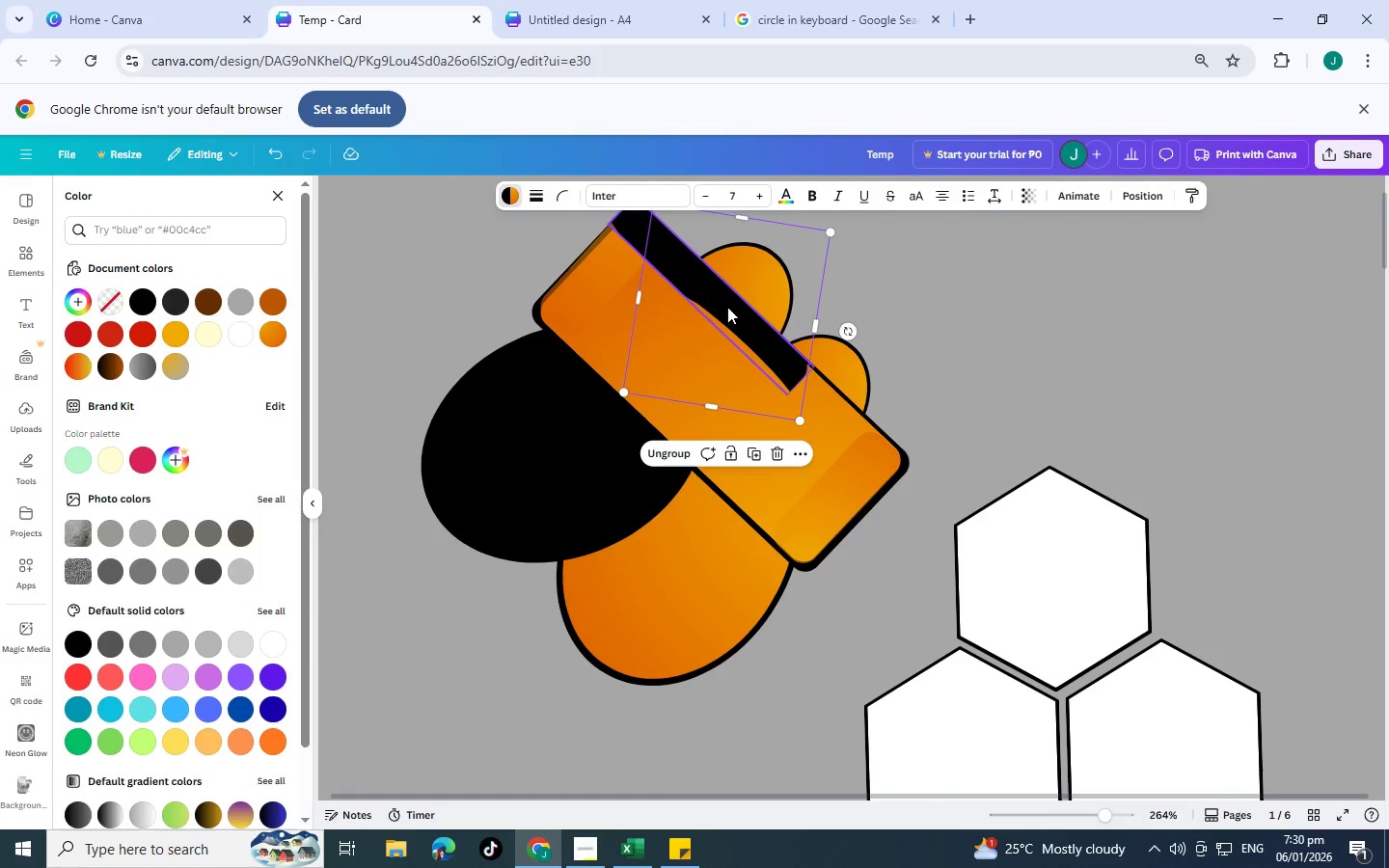 
key(Control+BracketLeft)
 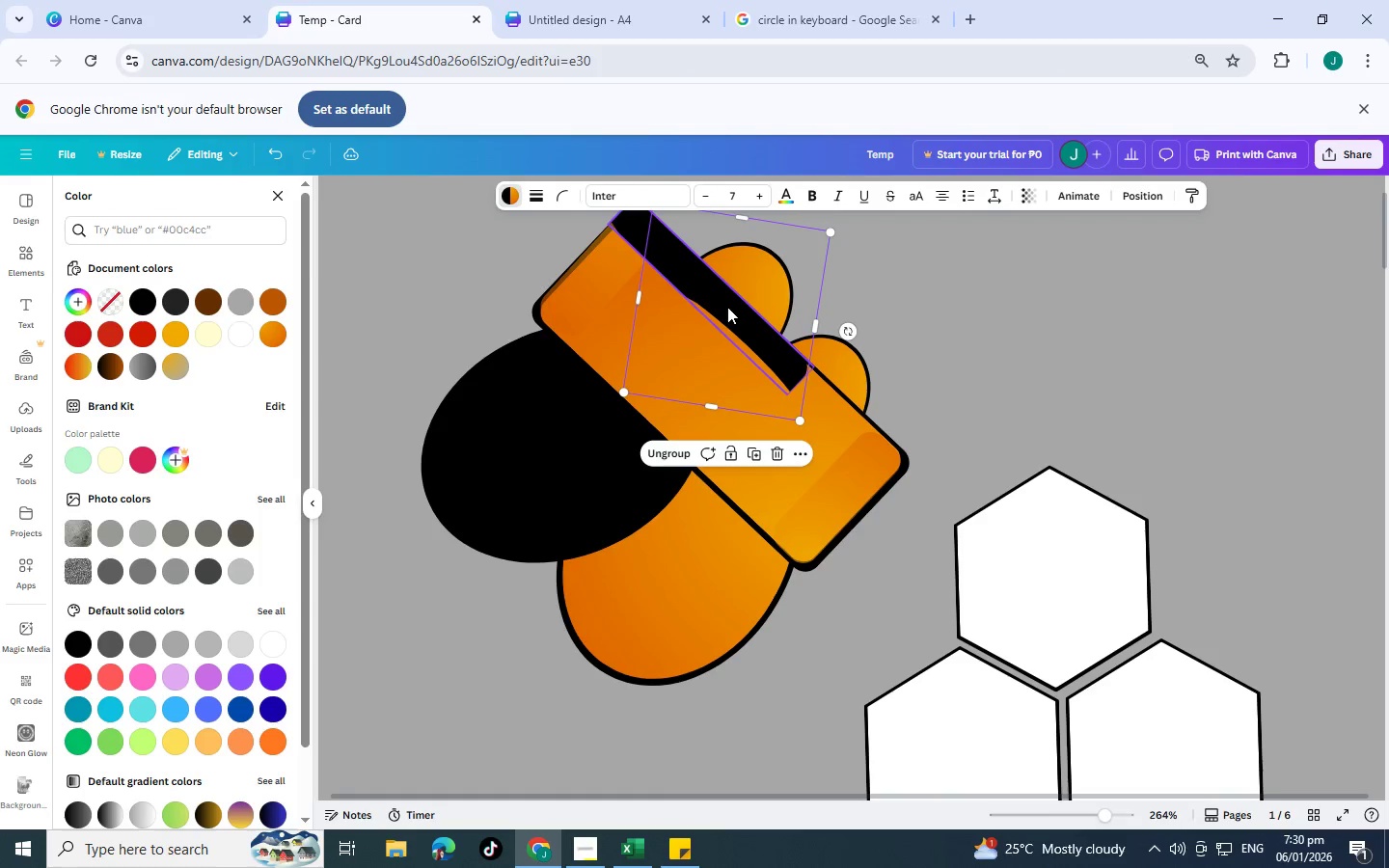 
key(Control+BracketLeft)
 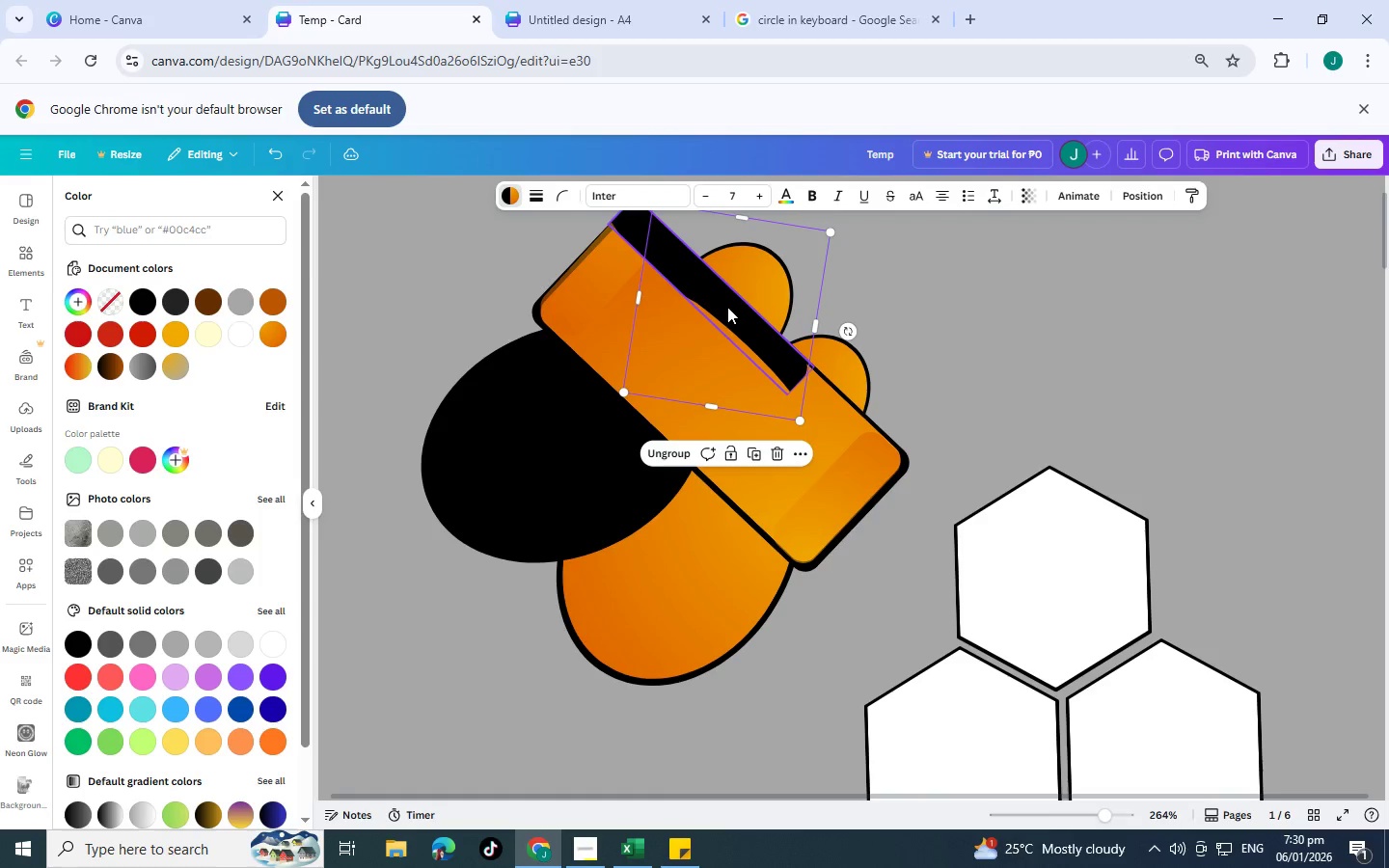 
key(Control+BracketLeft)
 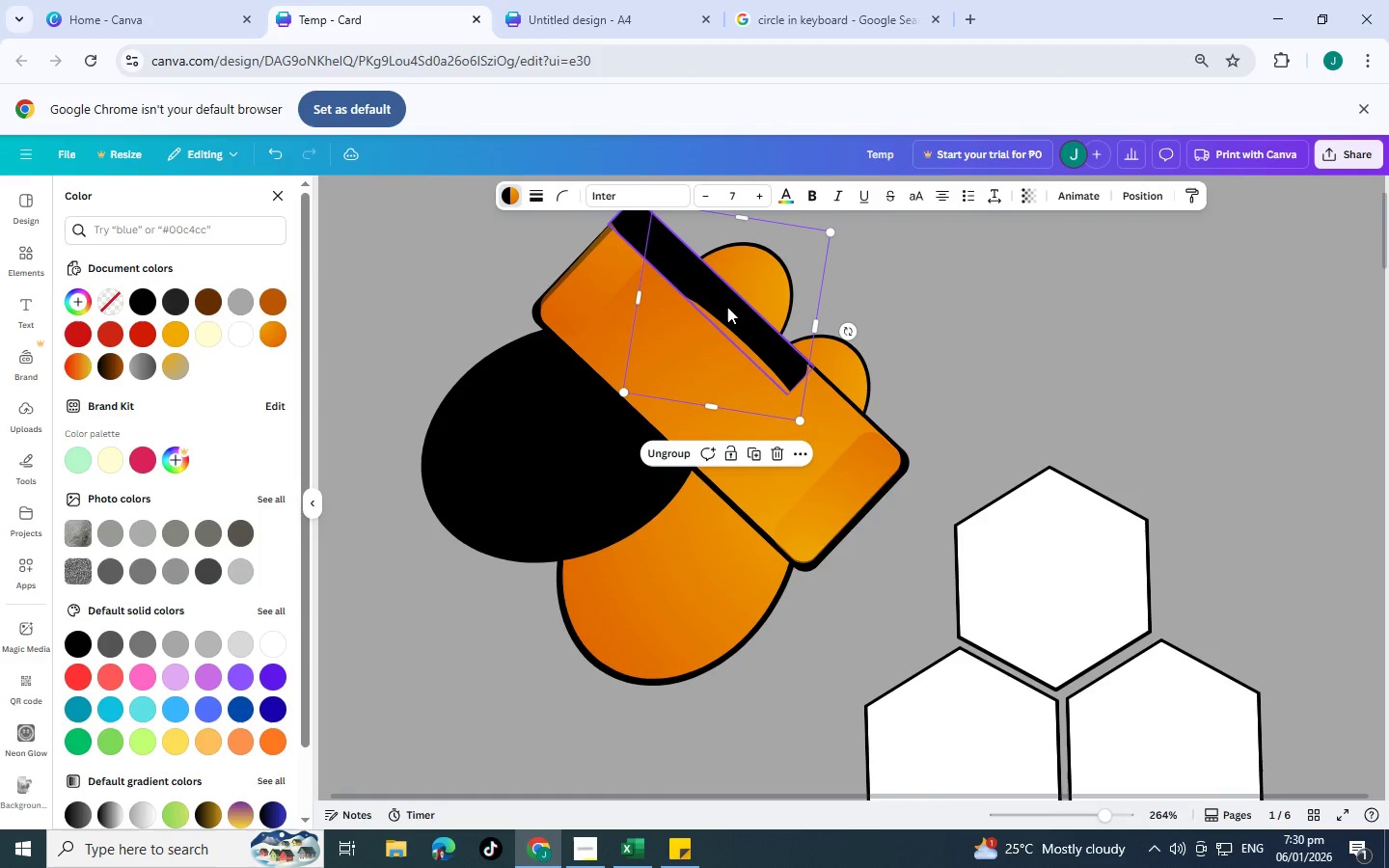 
key(Control+BracketLeft)
 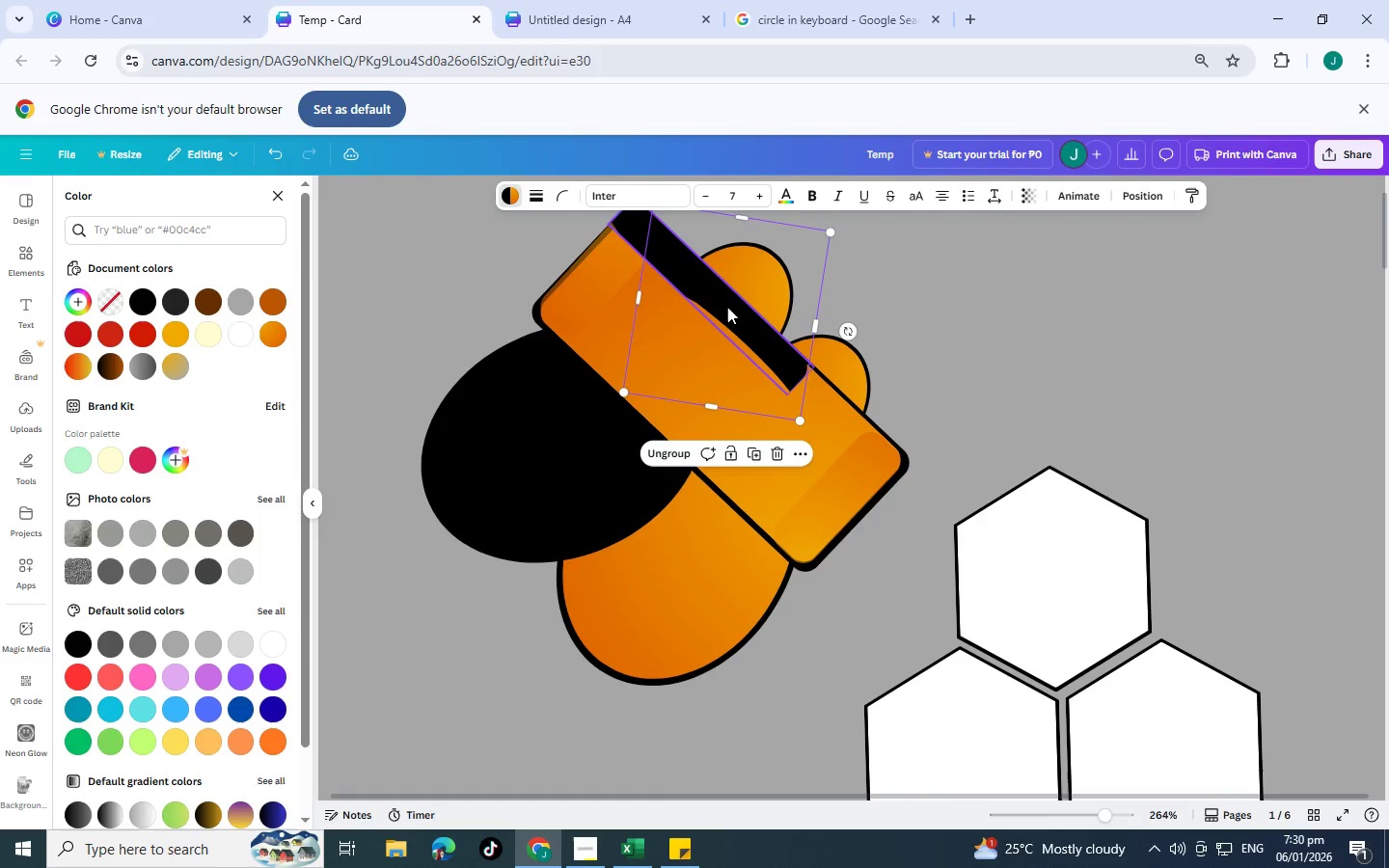 
key(Control+BracketLeft)
 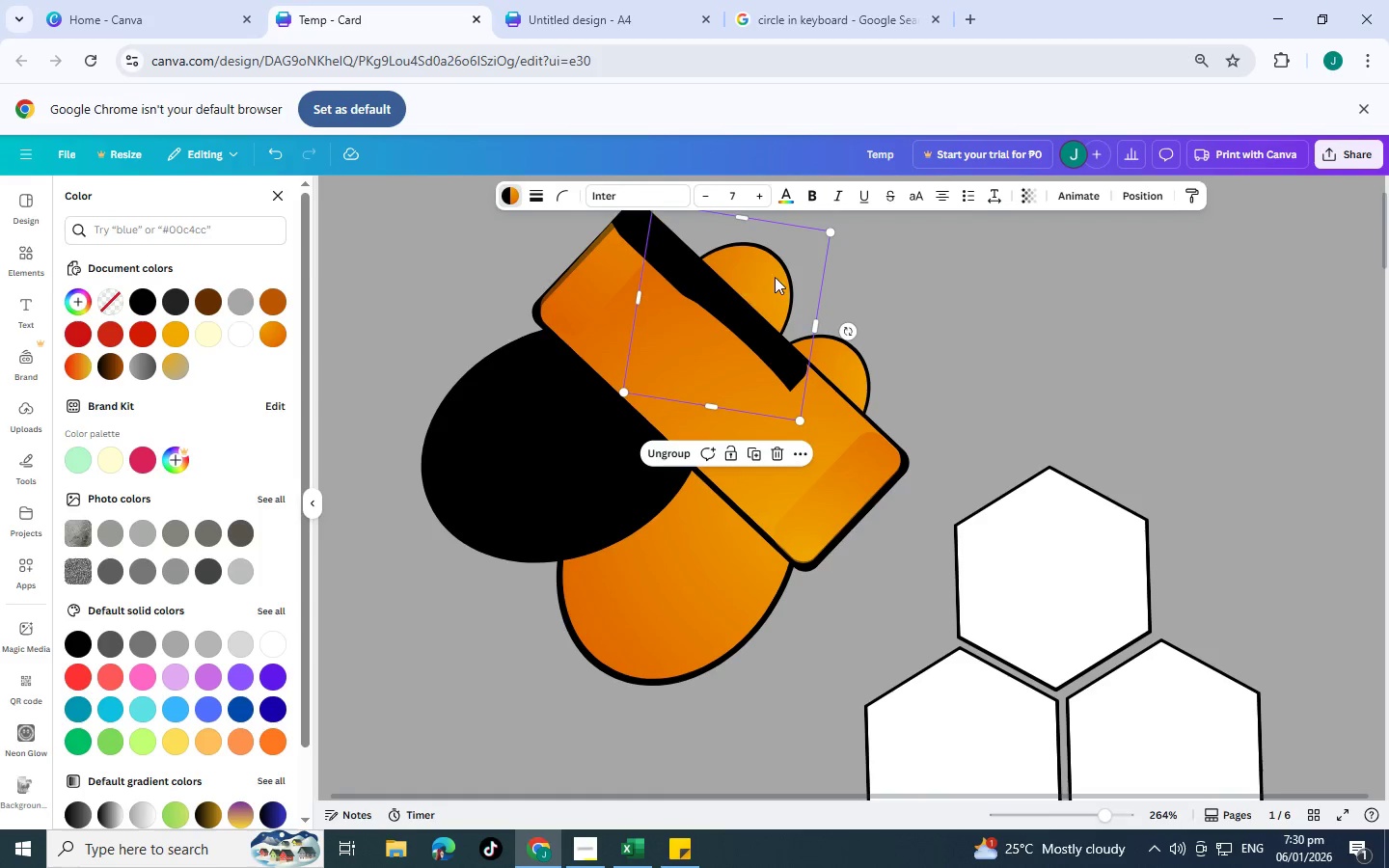 
left_click_drag(start_coordinate=[773, 276], to_coordinate=[759, 285])
 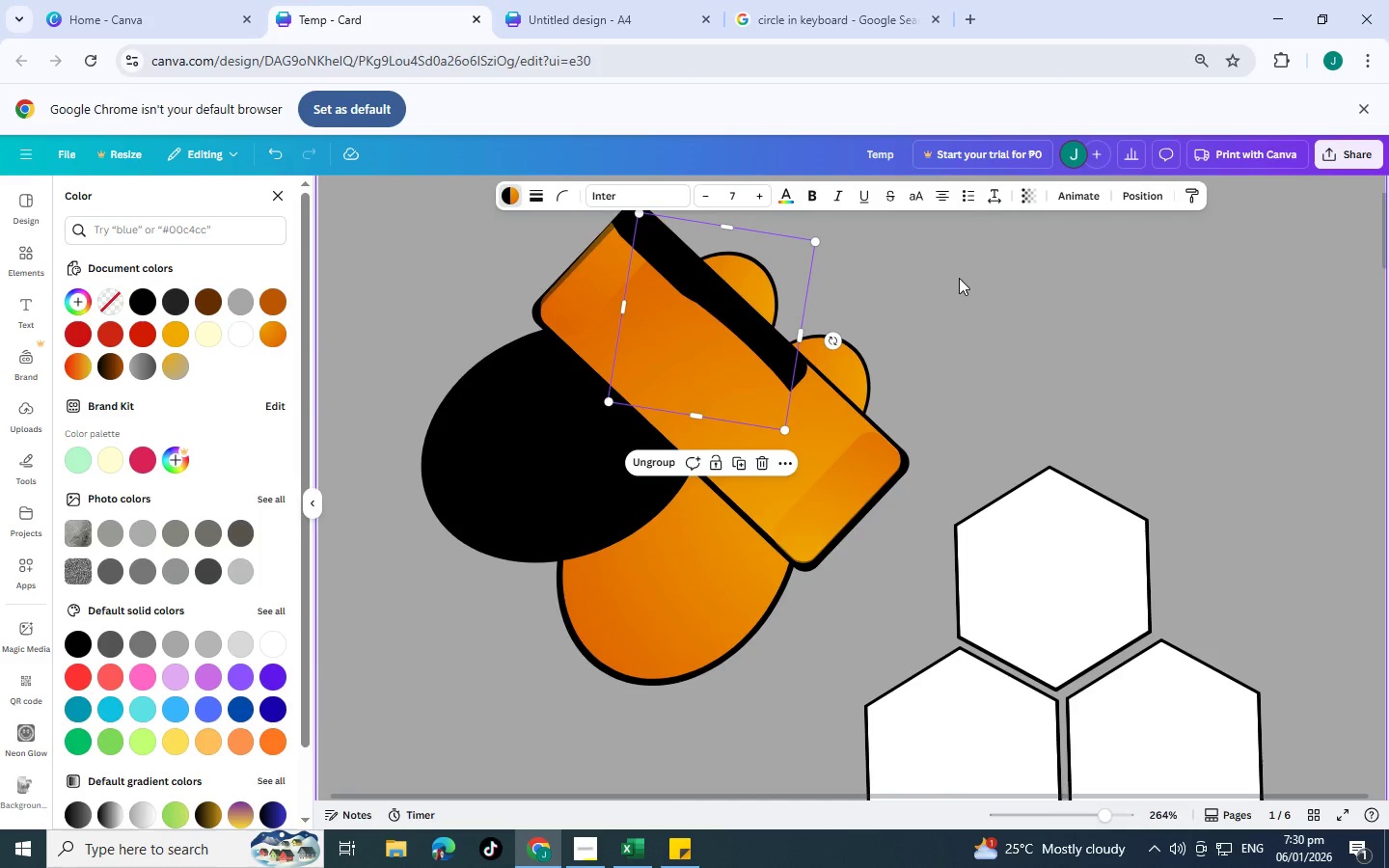 
left_click([959, 278])
 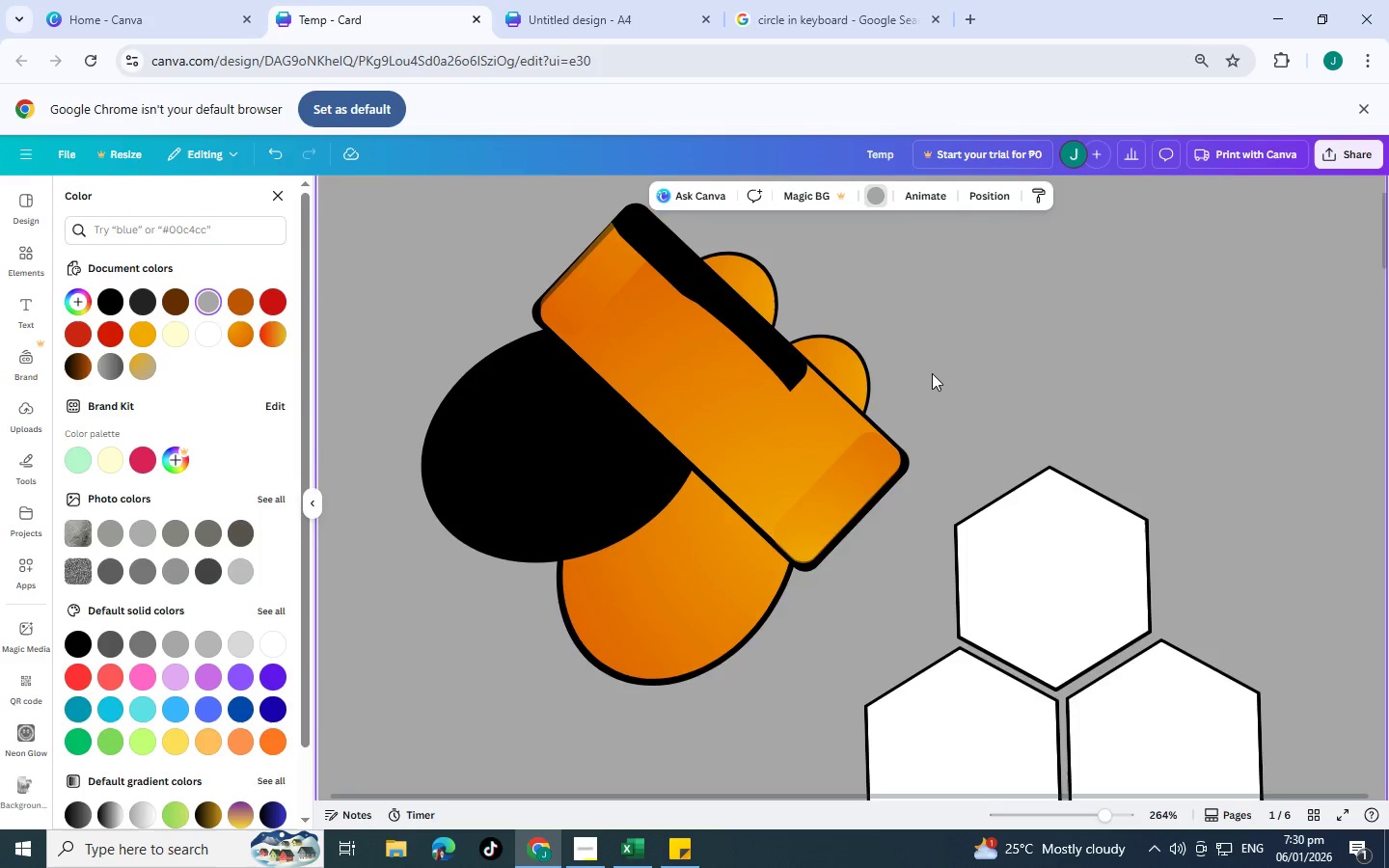 
scroll: coordinate [926, 373], scroll_direction: up, amount: 3.0
 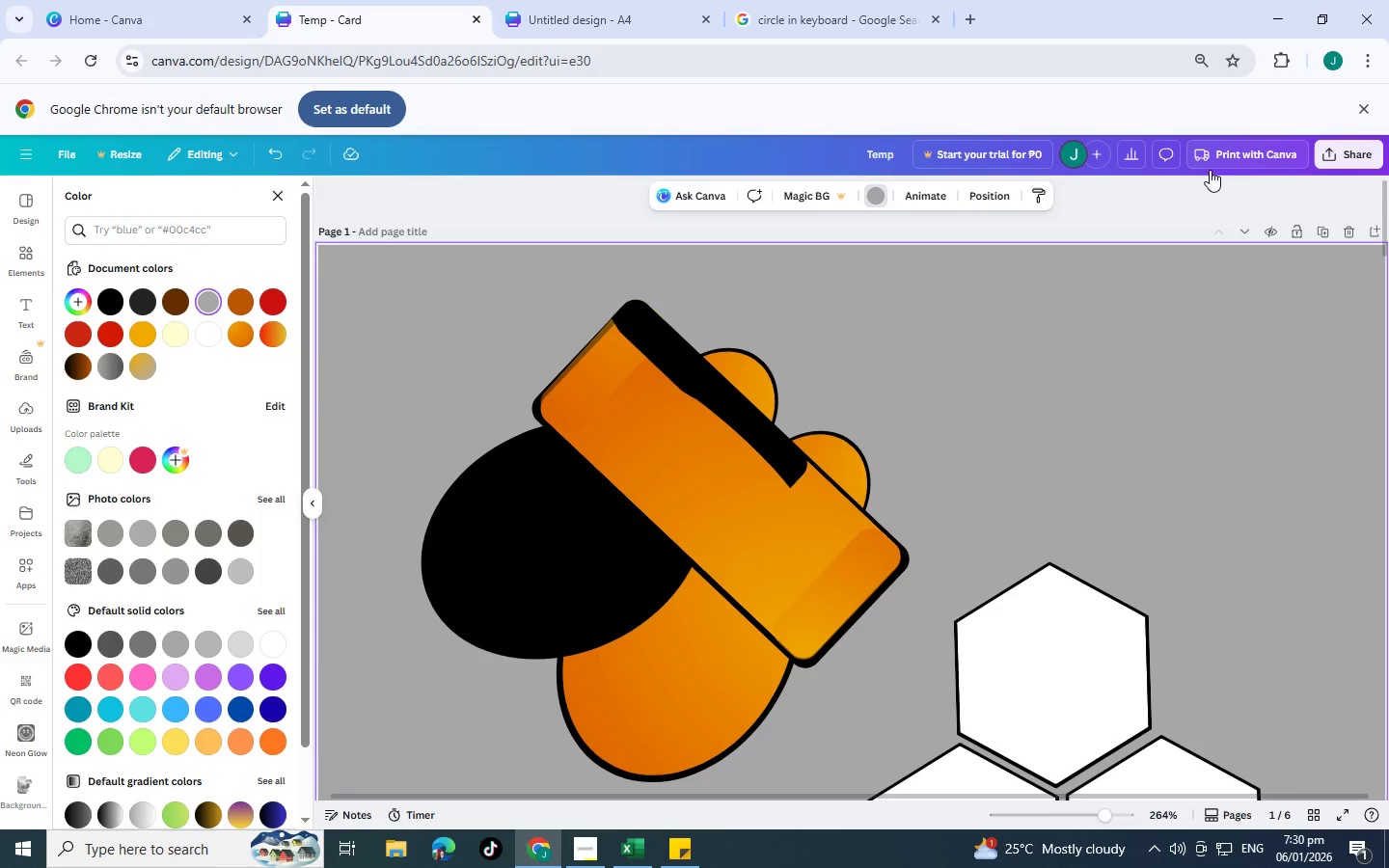 
left_click([993, 197])
 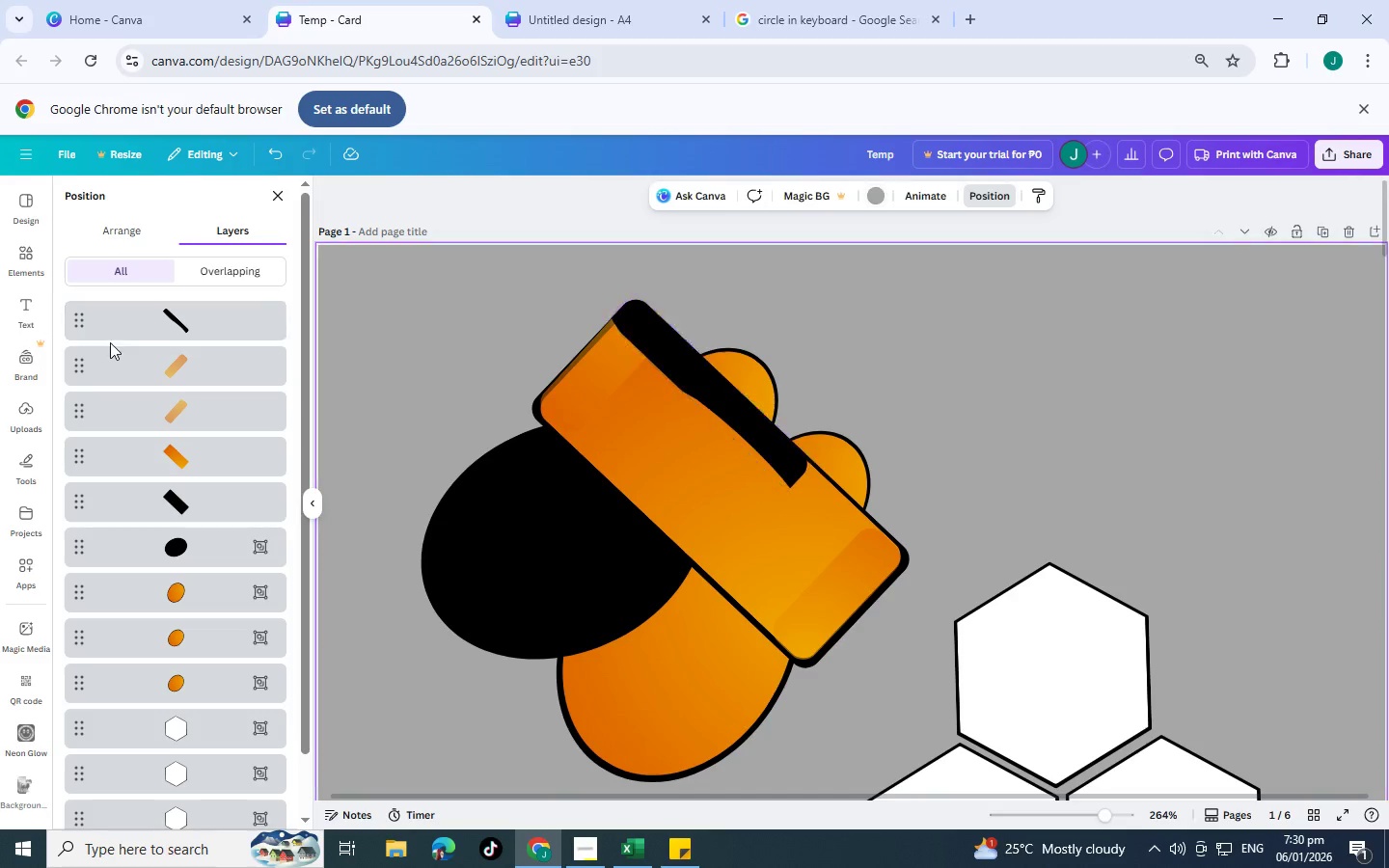 
hold_key(key=ControlLeft, duration=1.5)
left_click([209, 325])
 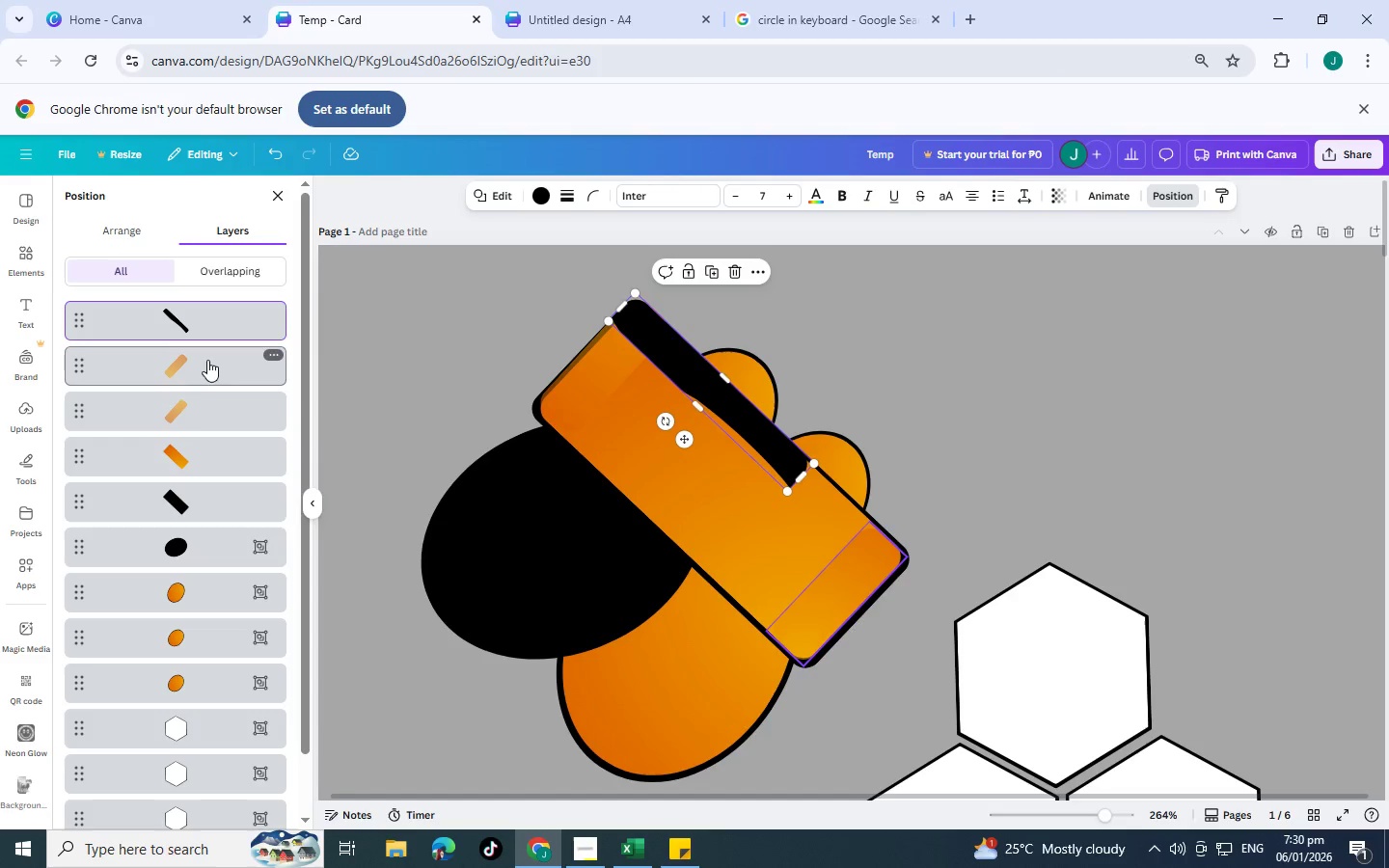 
left_click([207, 360])
 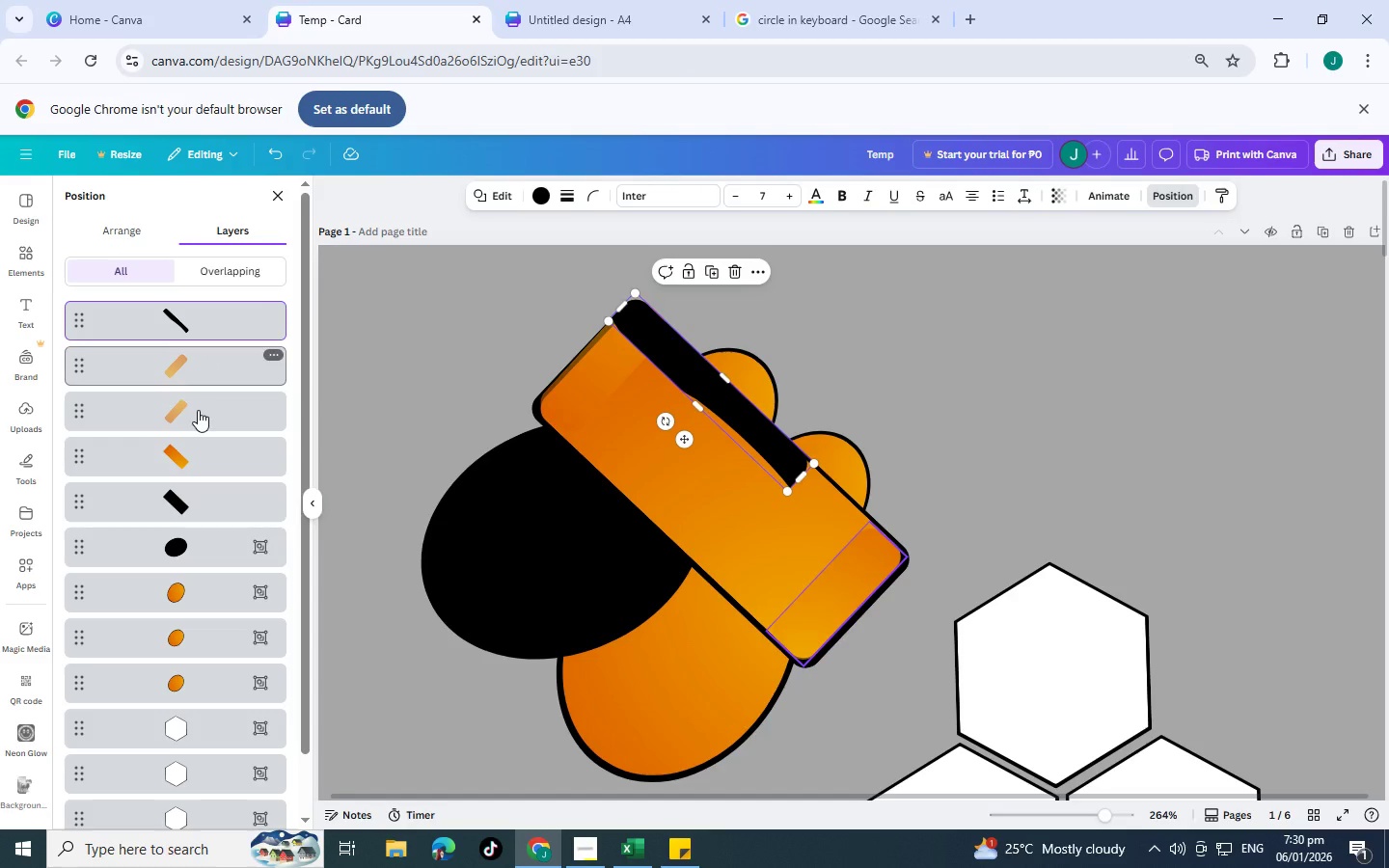 
double_click([198, 410])
 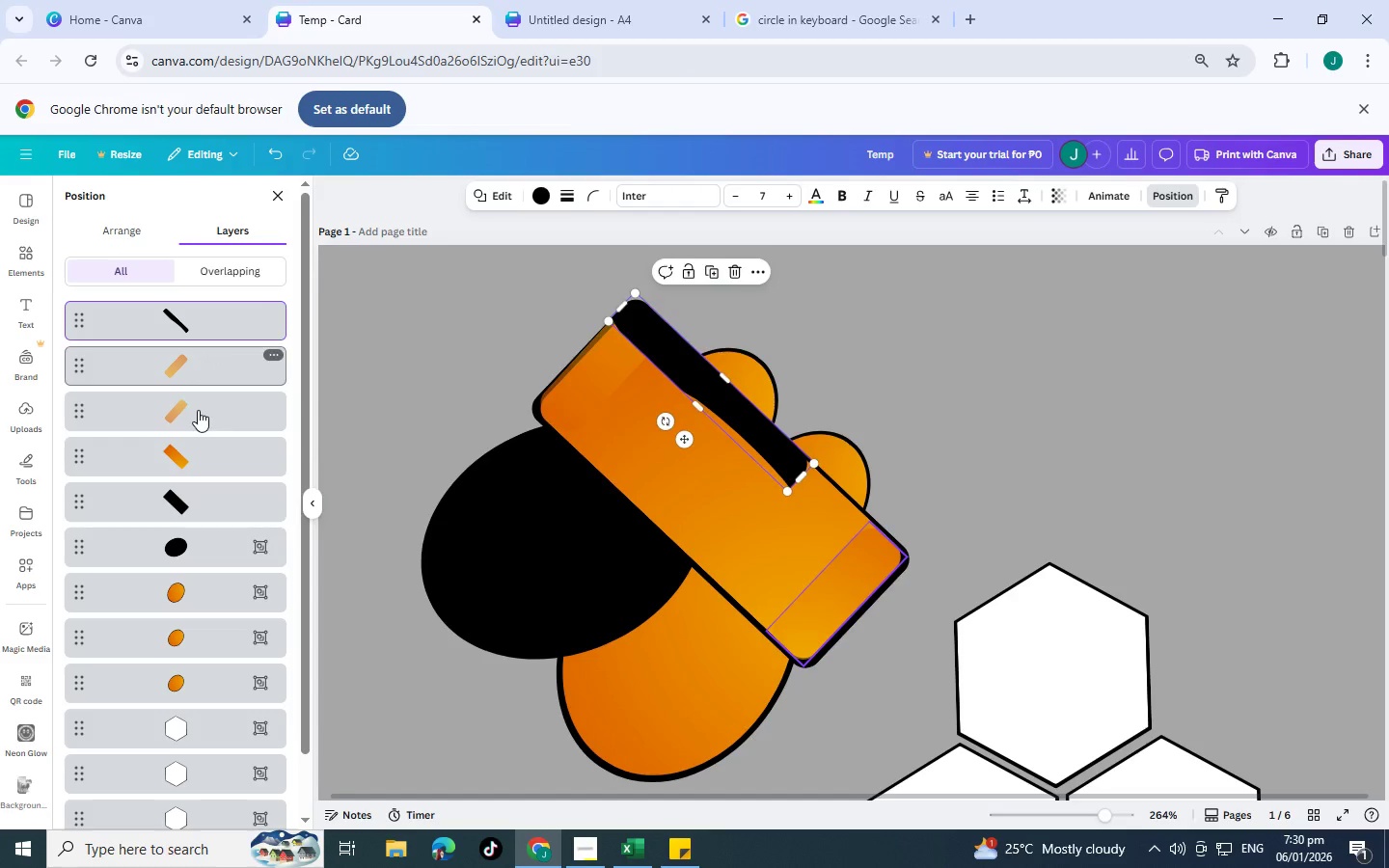 
hold_key(key=ControlLeft, duration=1.51)
left_click([204, 450])
 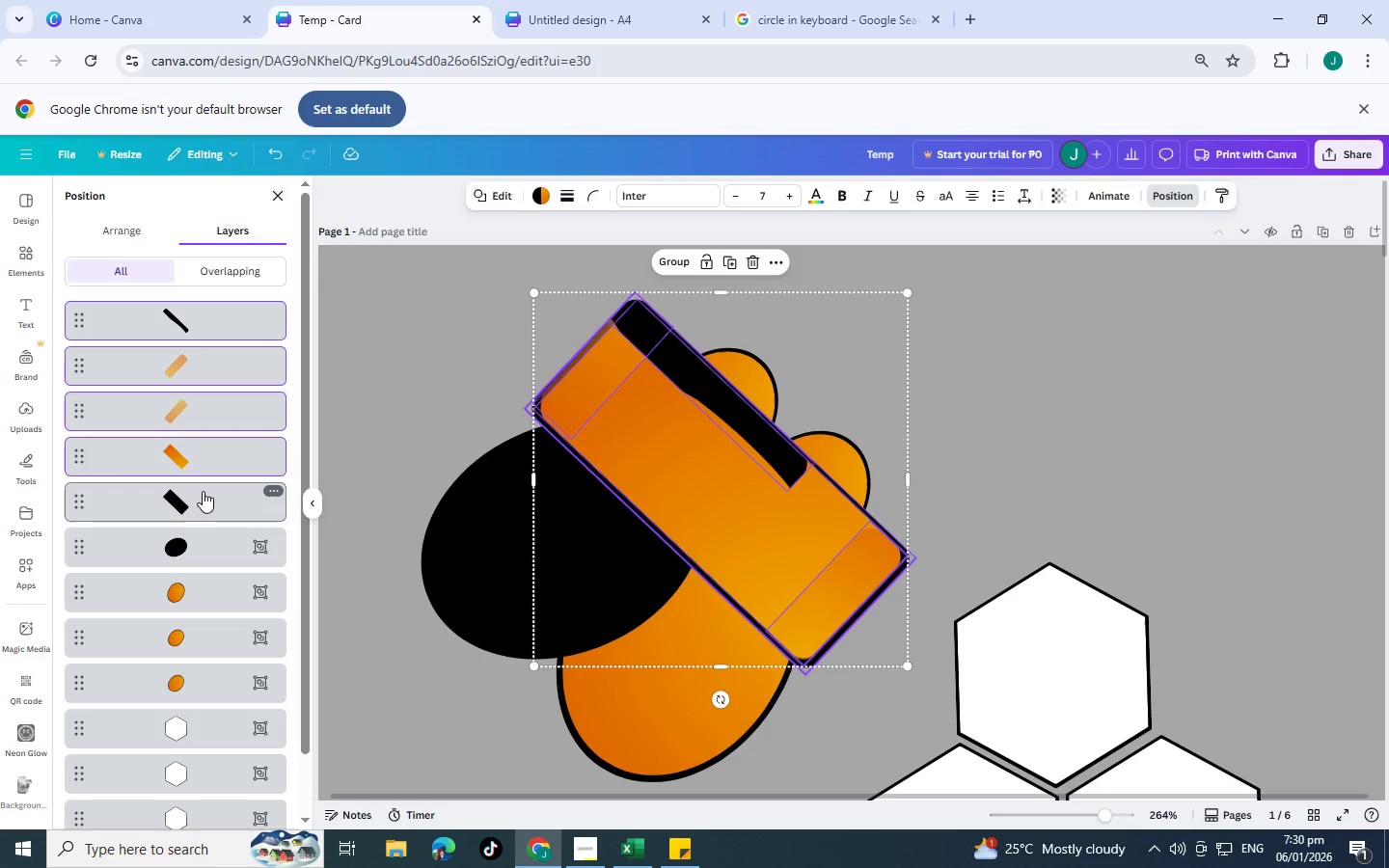 
left_click([203, 491])
 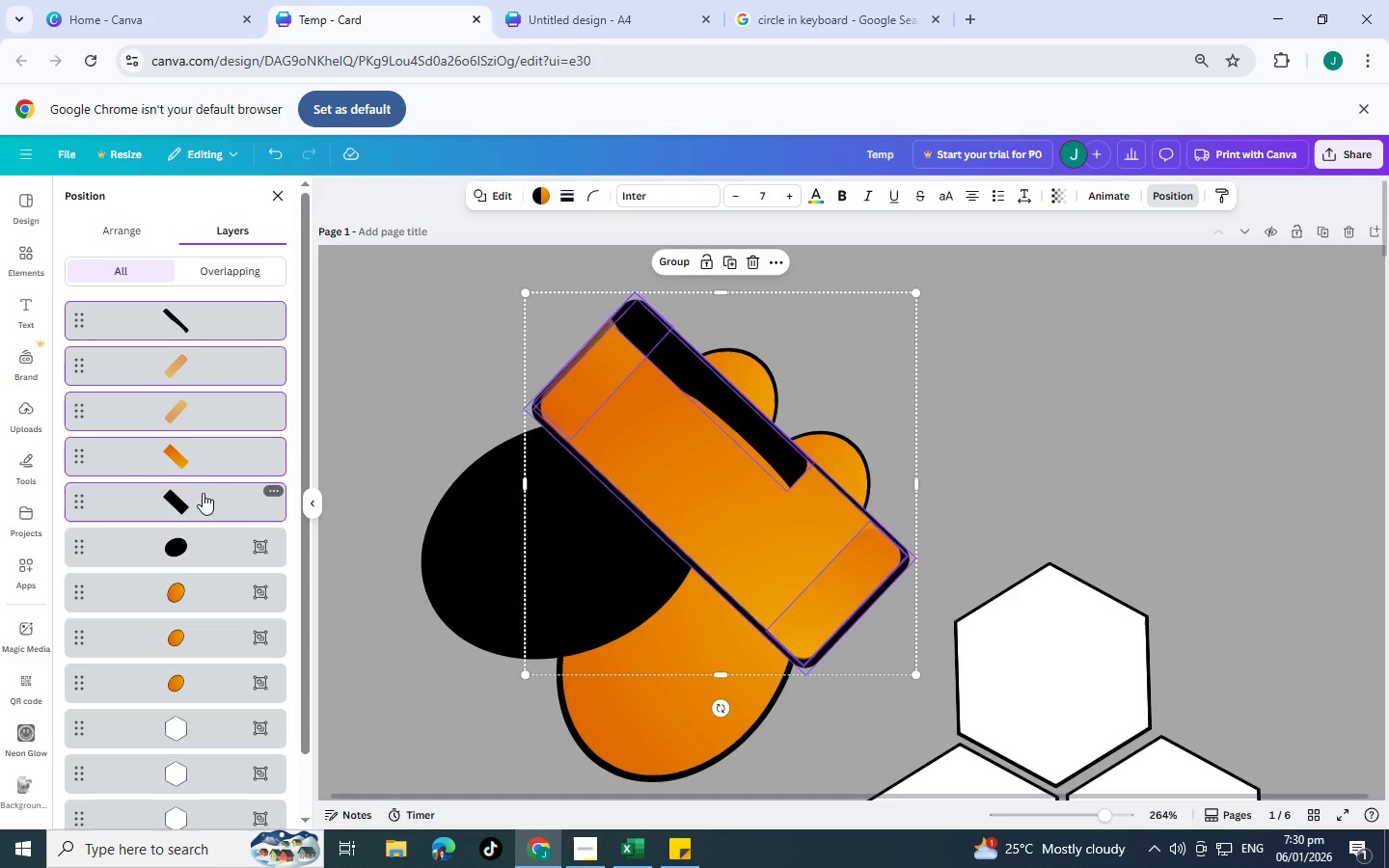 
hold_key(key=ControlLeft, duration=0.44)
 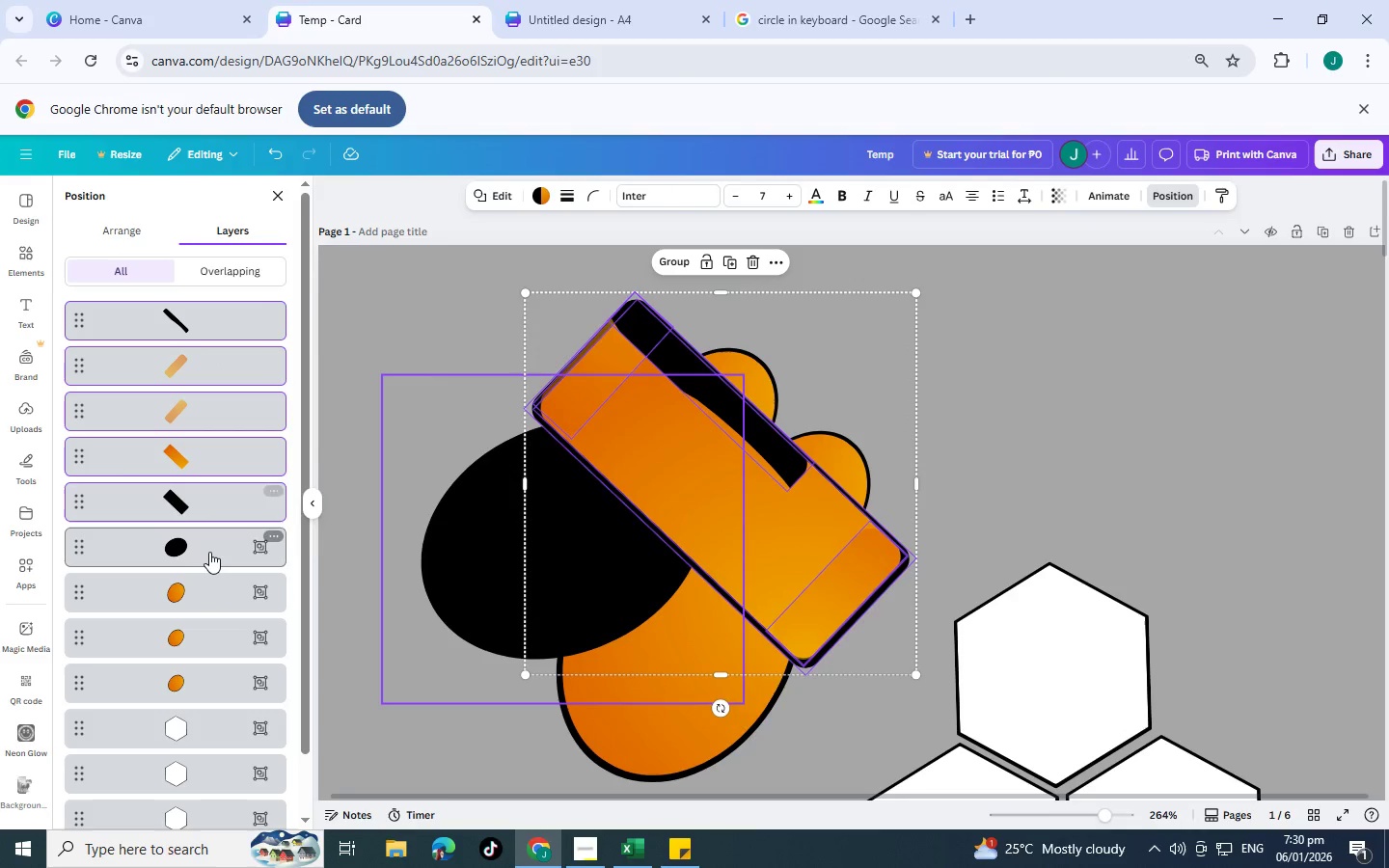 
hold_key(key=ShiftLeft, duration=1.52)
left_click([209, 552])
 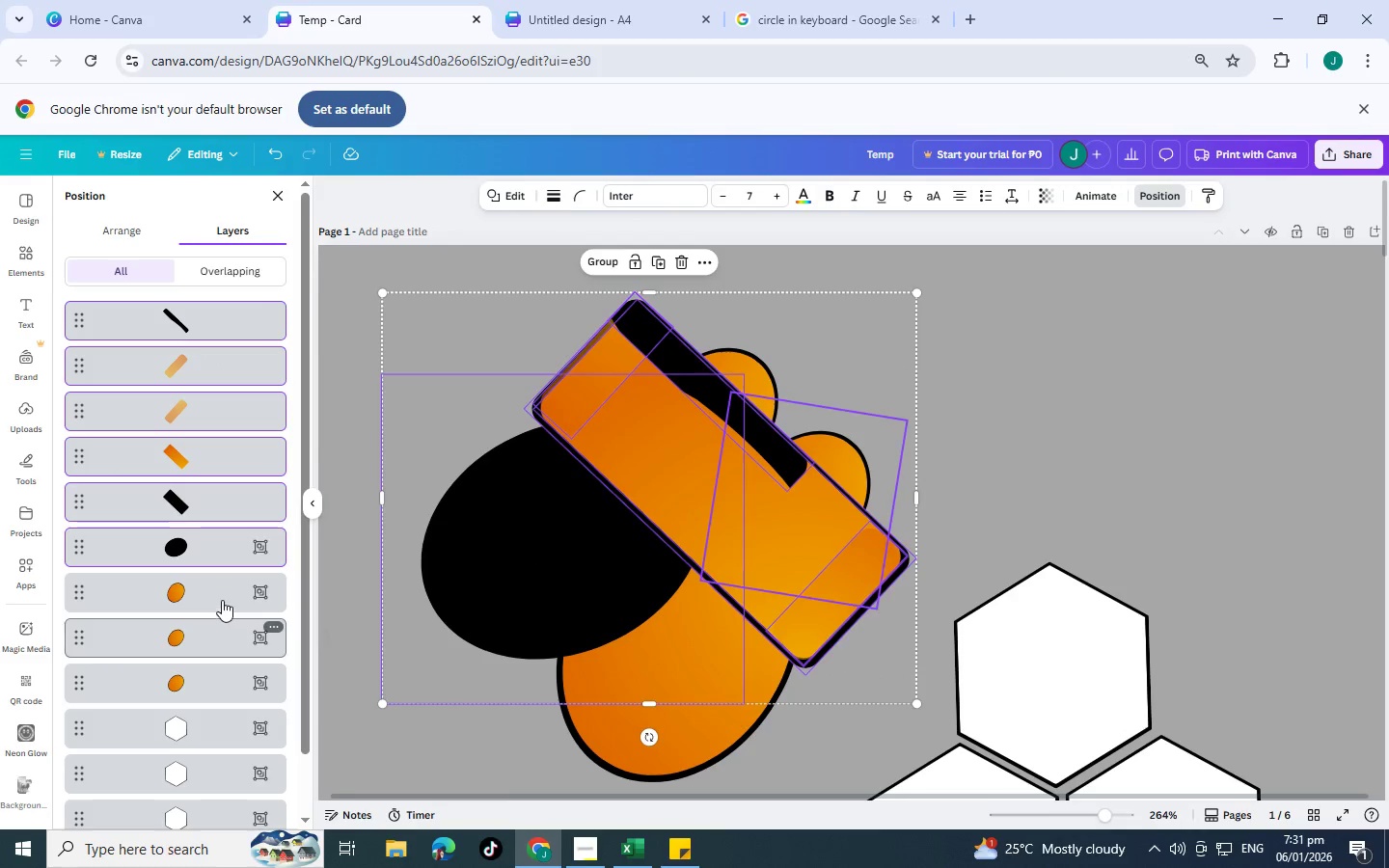 
left_click([222, 600])
 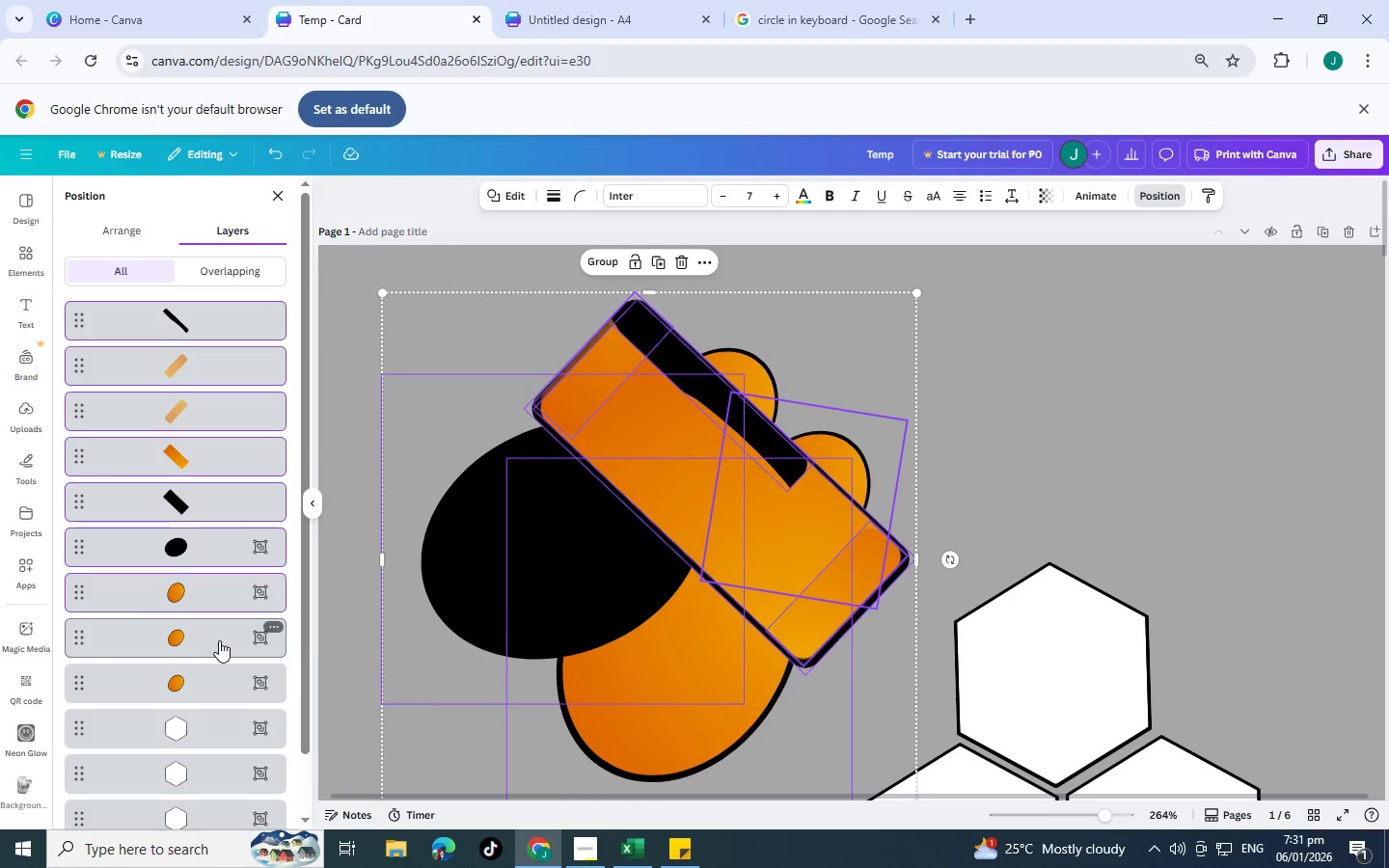 
hold_key(key=ShiftLeft, duration=1.0)
left_click([219, 640])
 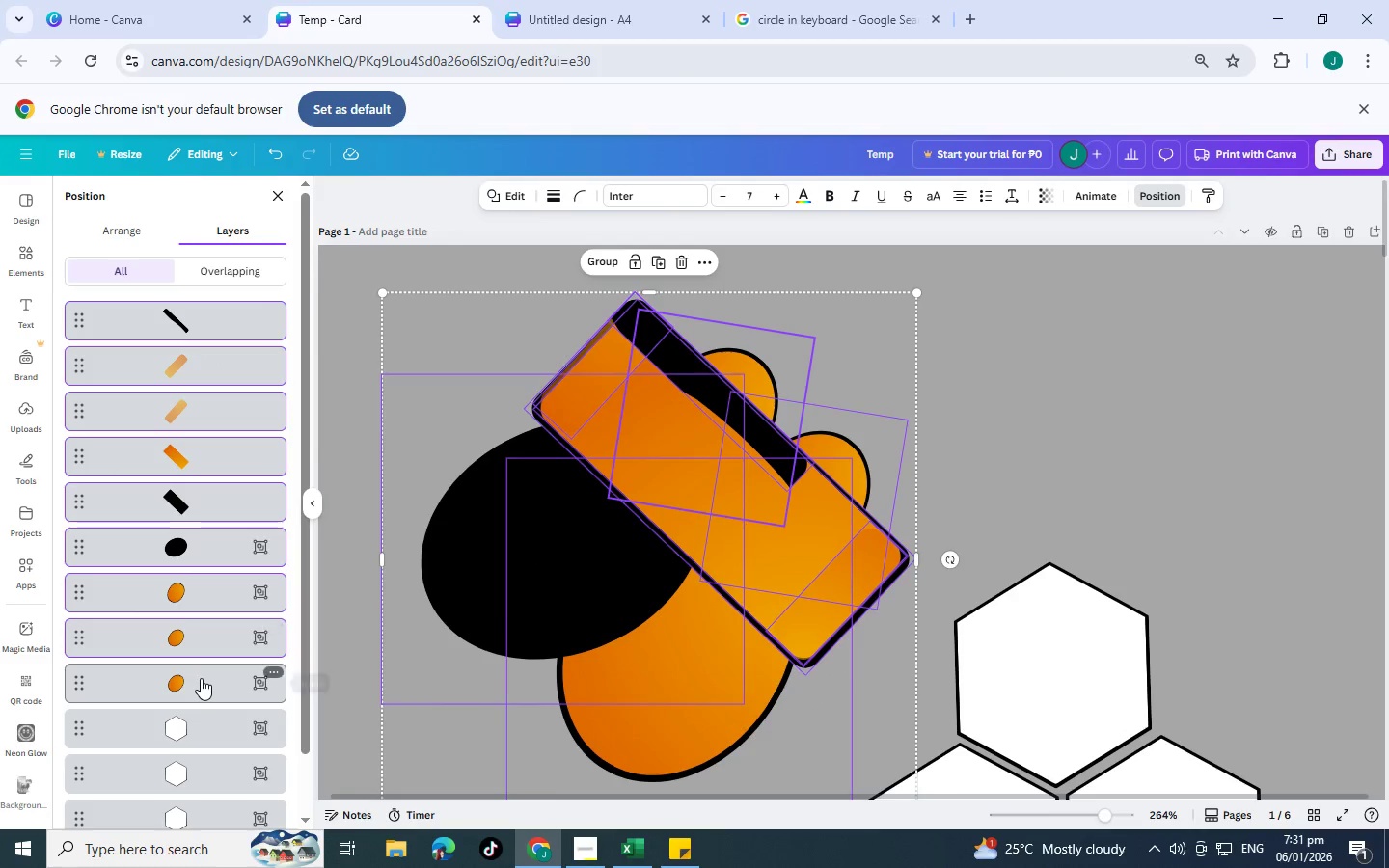 
double_click([201, 678])
 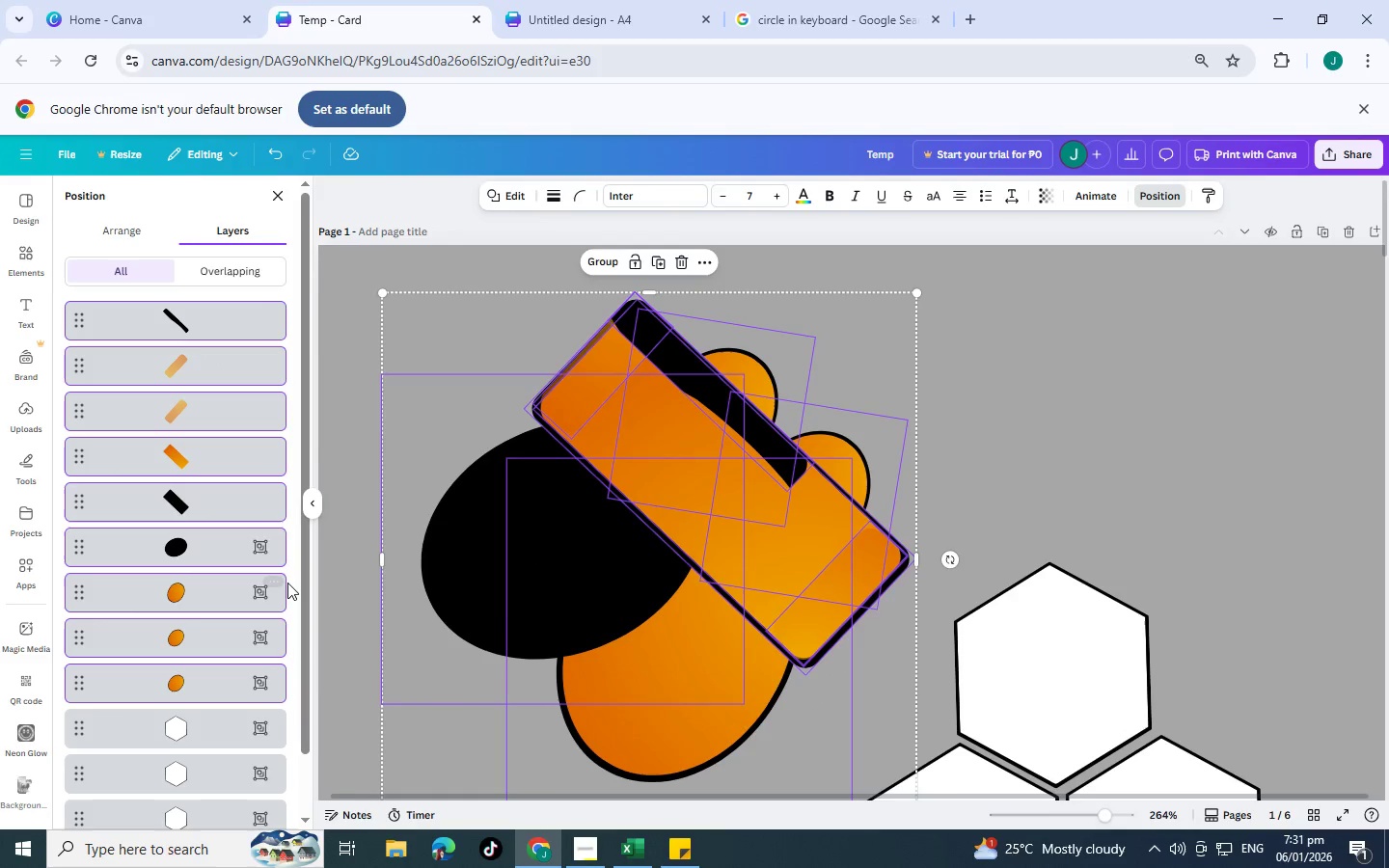 
key(Control+C)
 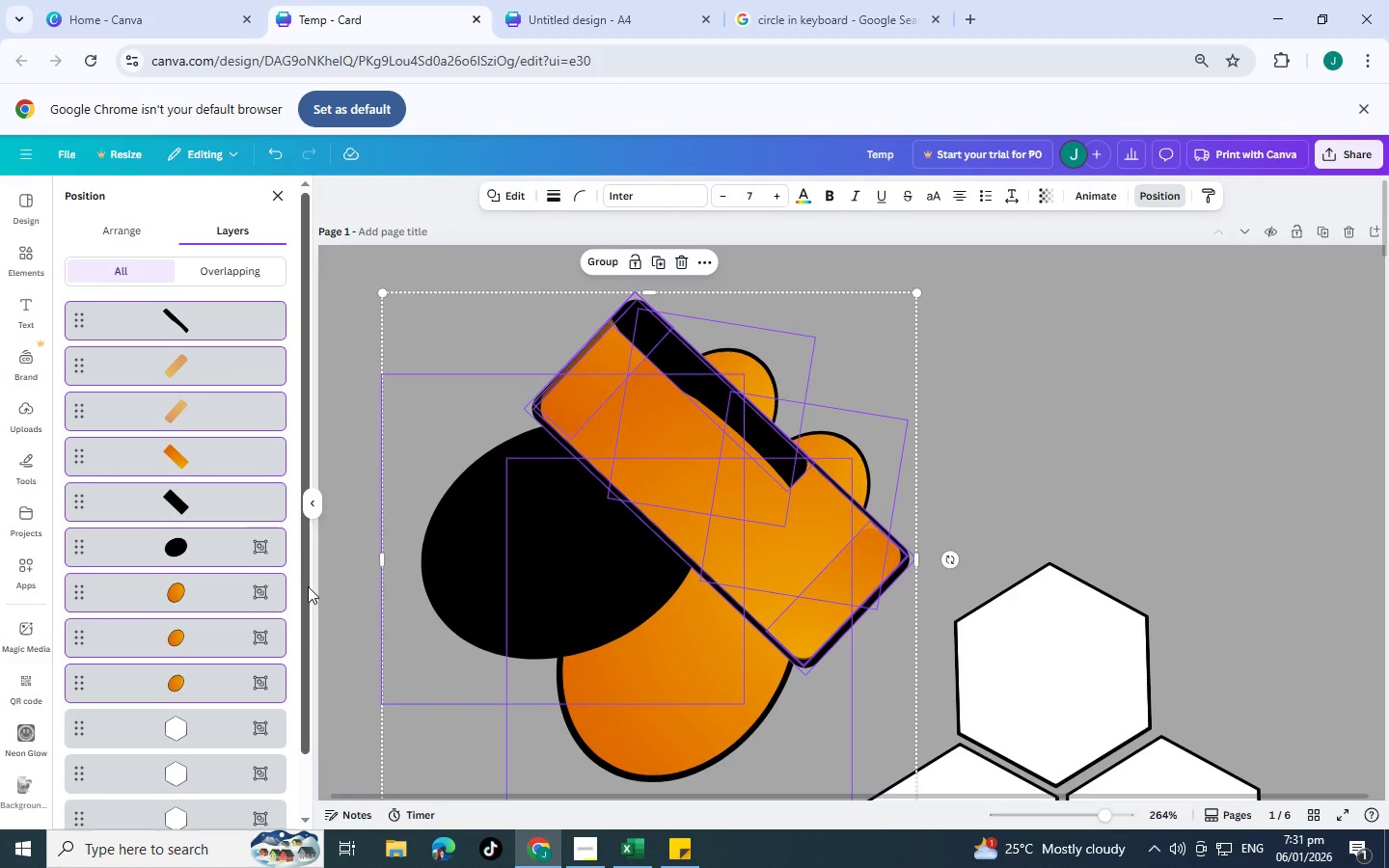 
scroll: coordinate [771, 435], scroll_direction: down, amount: 4.0
 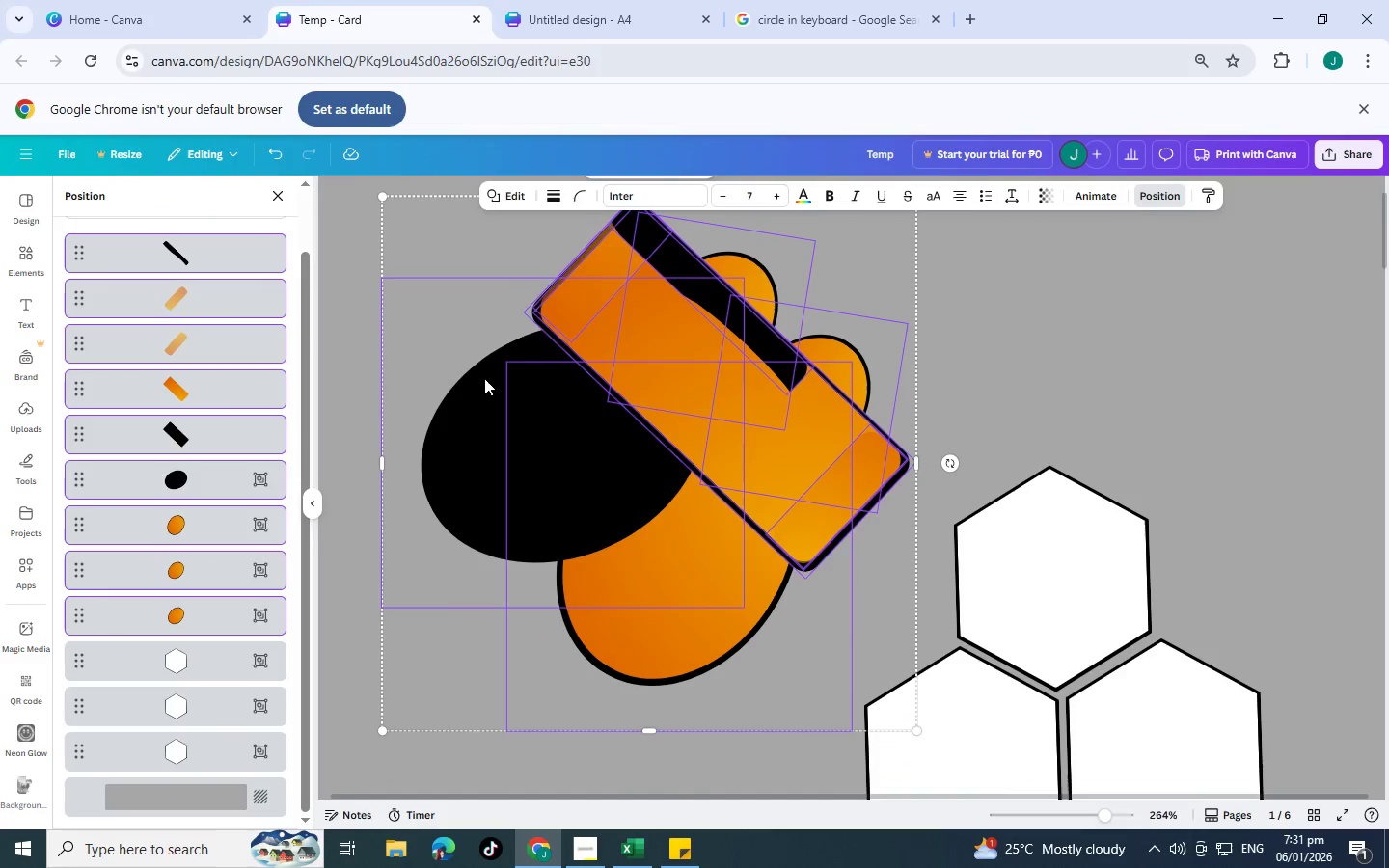 
scroll: coordinate [586, 315], scroll_direction: up, amount: 4.0
 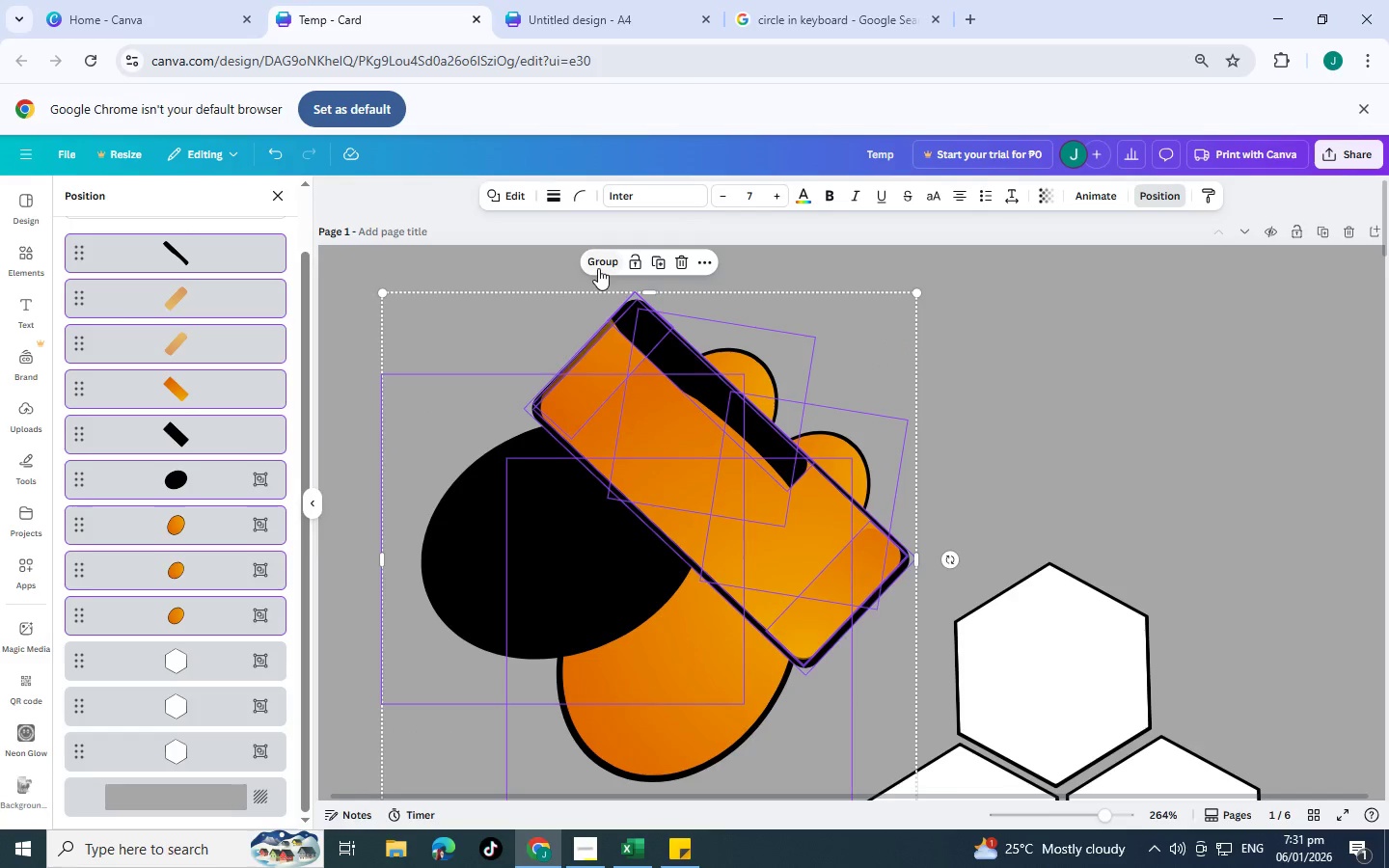 
left_click([598, 268])
 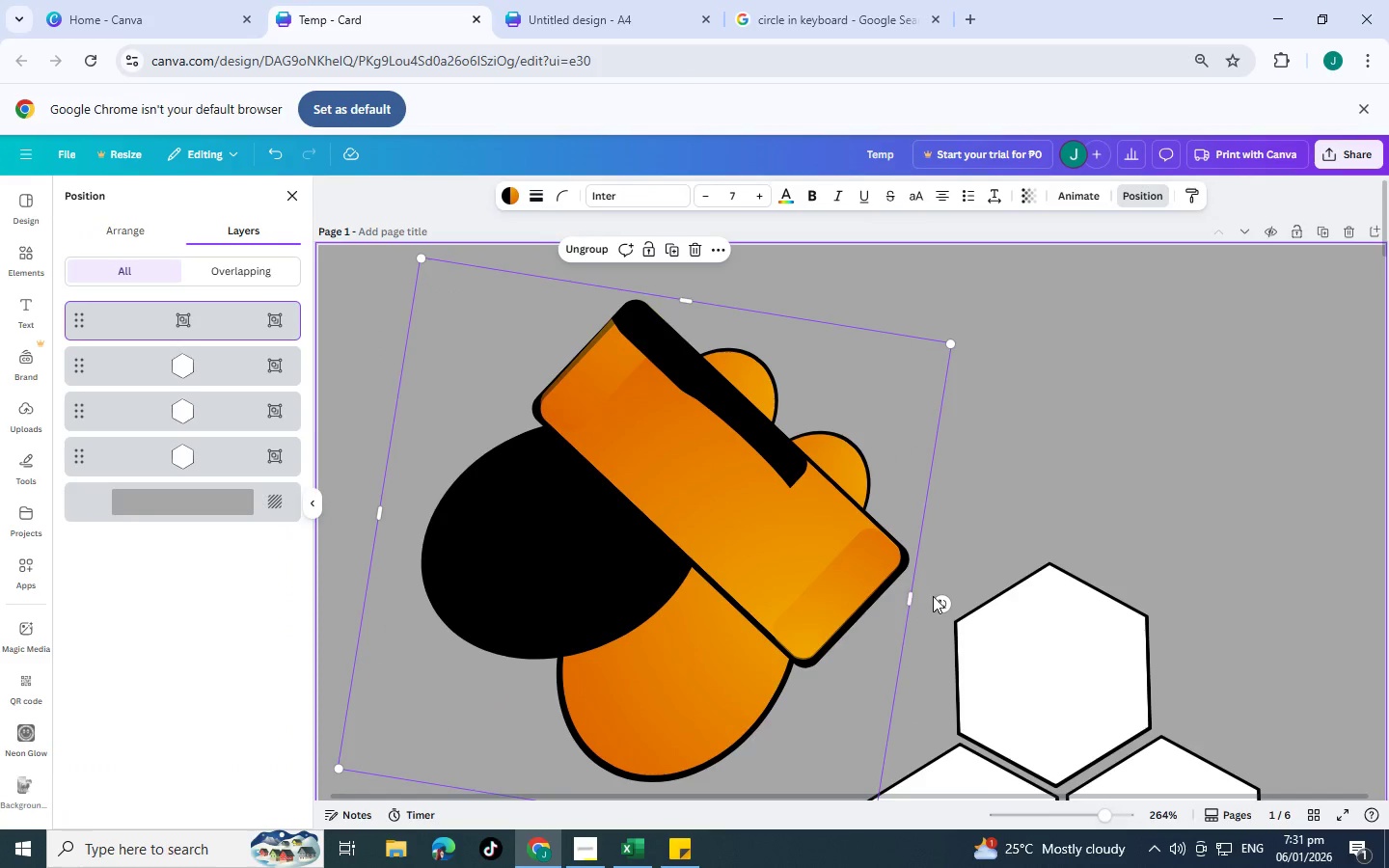 
key(Control+X)
 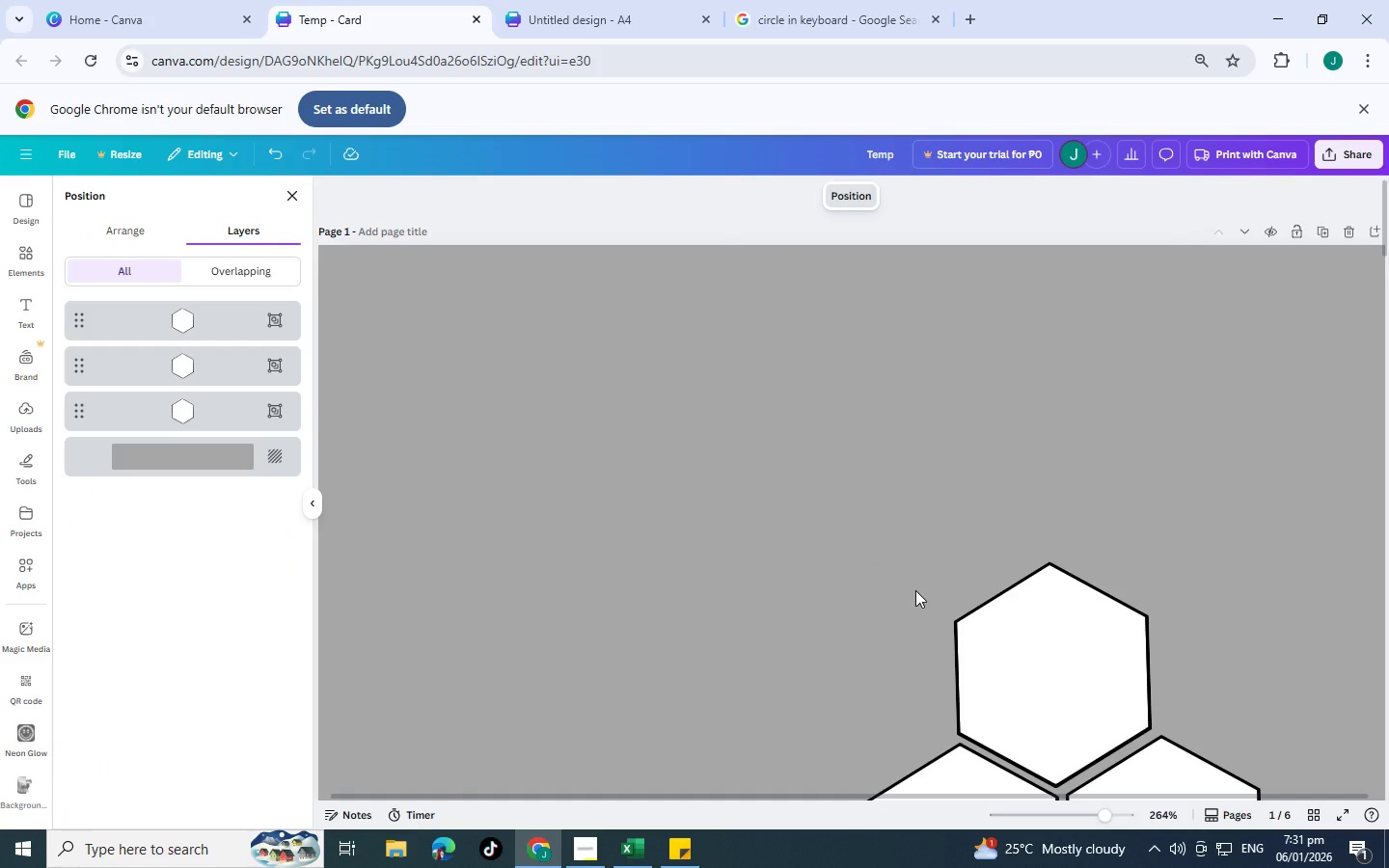 
key(Control+V)
 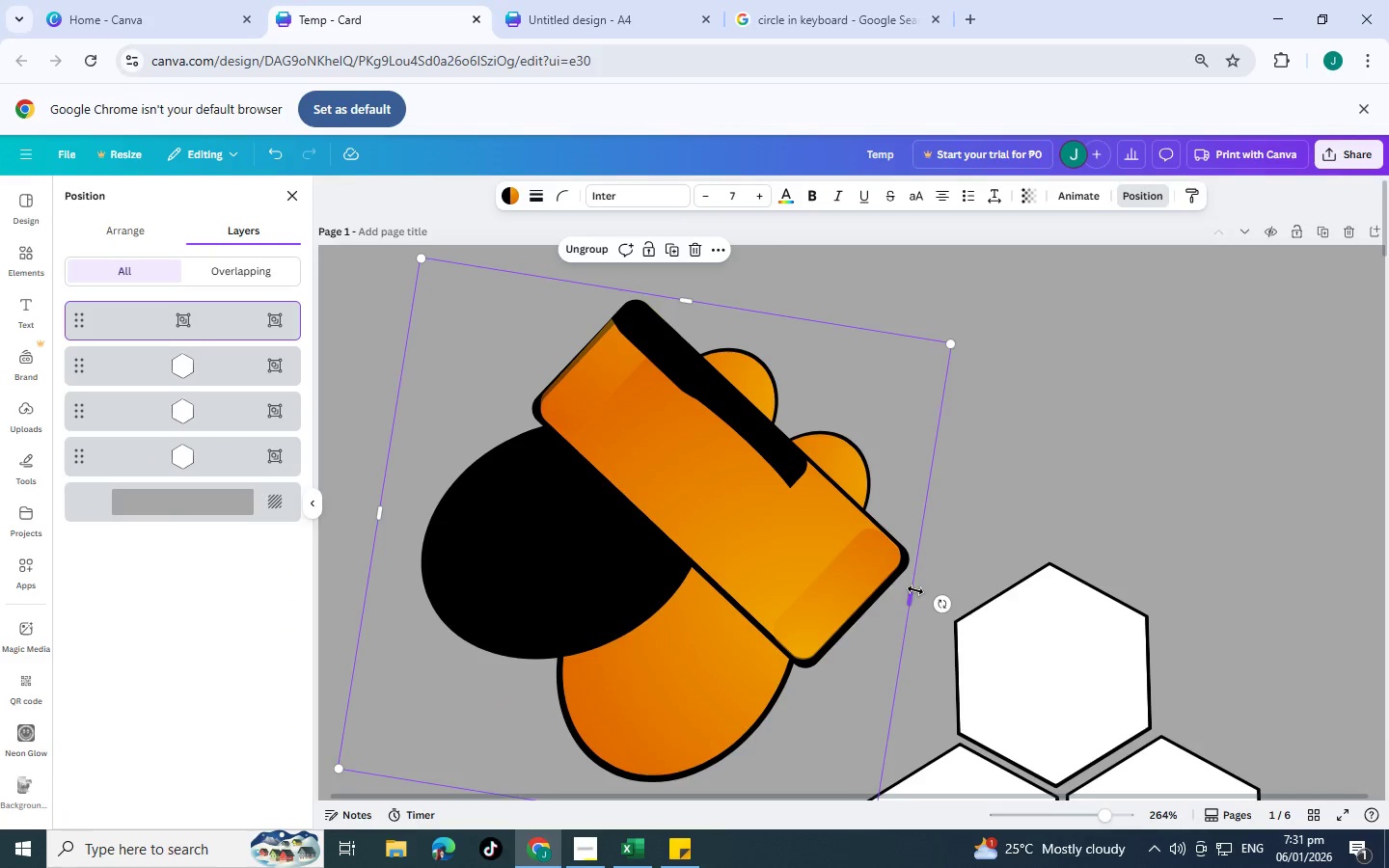 
scroll: coordinate [915, 590], scroll_direction: down, amount: 3.0
 